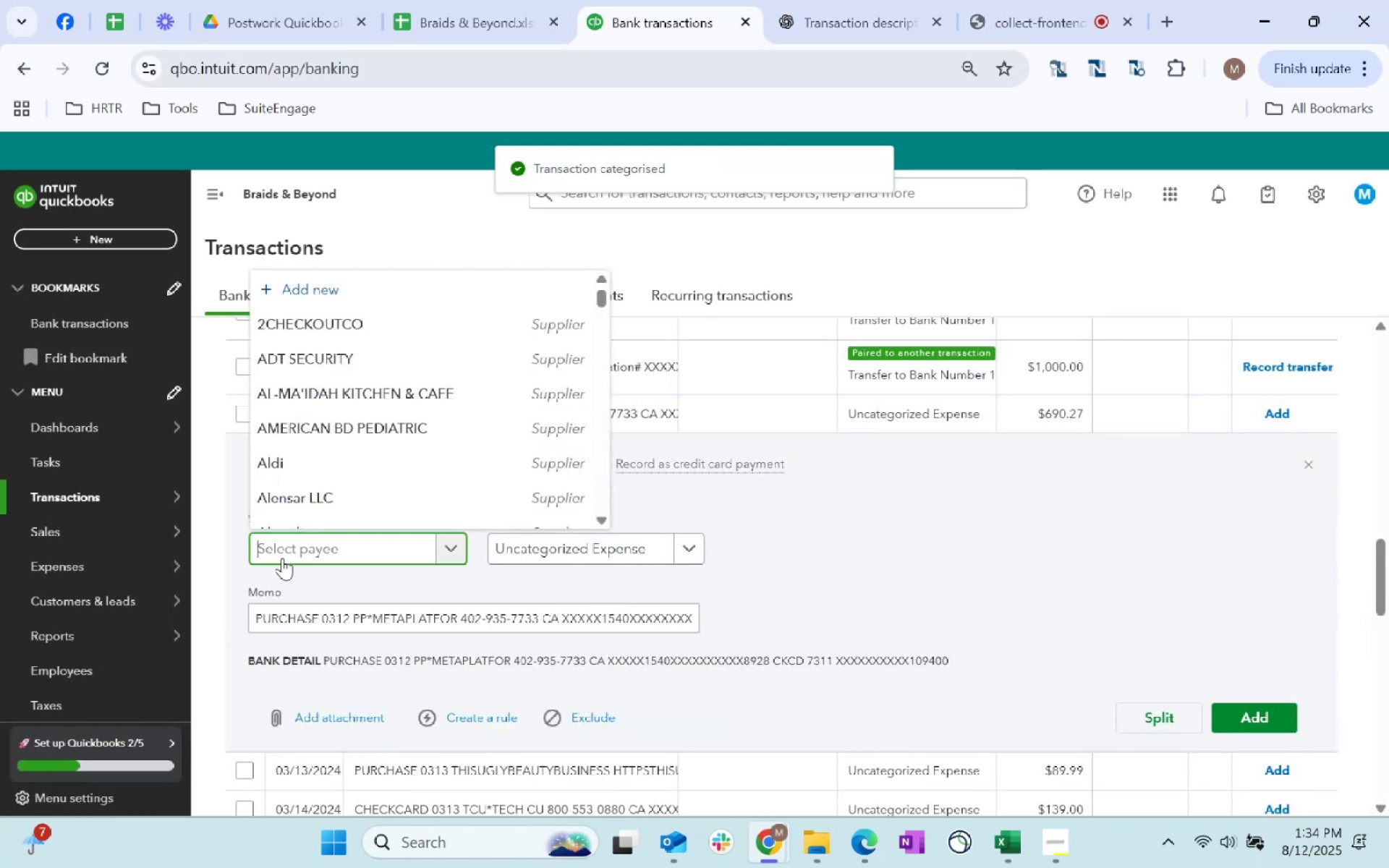 
type(meta)
 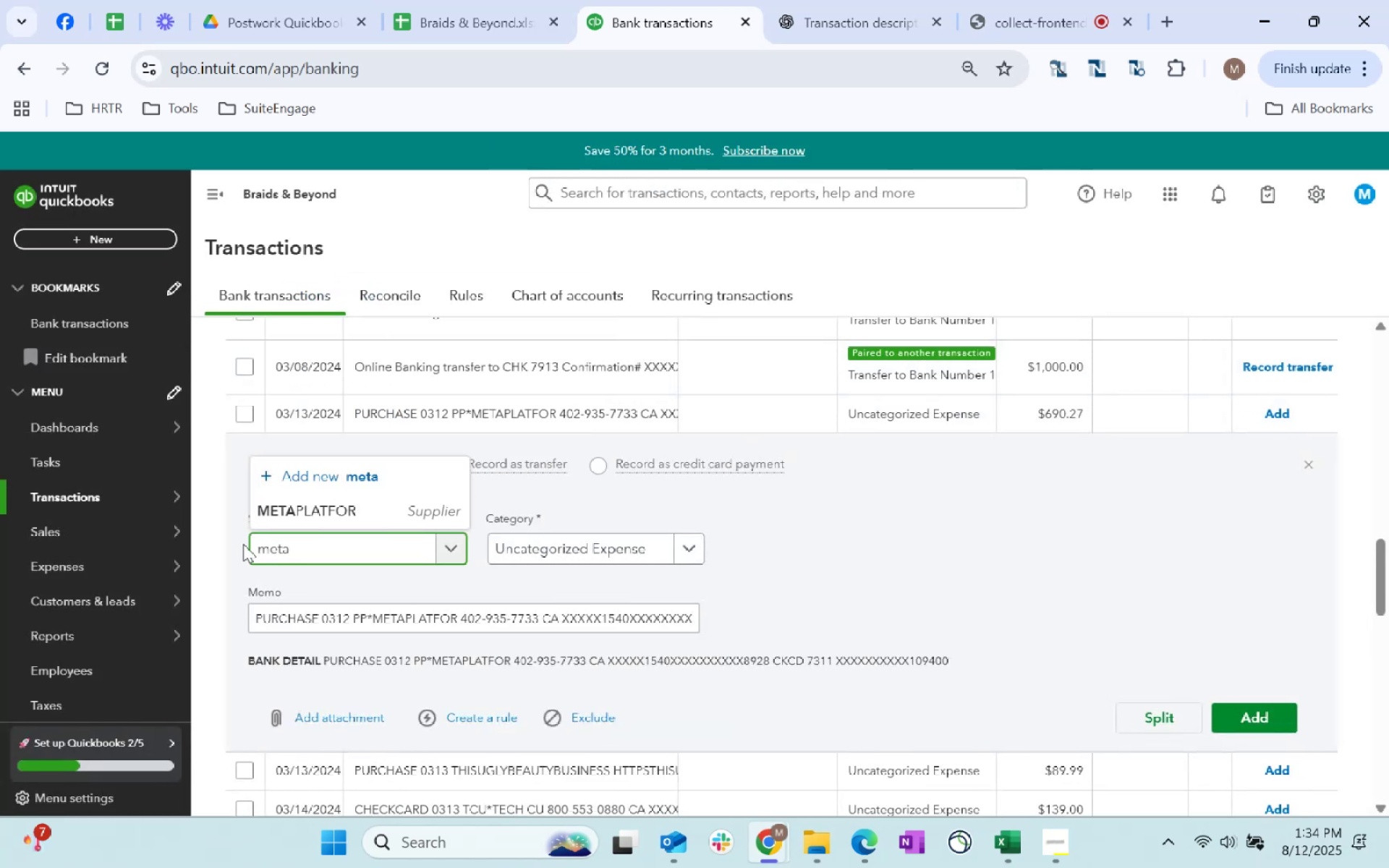 
left_click([332, 507])
 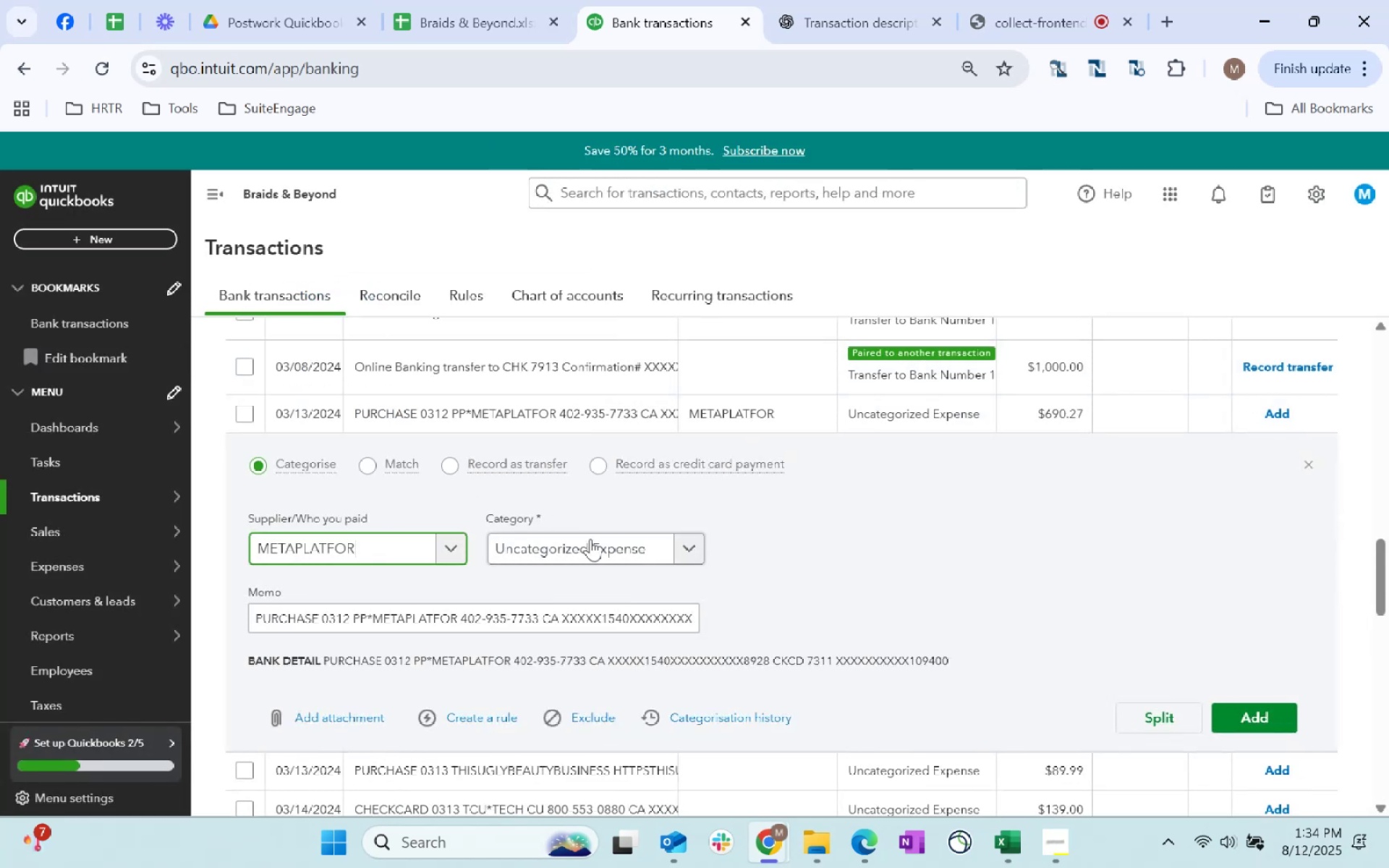 
left_click([613, 555])
 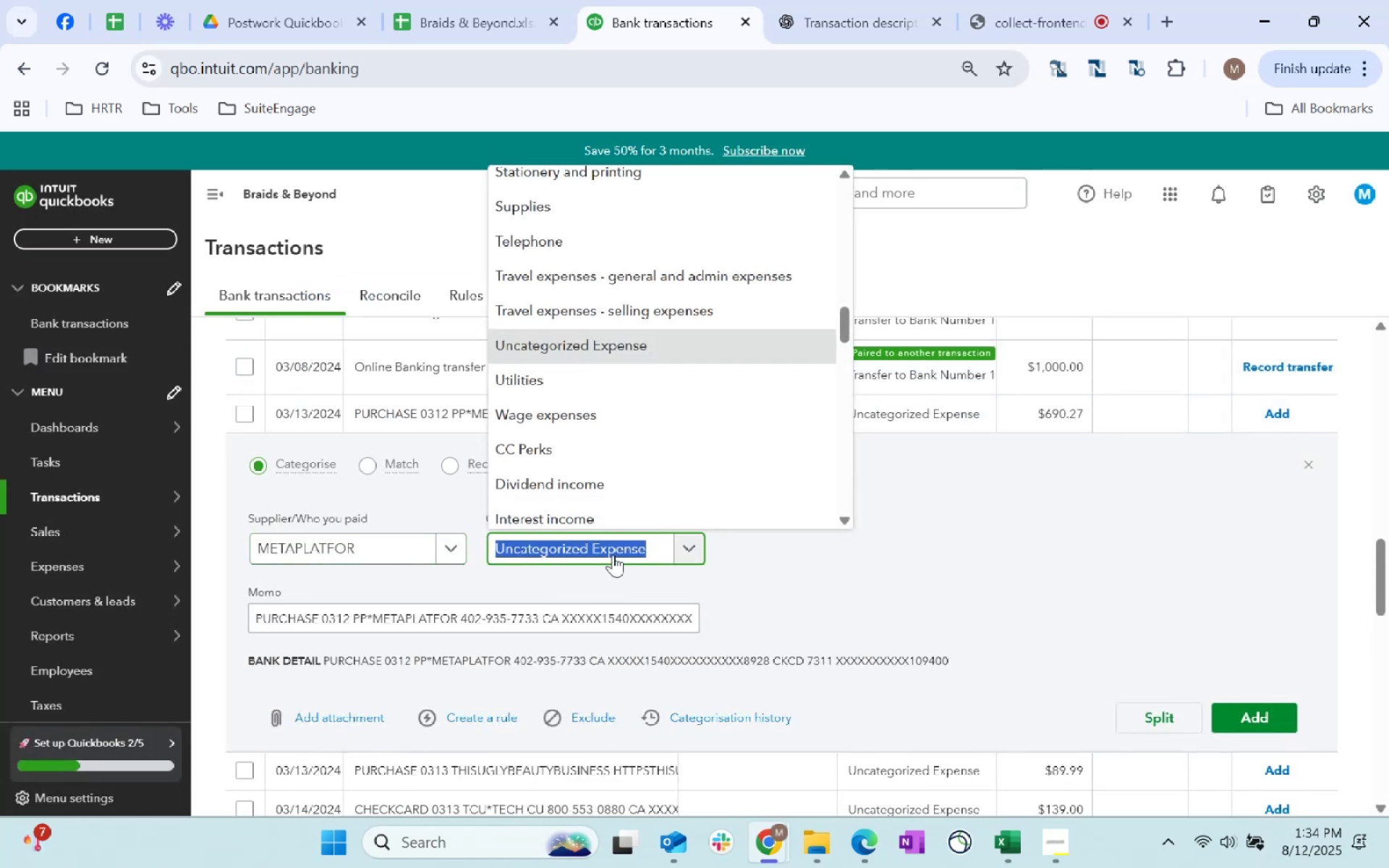 
type(suppl)
key(Backspace)
key(Backspace)
key(Backspace)
key(Backspace)
key(Backspace)
key(Backspace)
key(Backspace)
type(software)
 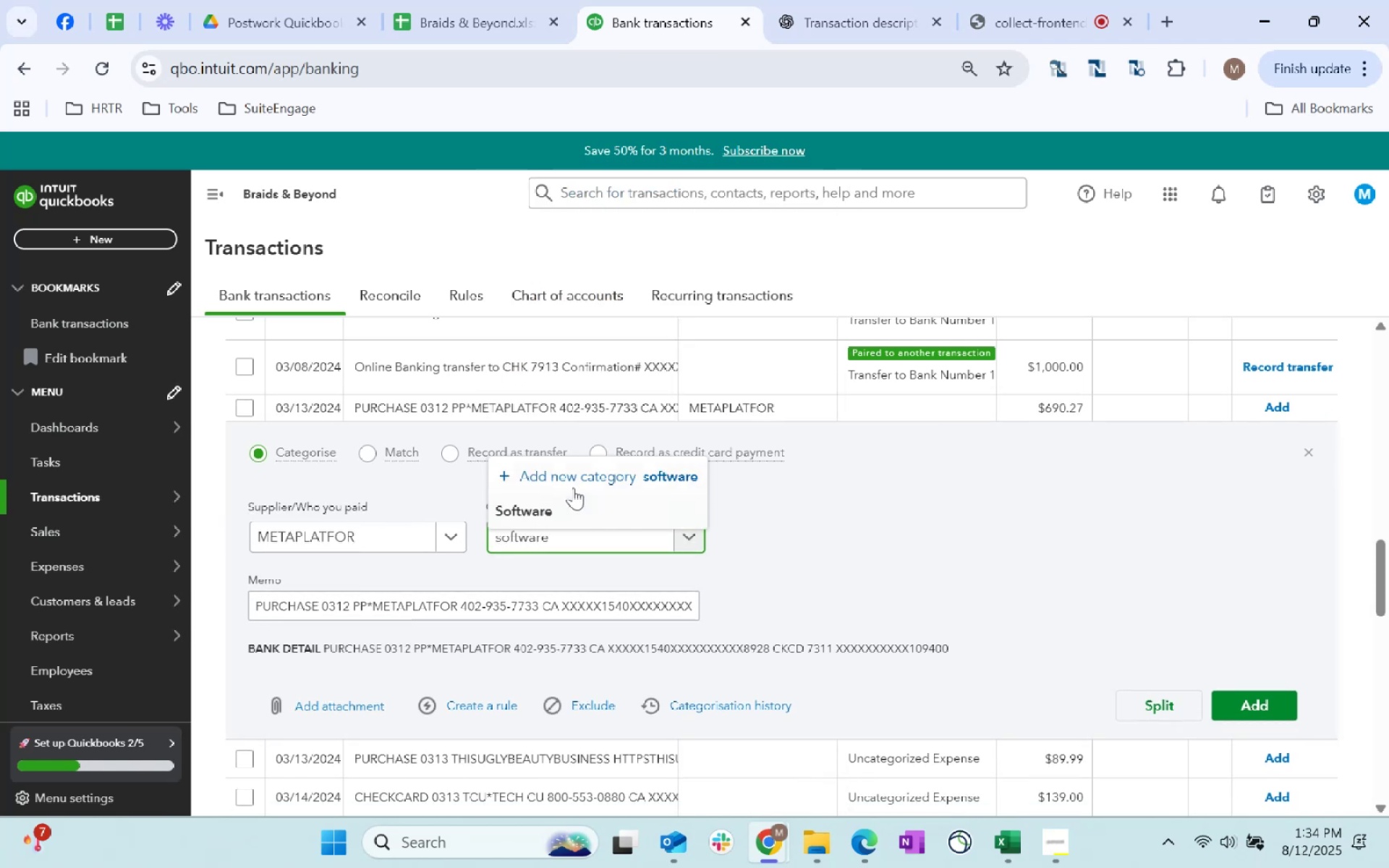 
left_click([569, 510])
 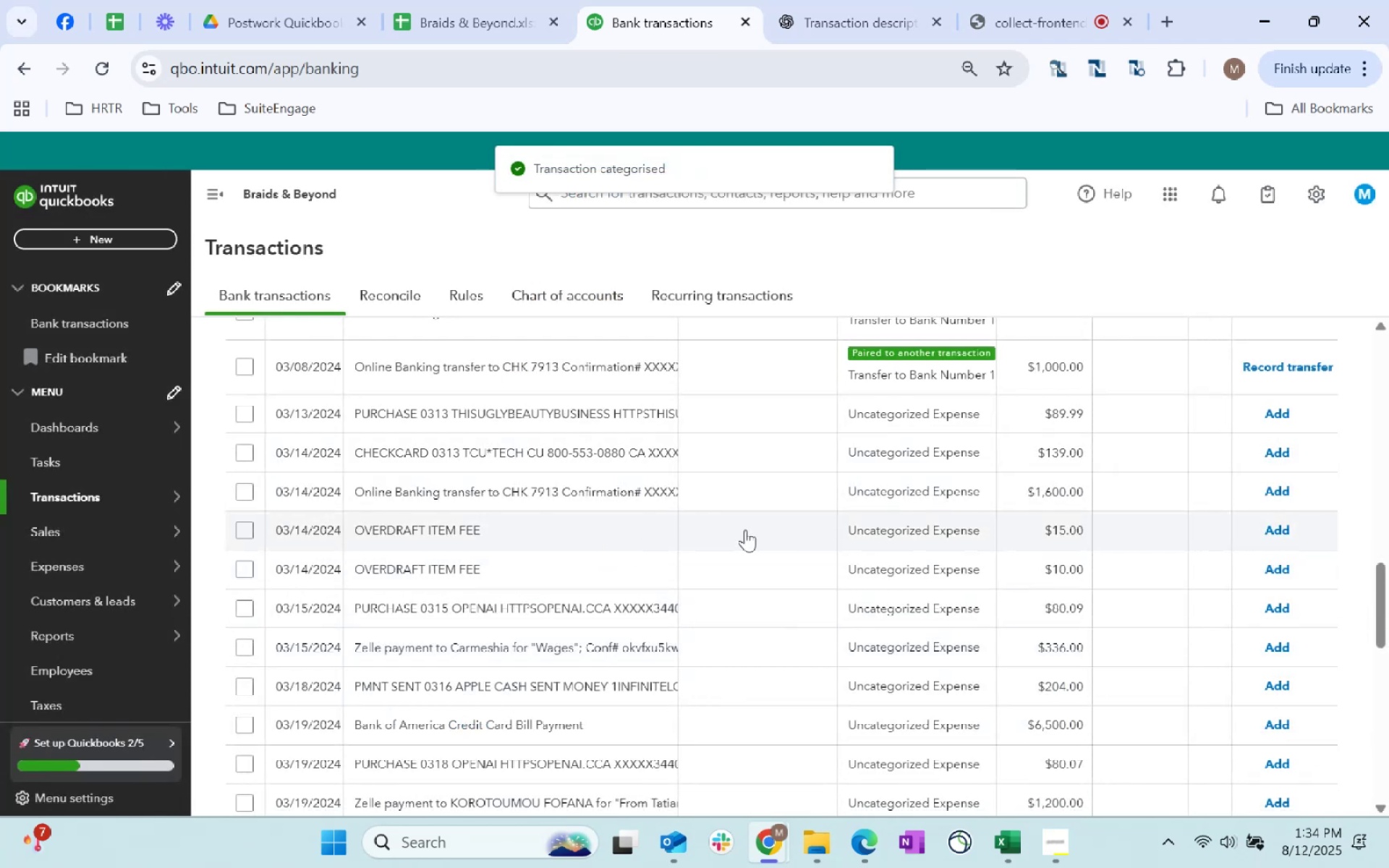 
wait(5.78)
 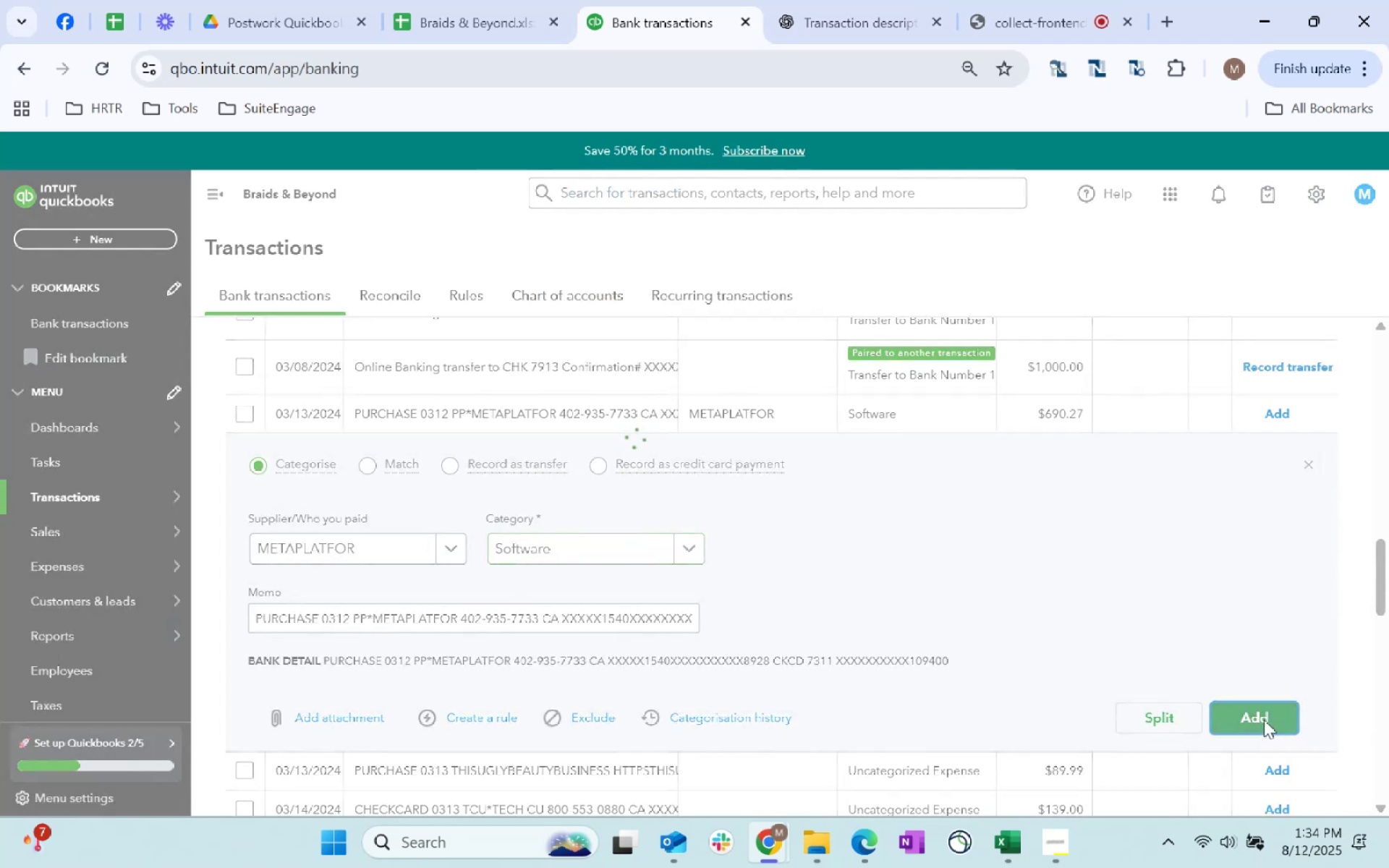 
left_click([745, 529])
 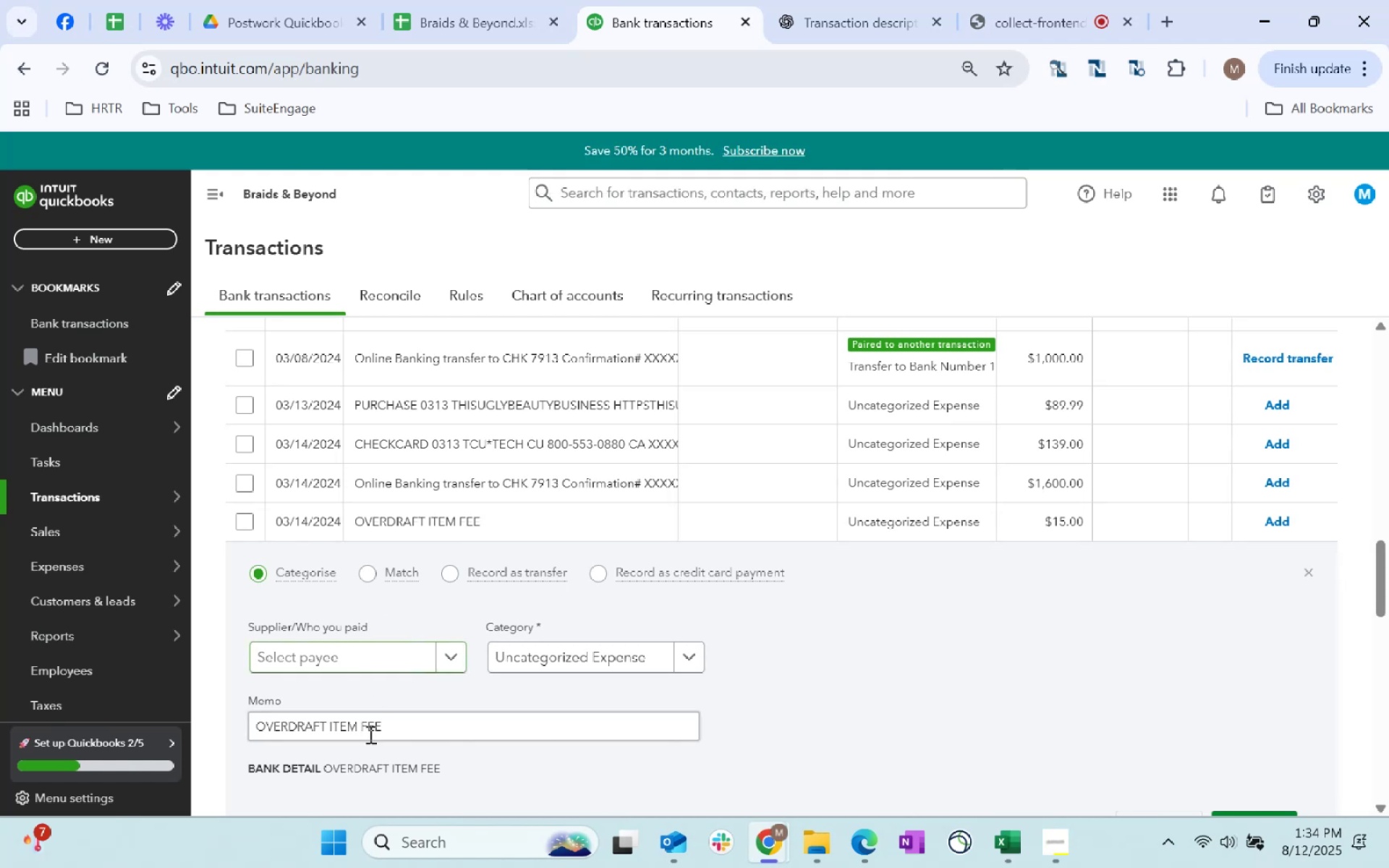 
left_click([624, 664])
 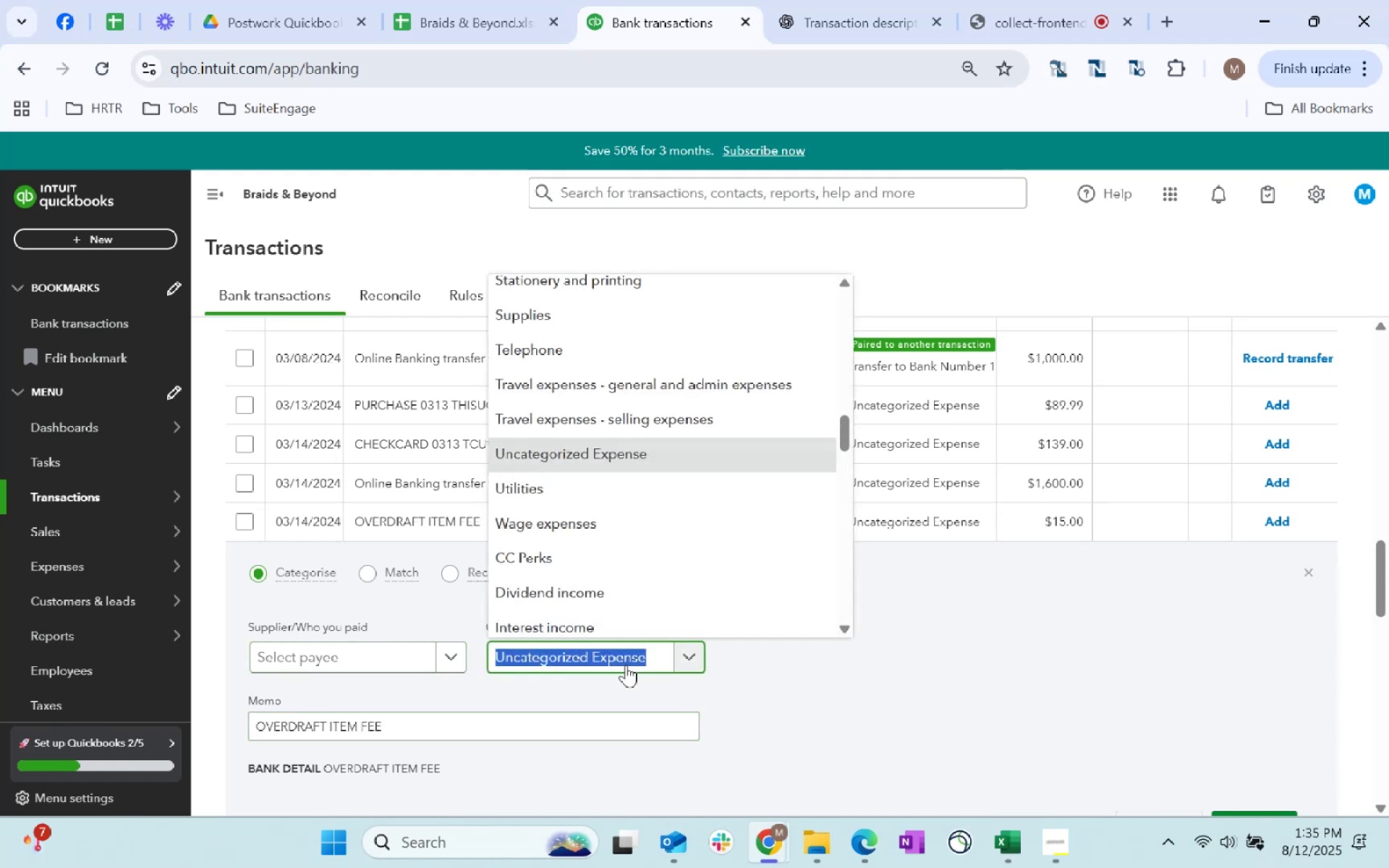 
type(bank)
 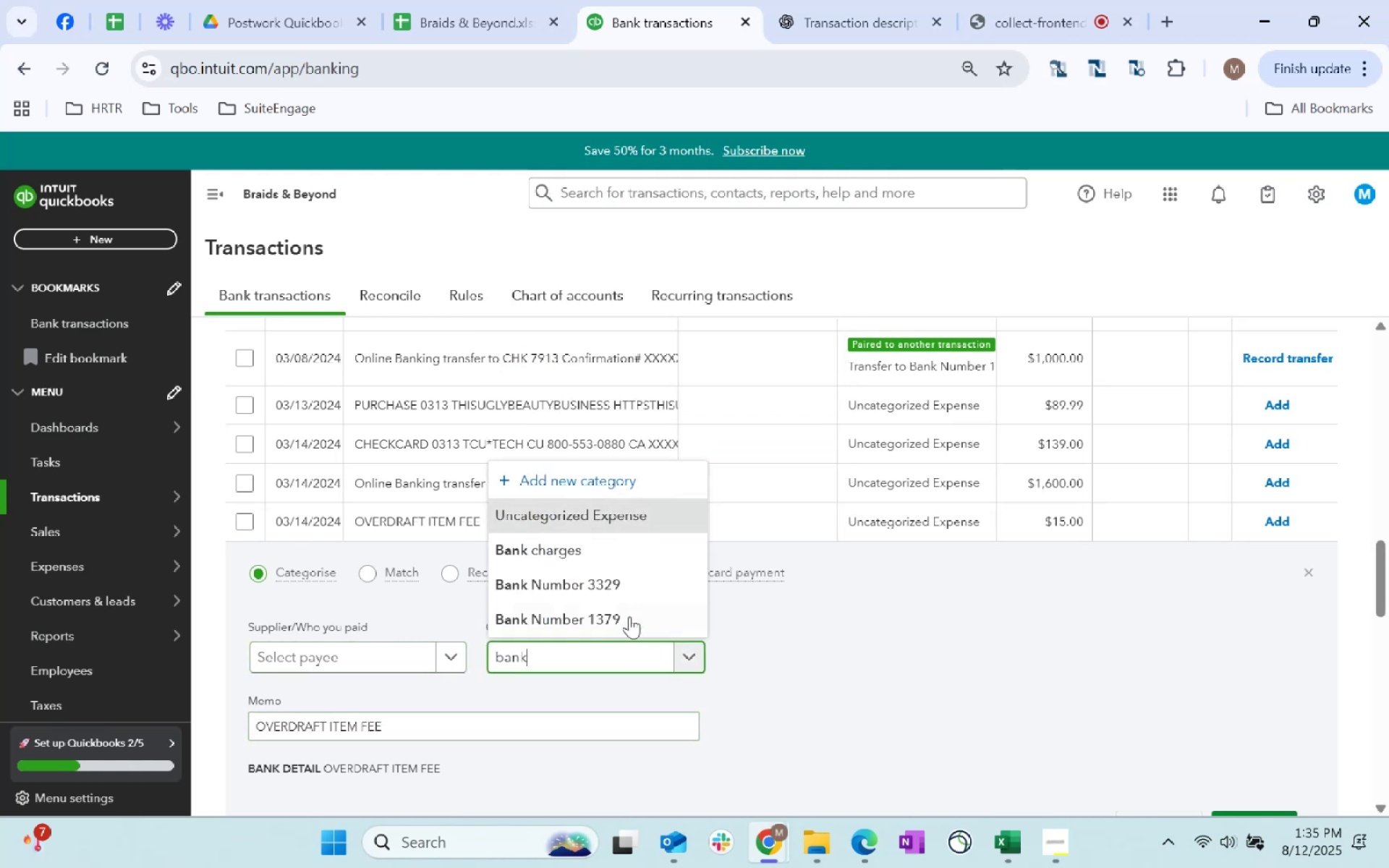 
left_click([581, 561])
 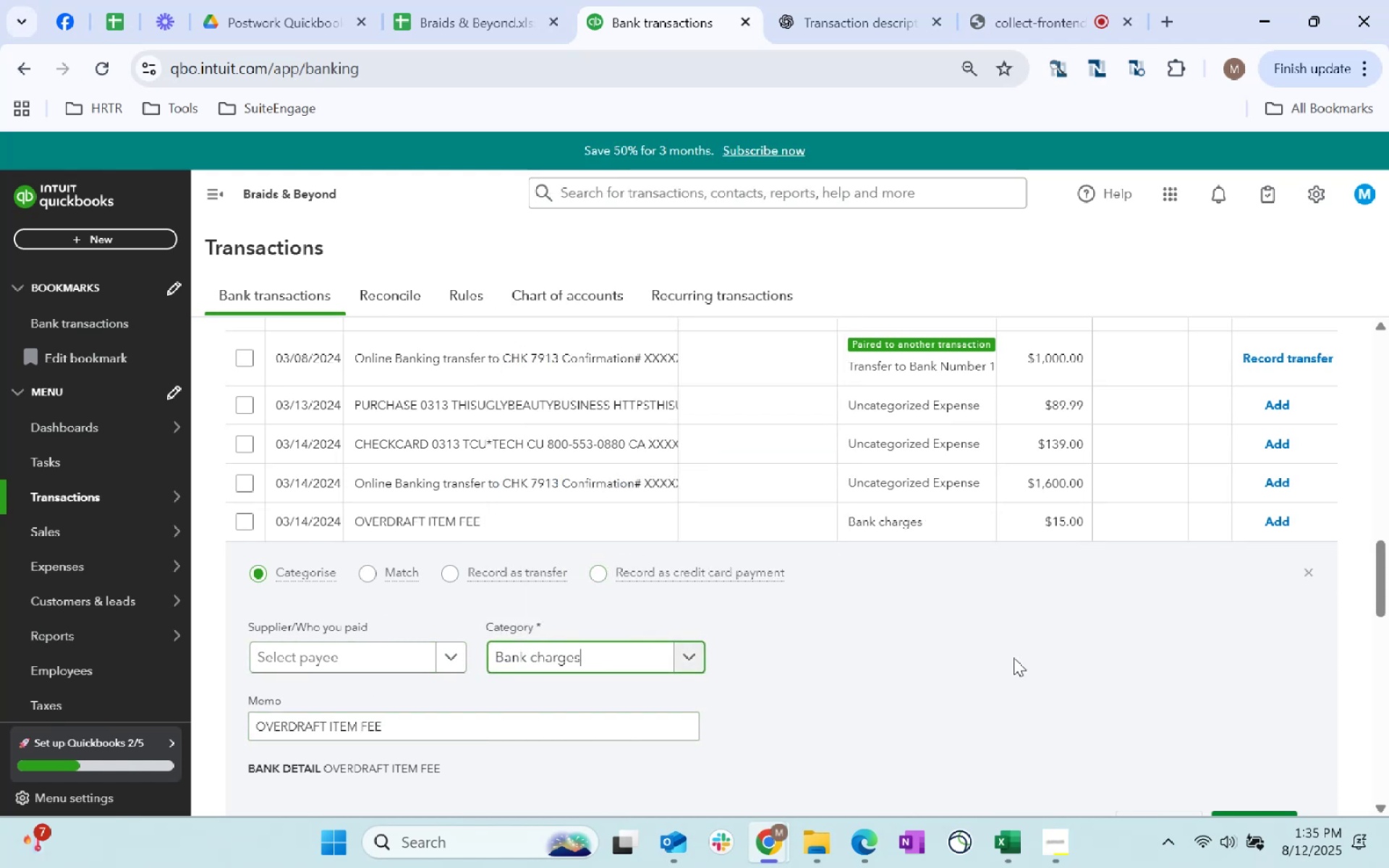 
scroll: coordinate [984, 651], scroll_direction: down, amount: 1.0
 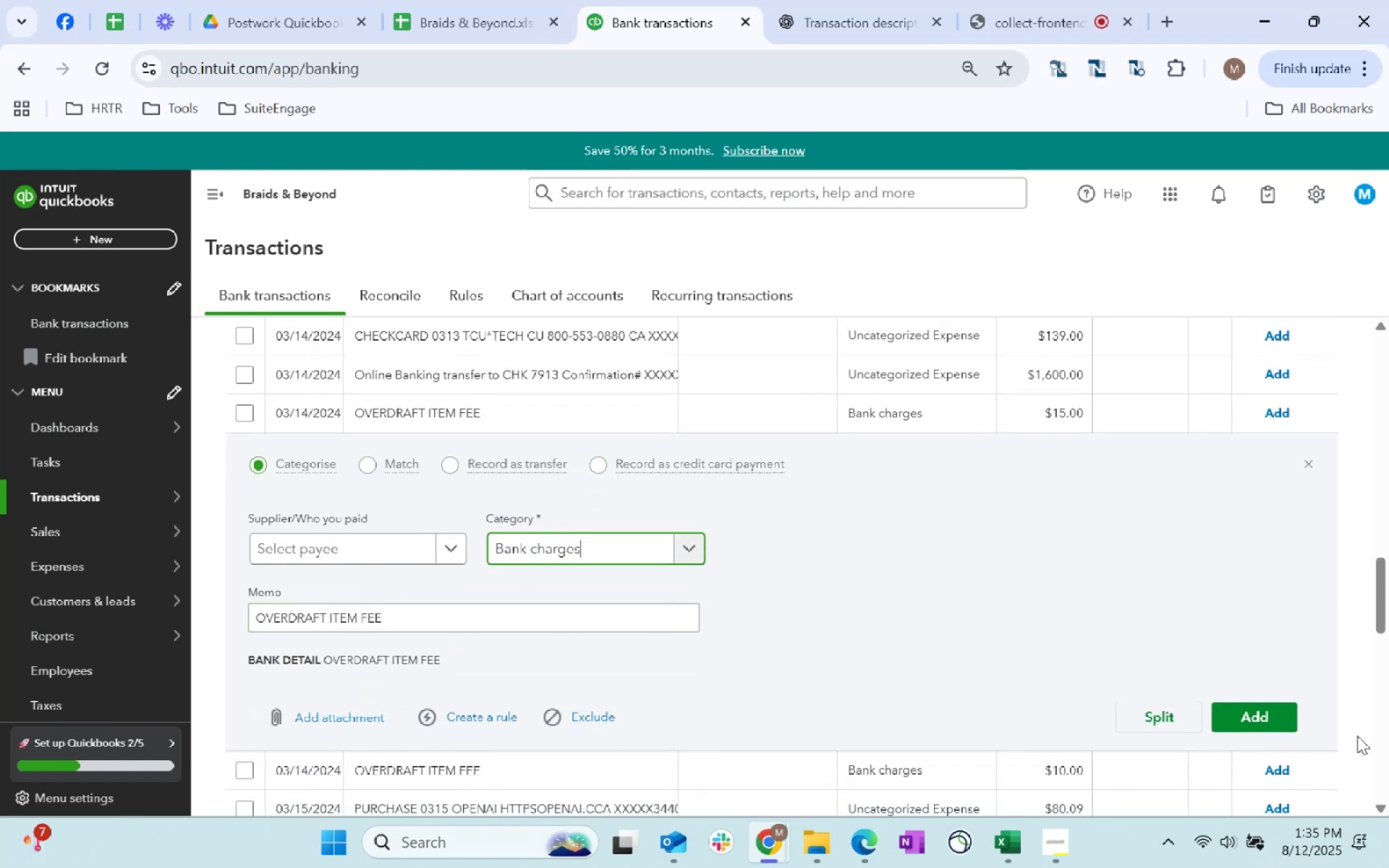 
left_click([1283, 720])
 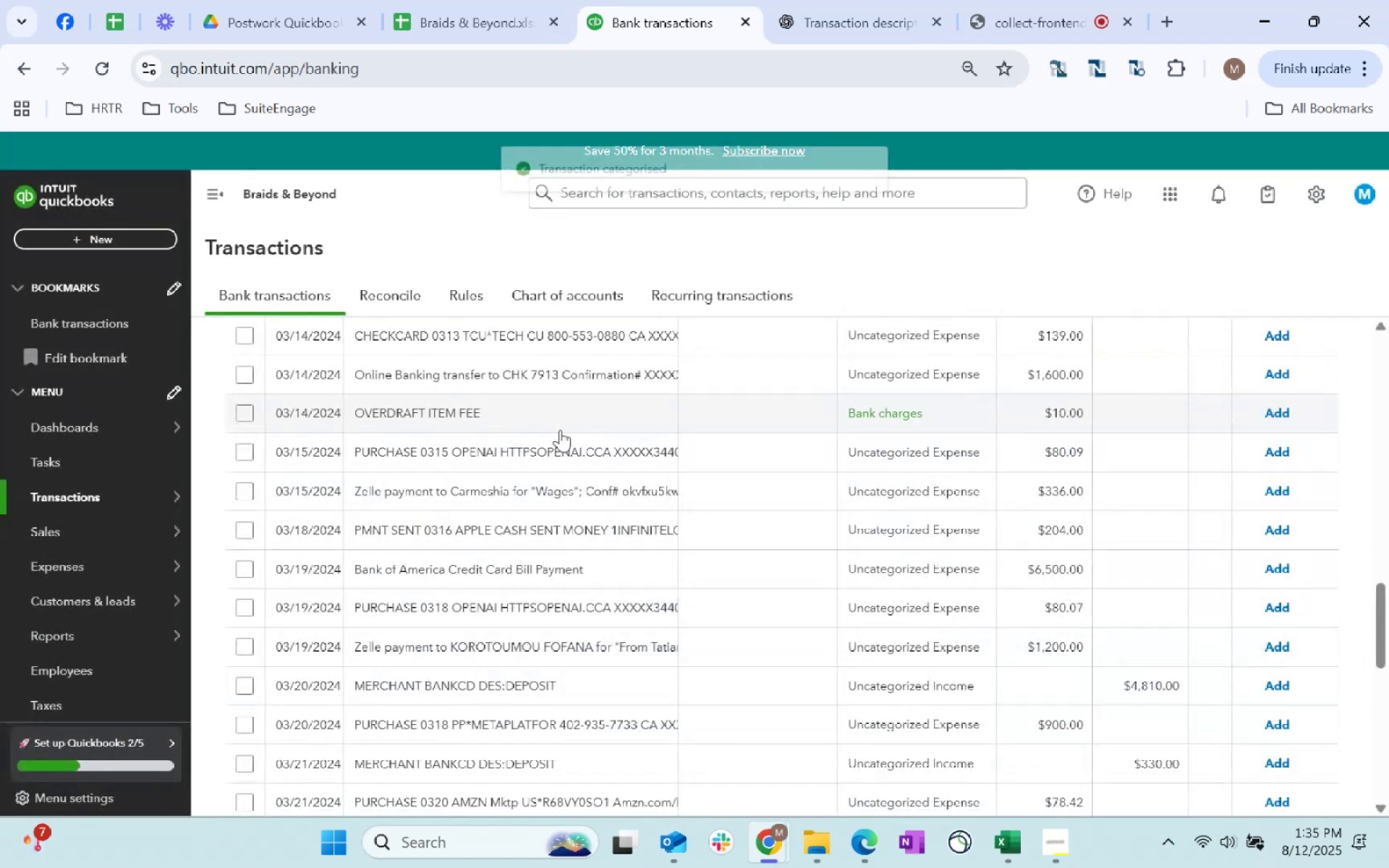 
left_click([800, 404])
 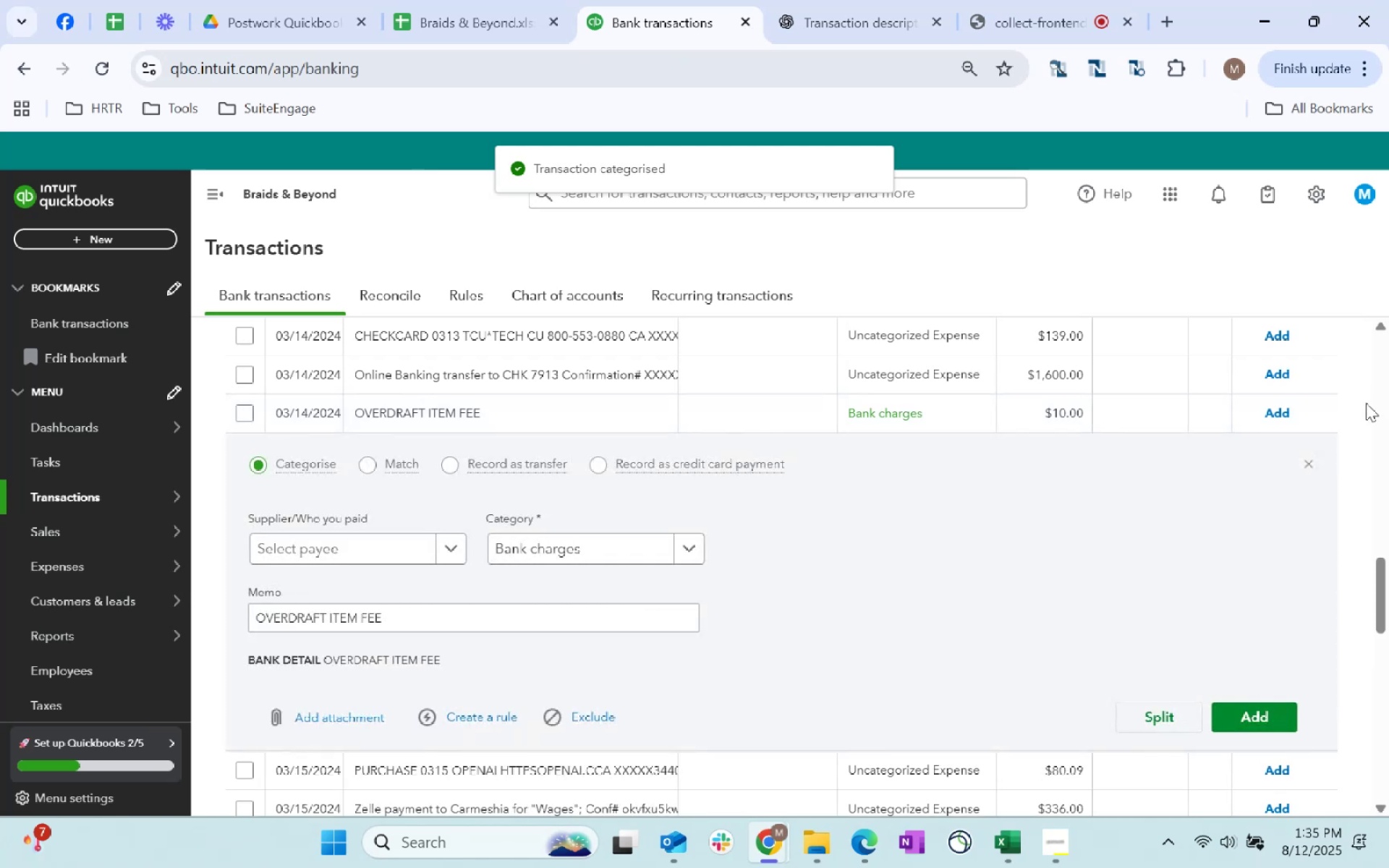 
left_click([1279, 416])
 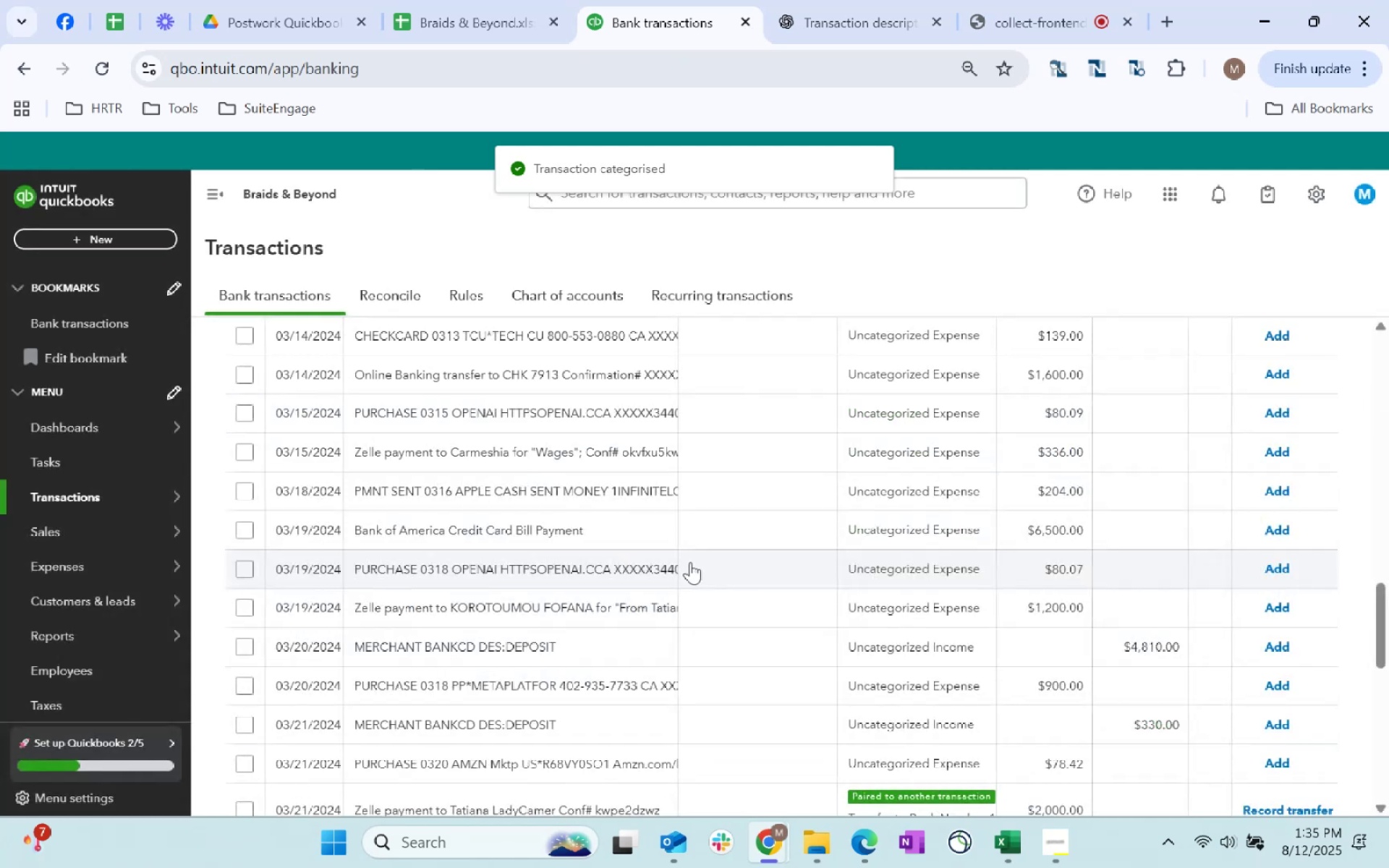 
scroll: coordinate [698, 638], scroll_direction: up, amount: 1.0
 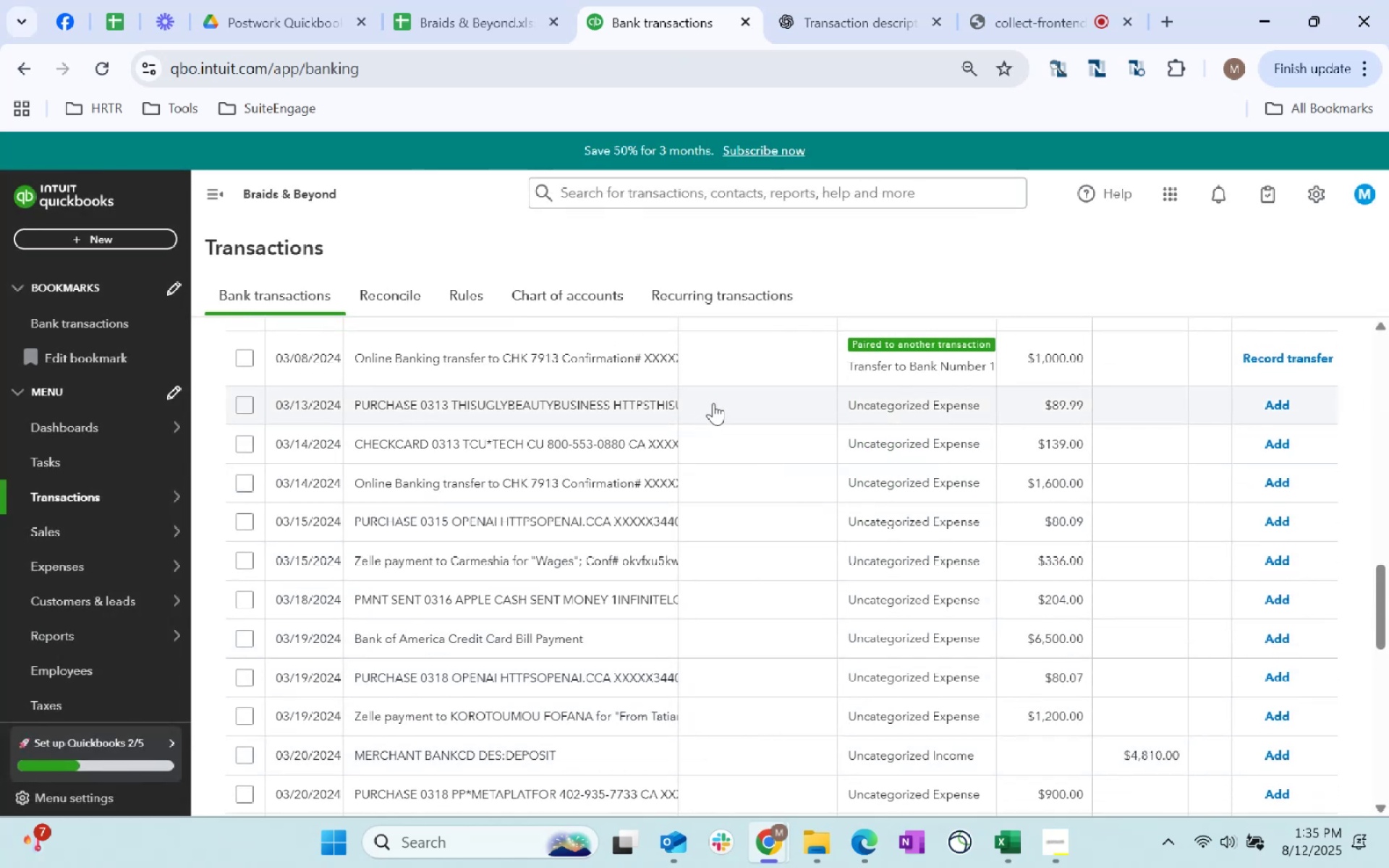 
left_click([713, 403])
 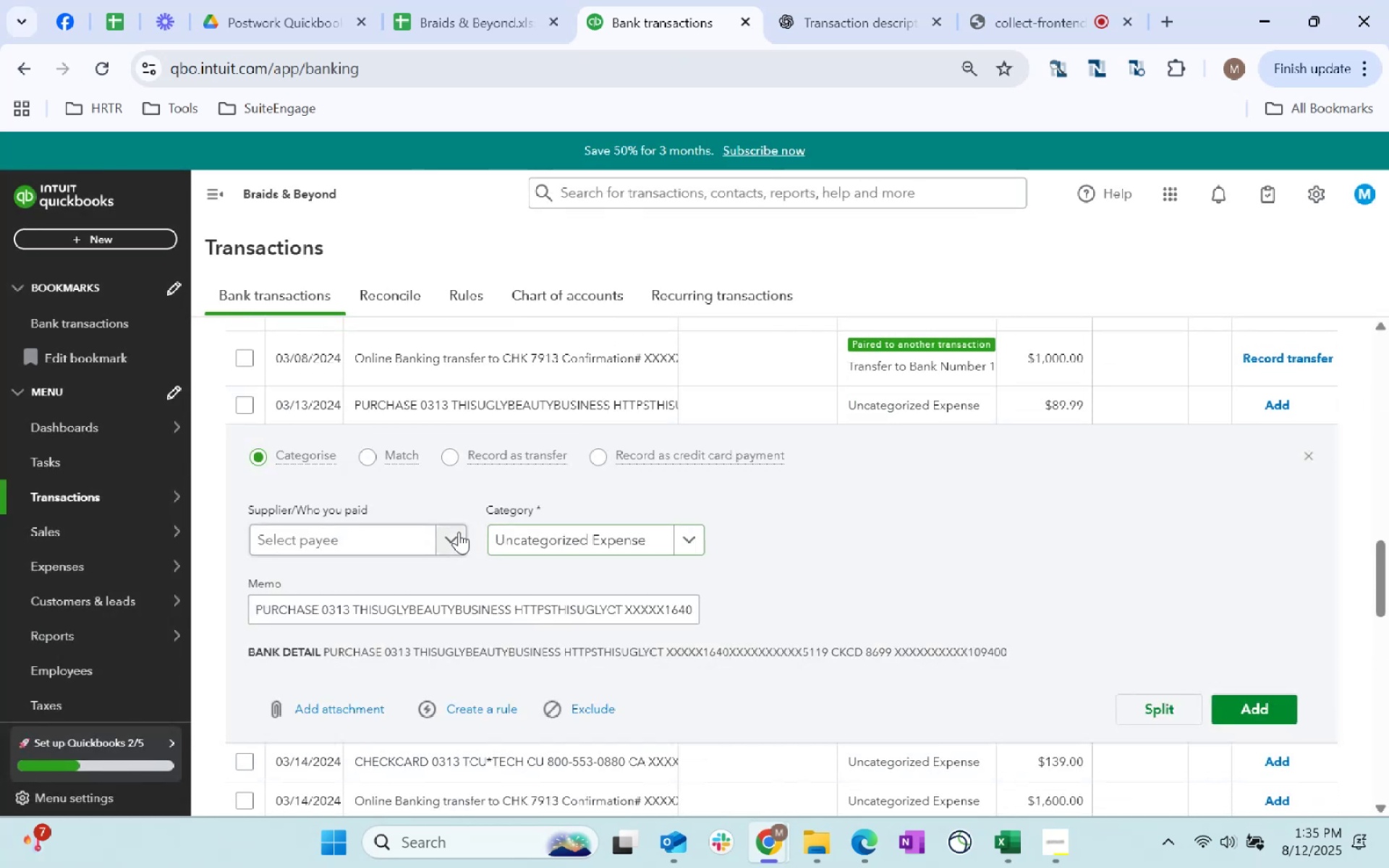 
left_click([377, 543])
 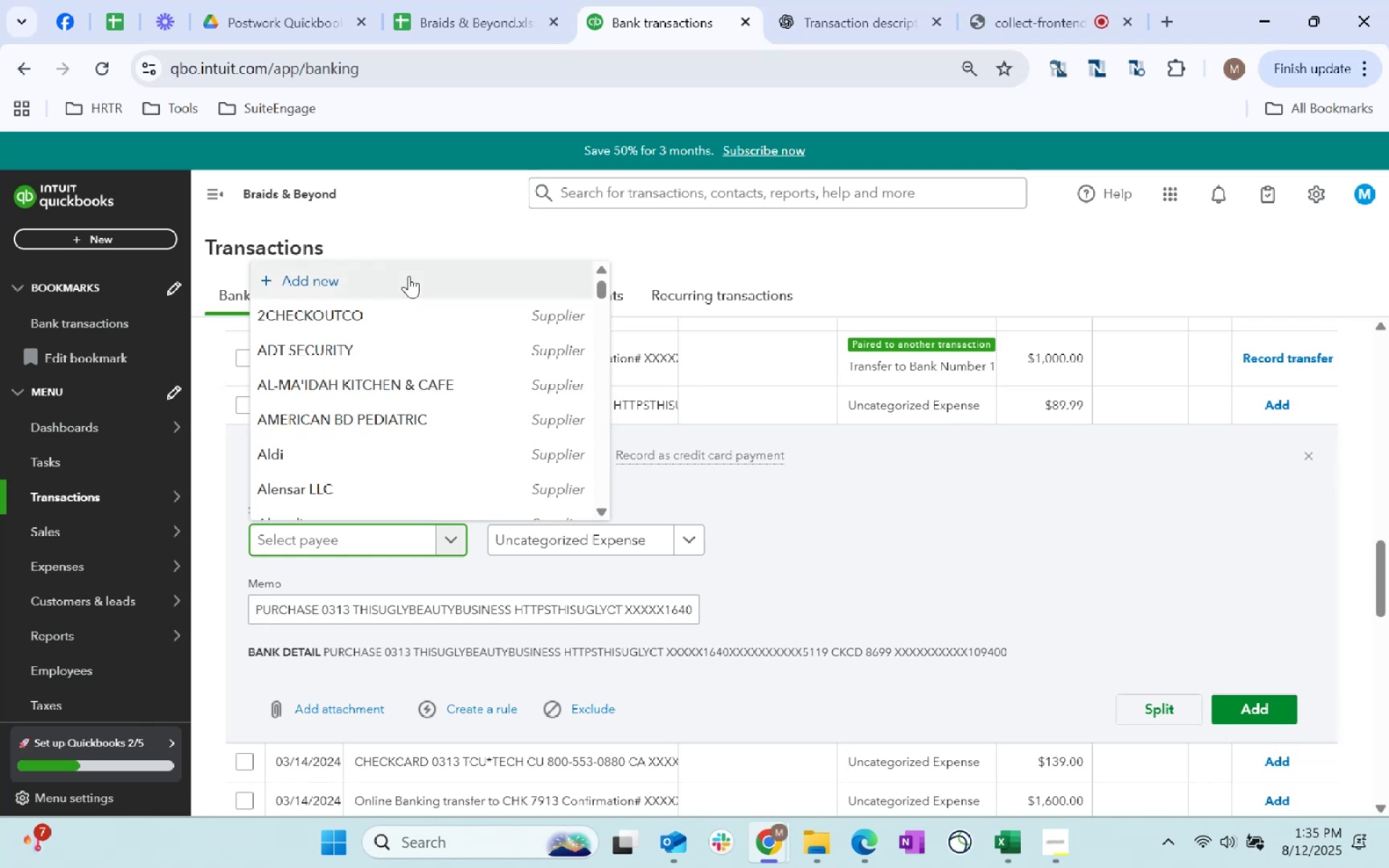 
left_click([385, 271])
 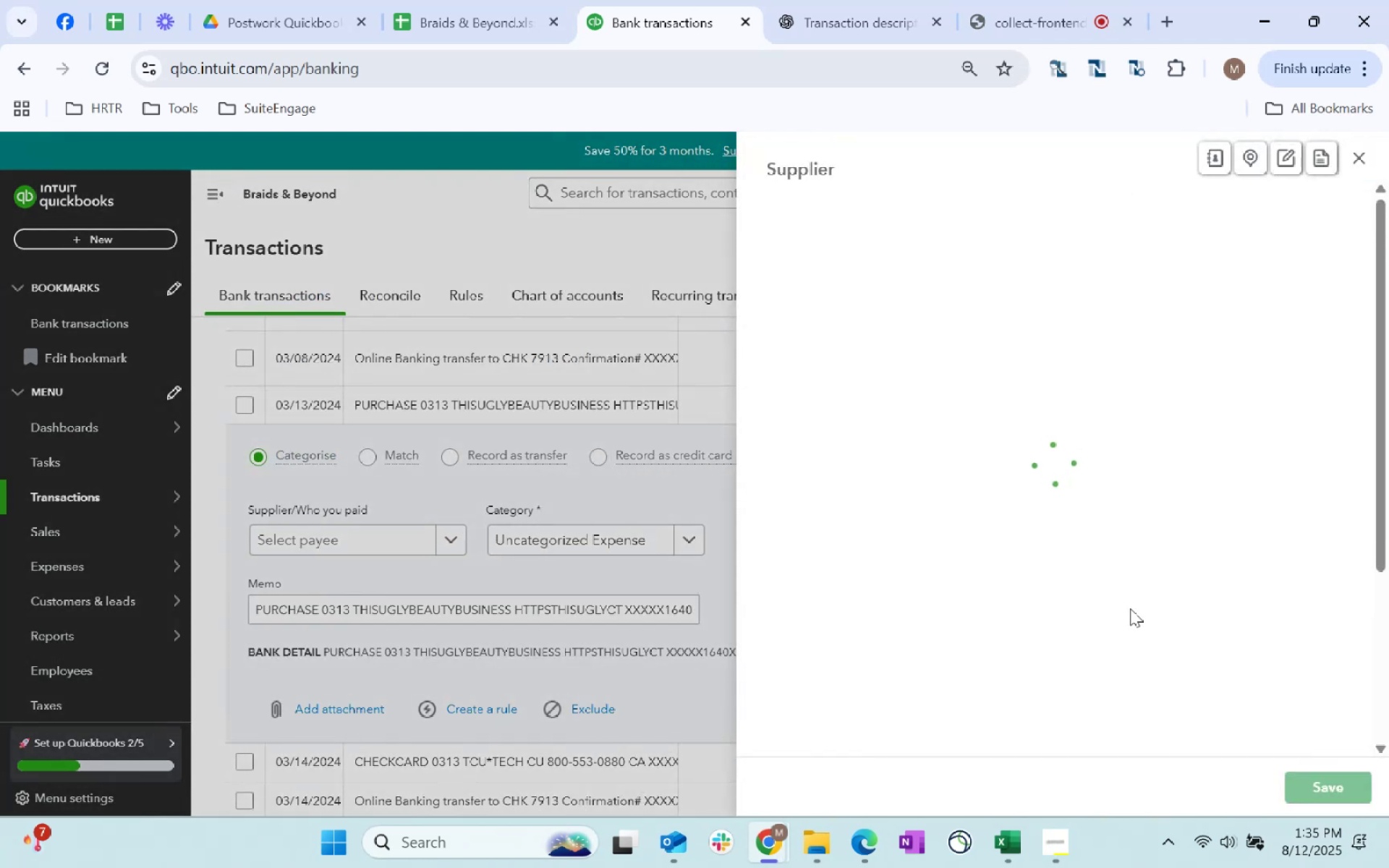 
type(This Ugly beauty )
key(Backspace)
key(Backspace)
key(Backspace)
type(BEAUTY Business)
 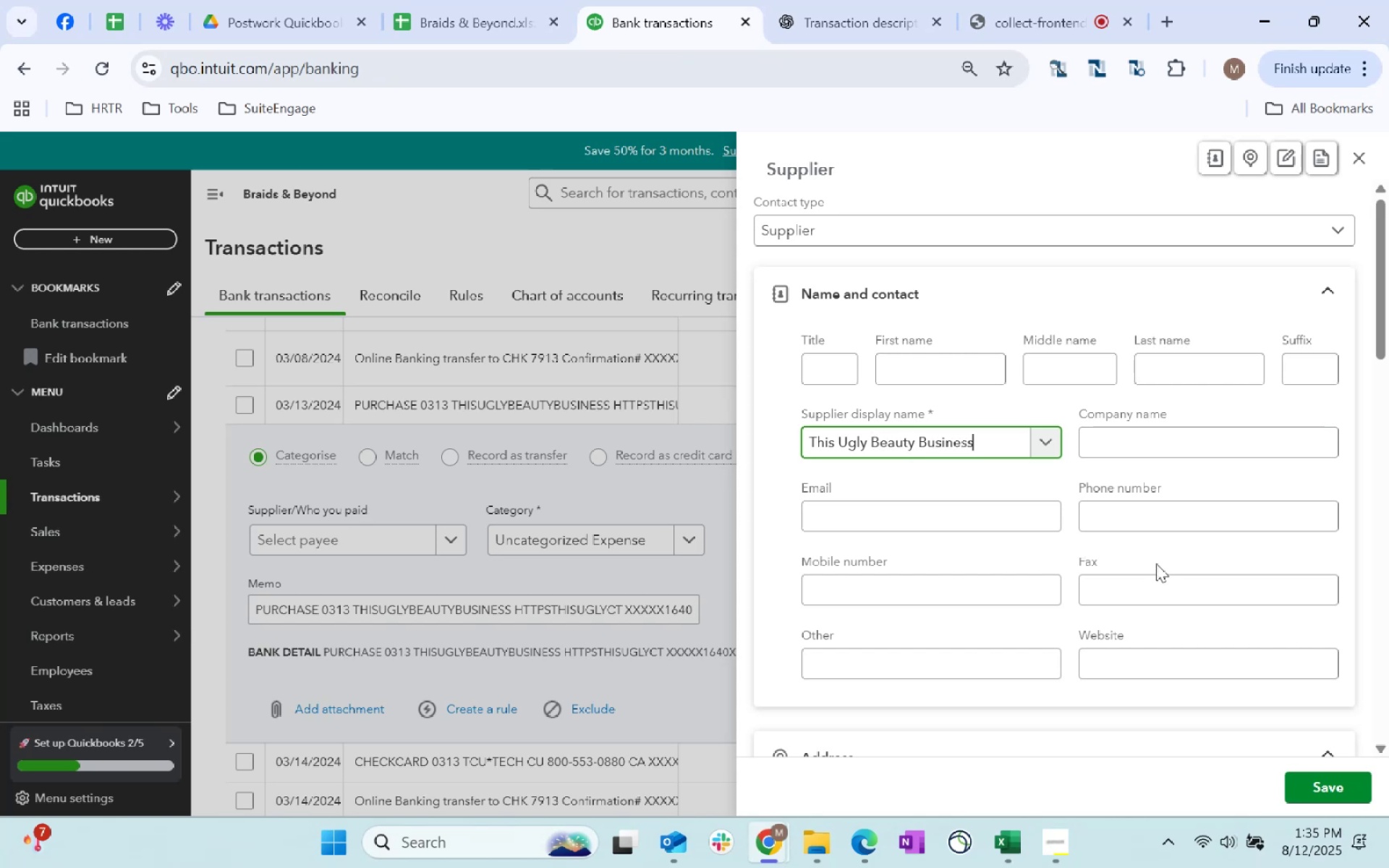 
scroll: coordinate [1132, 525], scroll_direction: down, amount: 53.0
 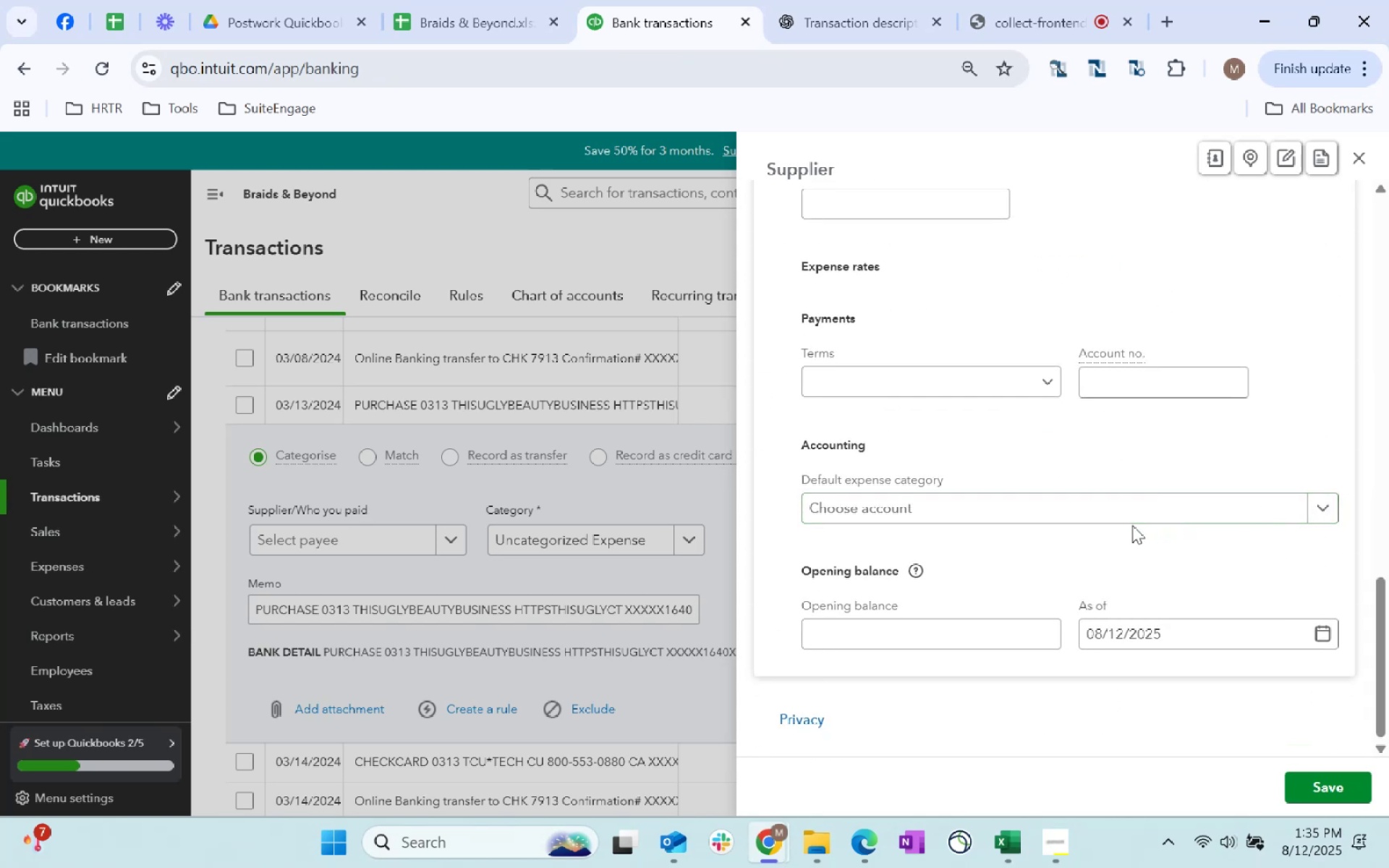 
scroll: coordinate [1099, 493], scroll_direction: up, amount: 15.0
 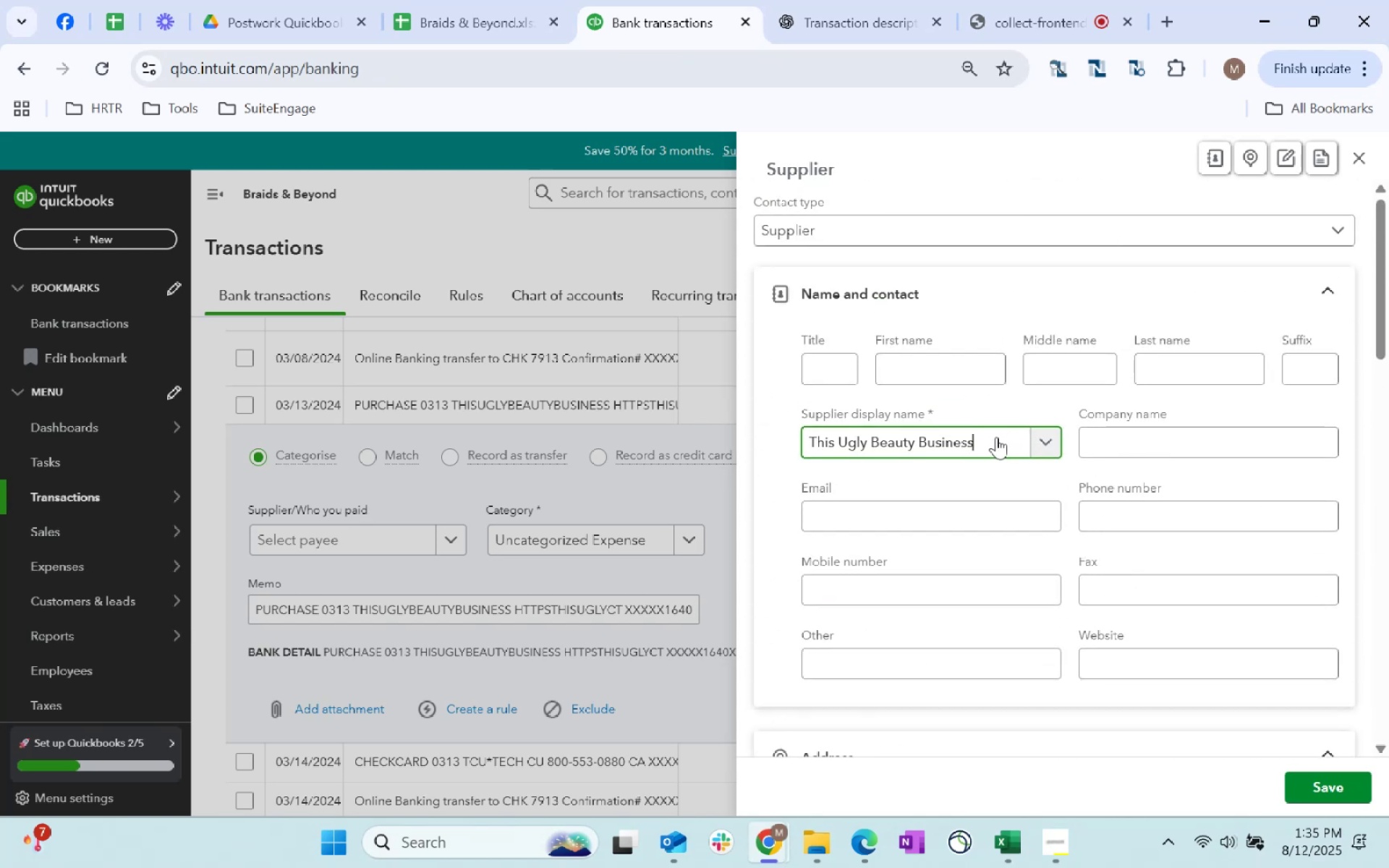 
key(Control+C)
 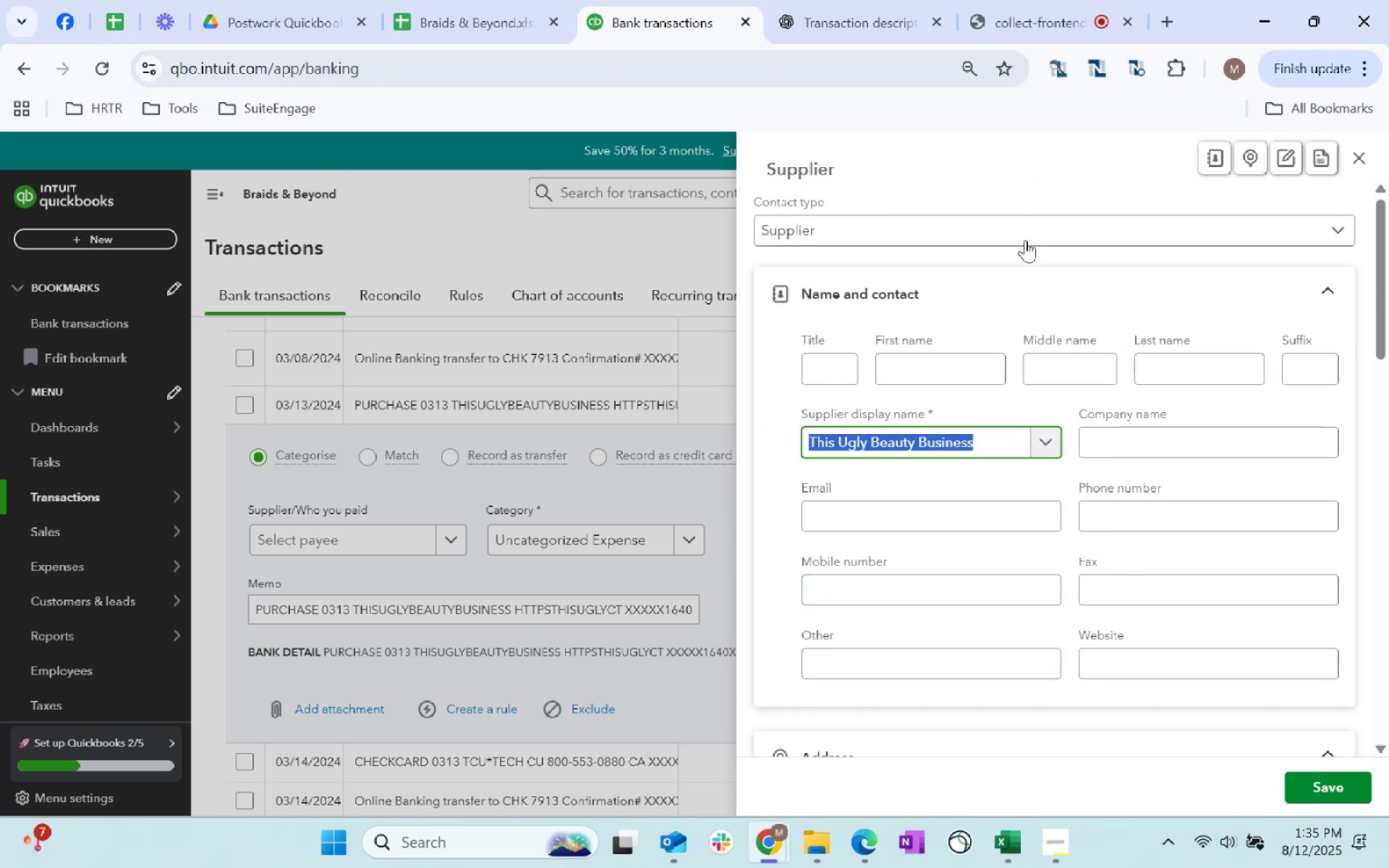 
key(Control+C)
 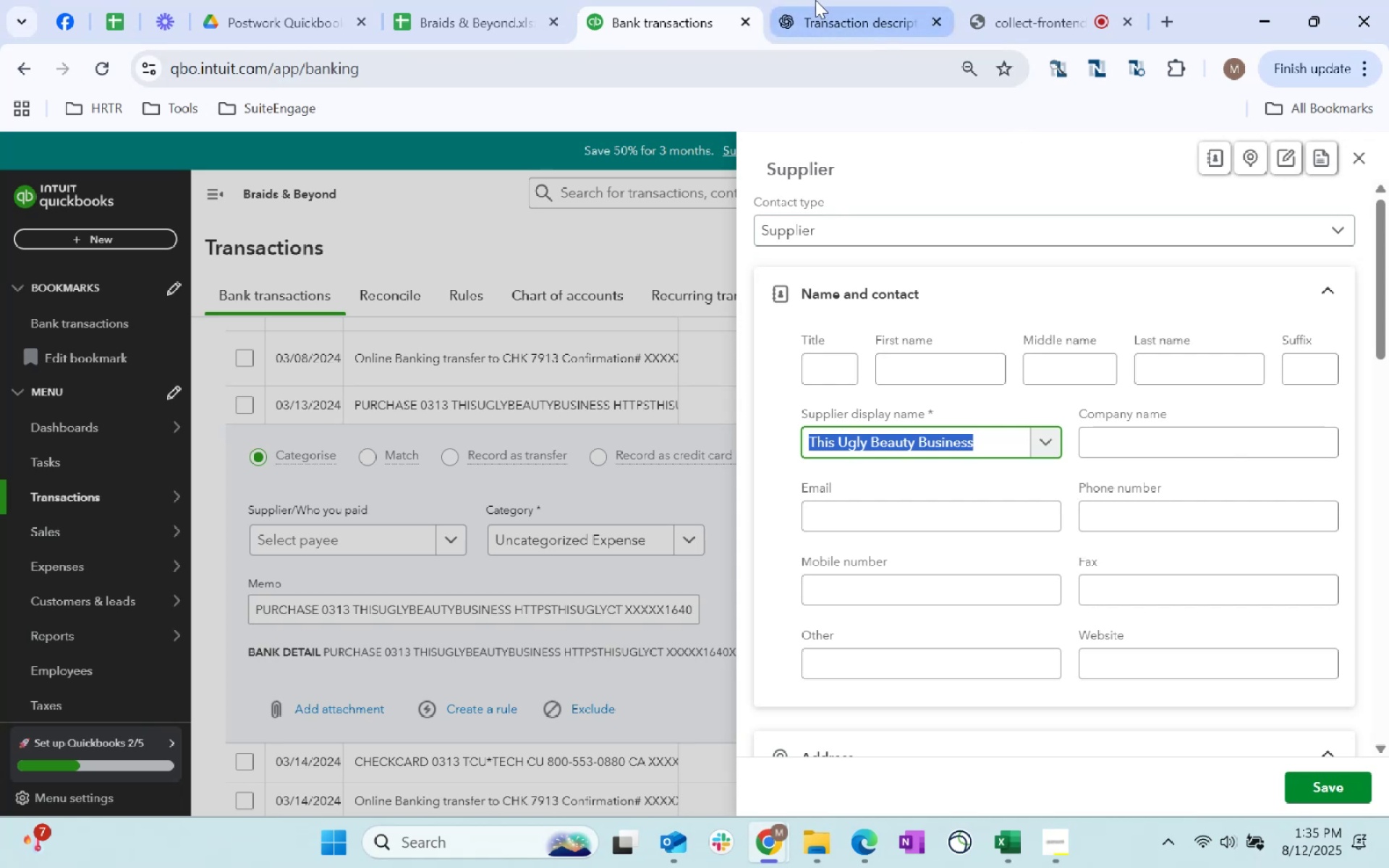 
left_click([815, 0])
 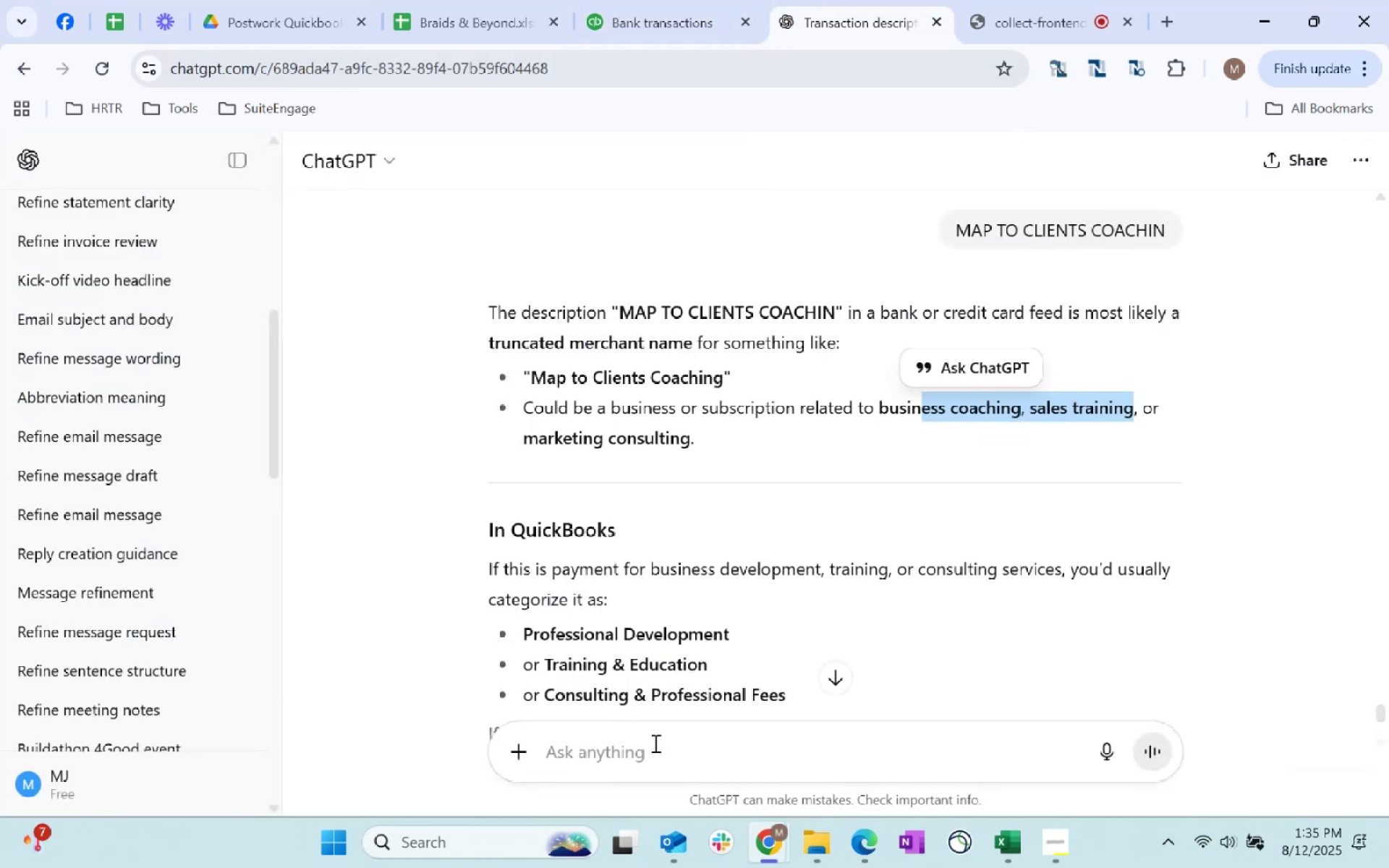 
left_click([660, 750])
 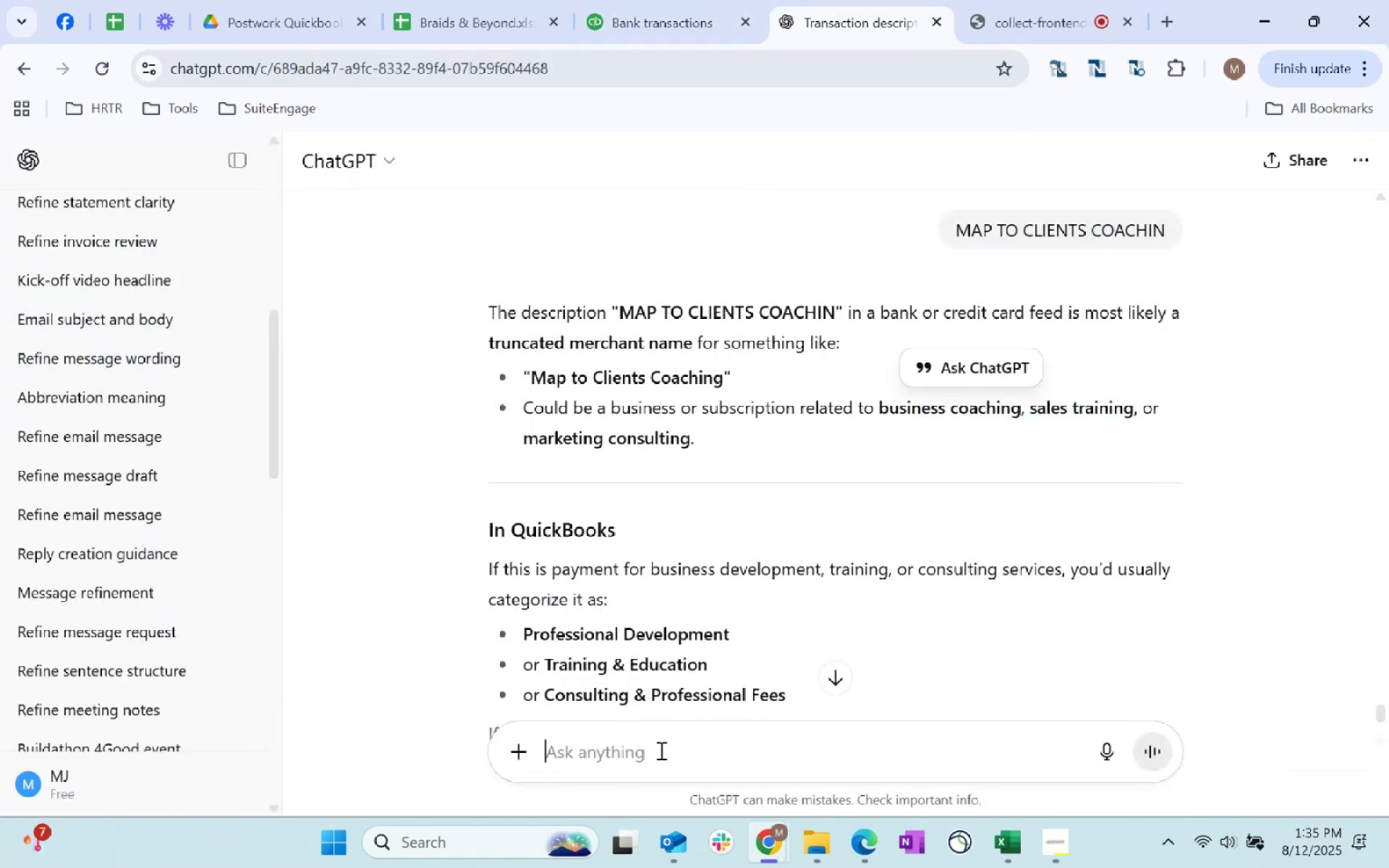 
key(Control+ControlLeft)
 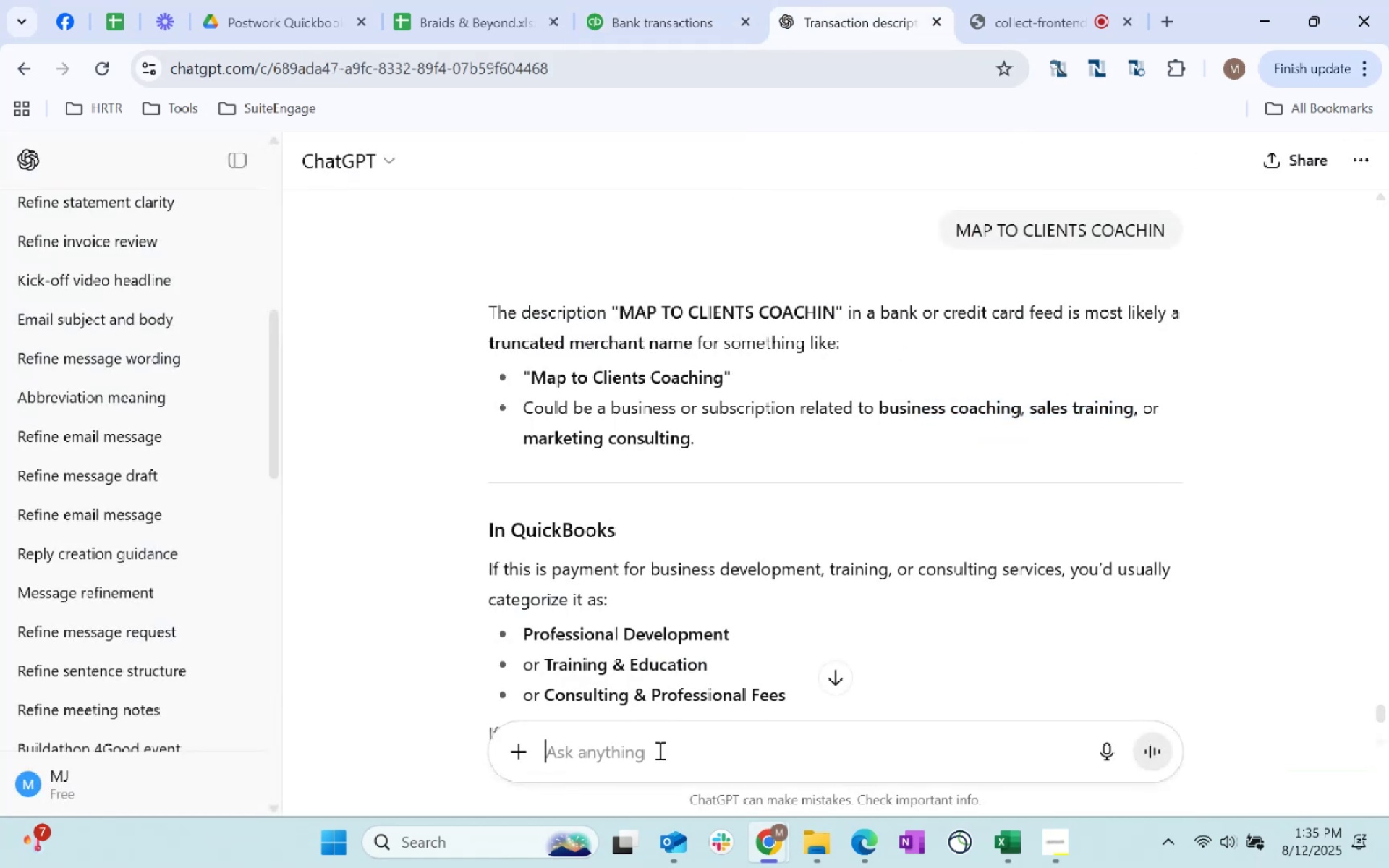 
key(Control+V)
 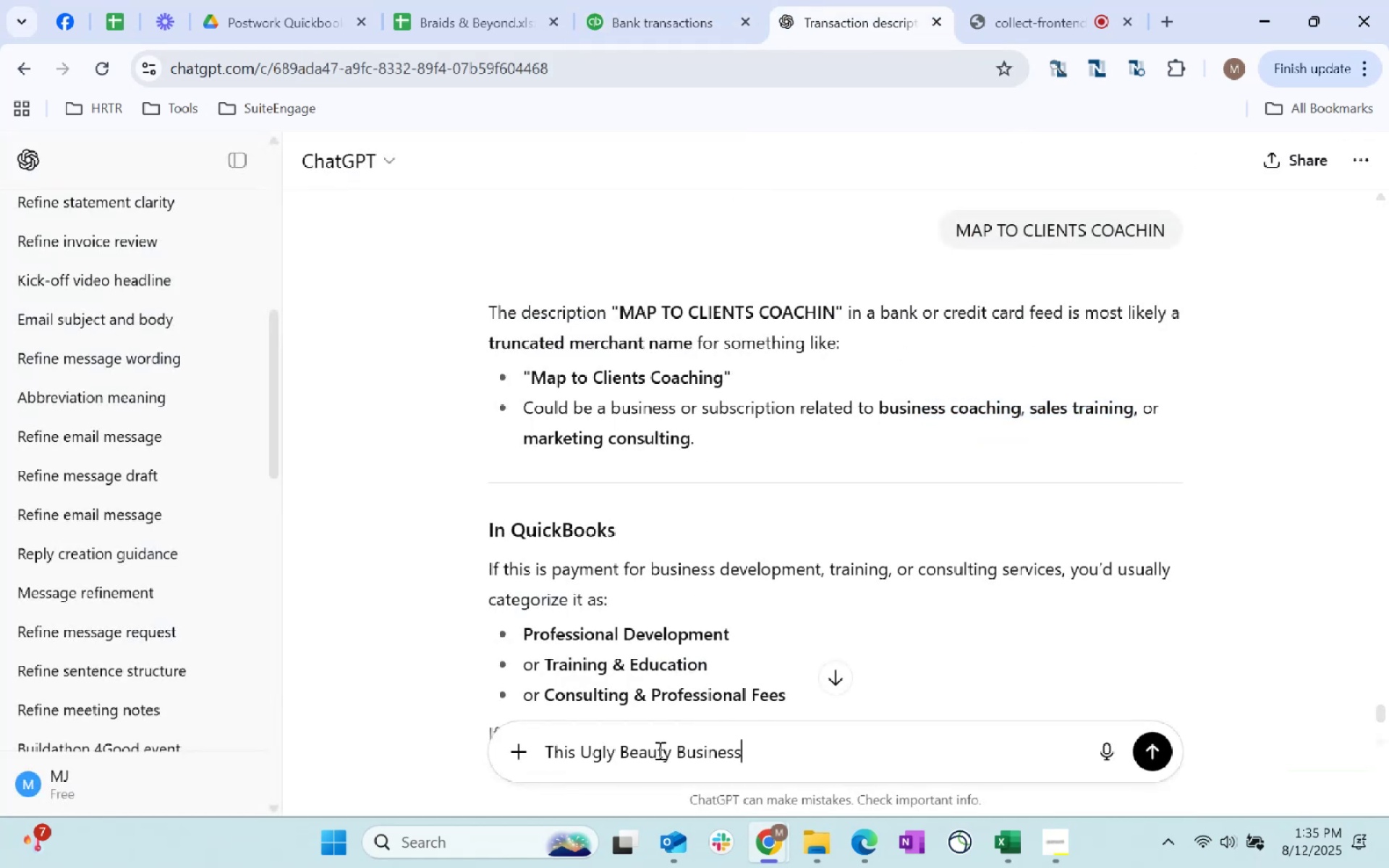 
key(Enter)
 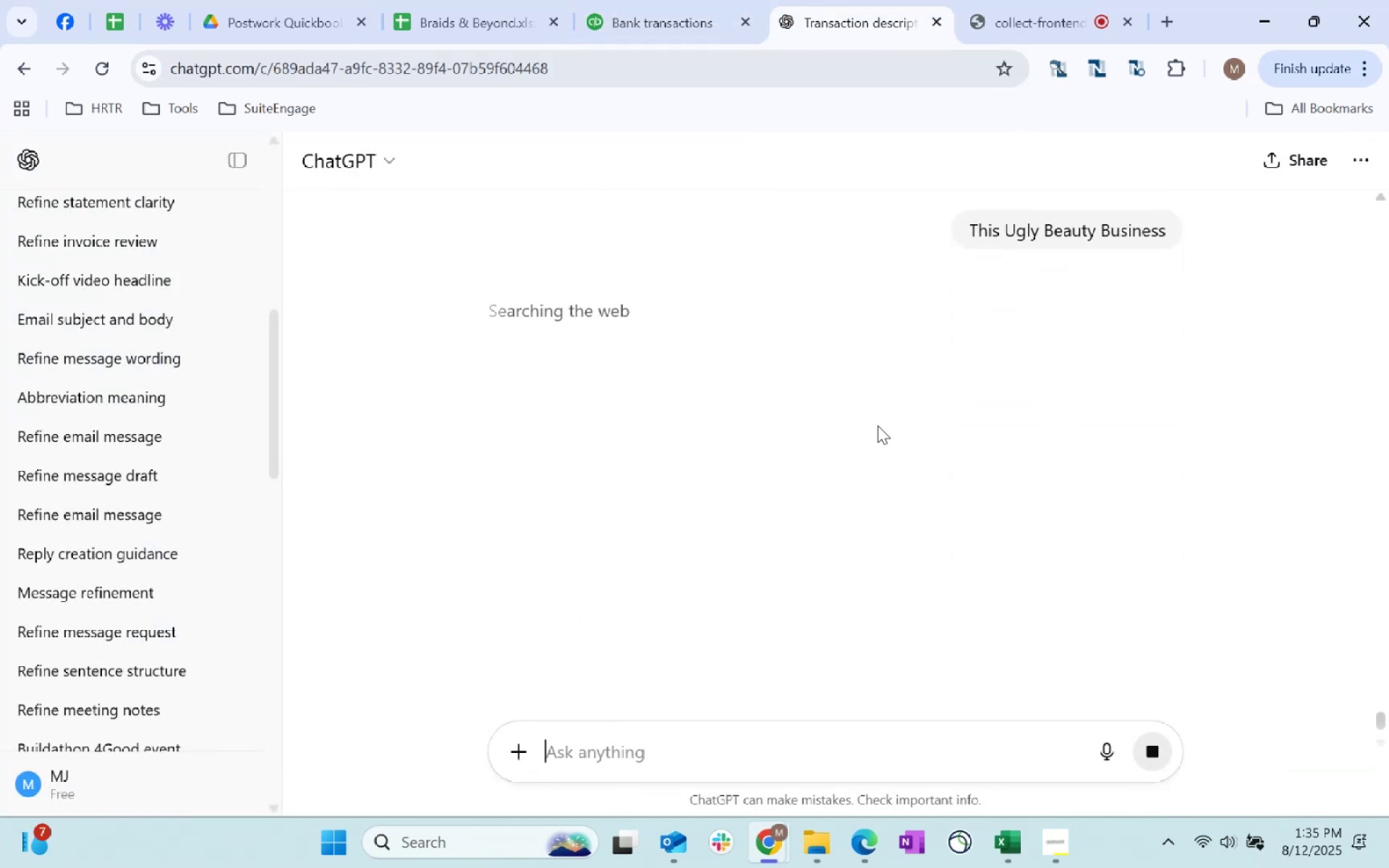 
wait(12.11)
 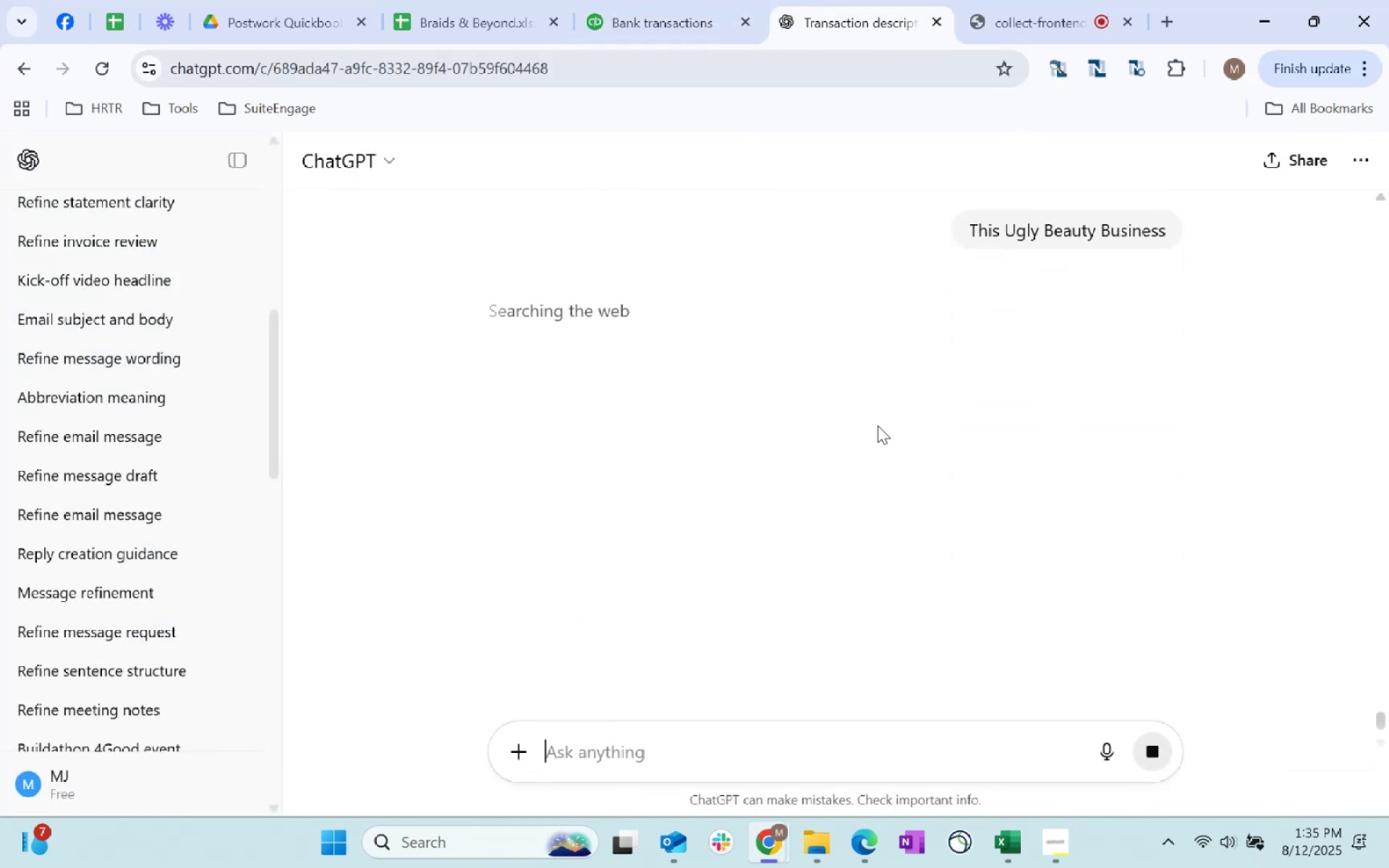 
scroll: coordinate [885, 425], scroll_direction: down, amount: 1.0
 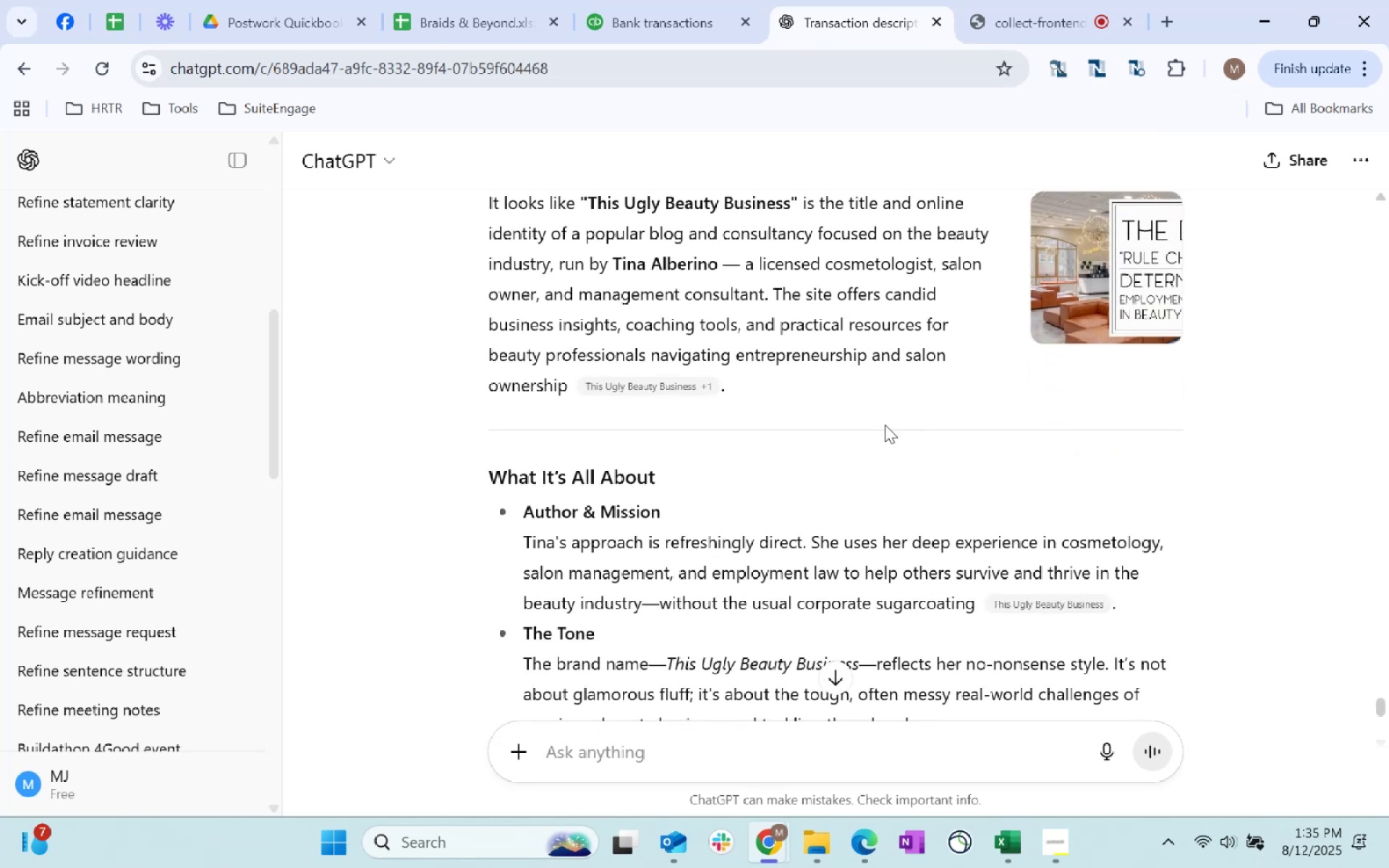 
wait(6.25)
 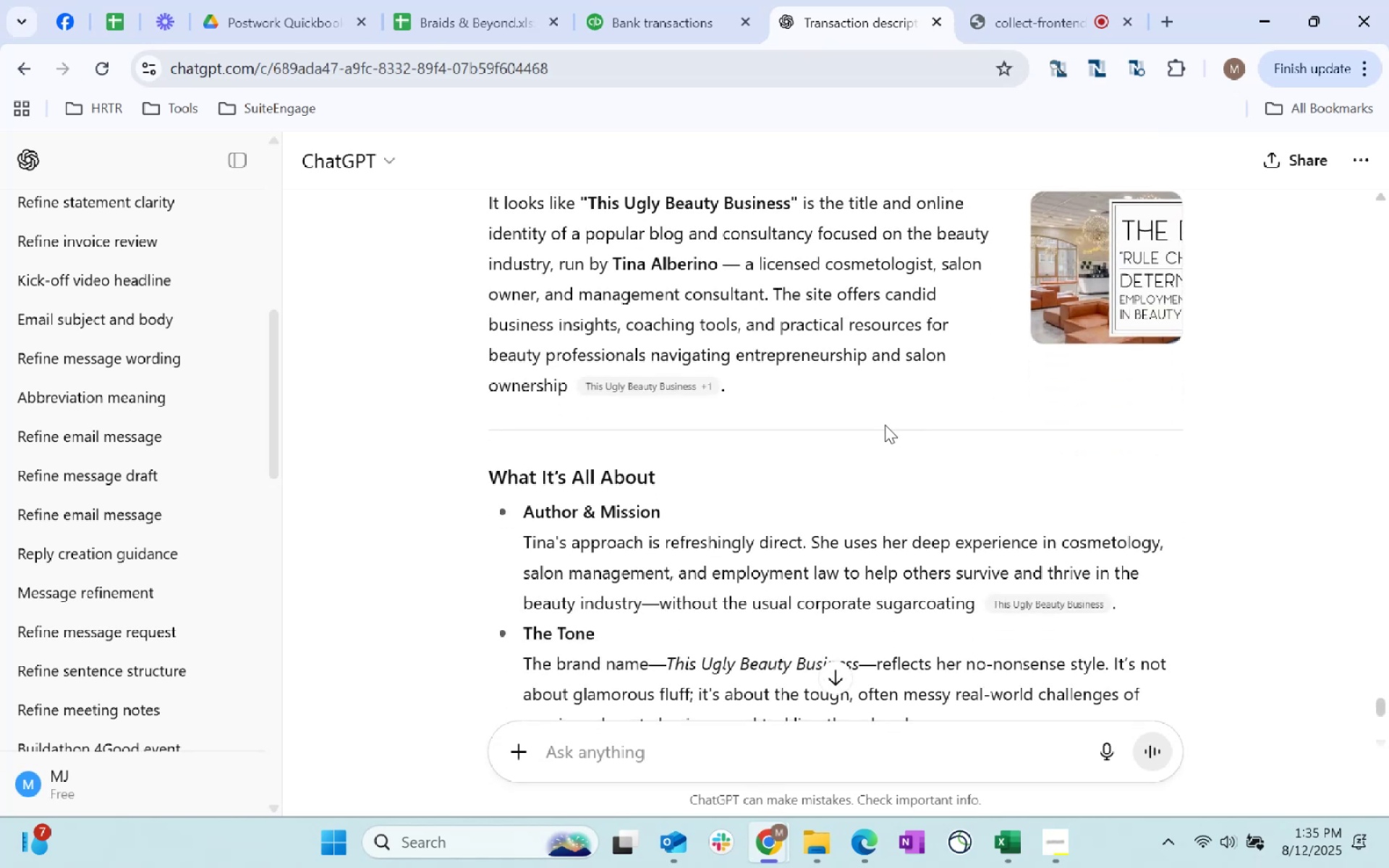 
left_click([658, 35])
 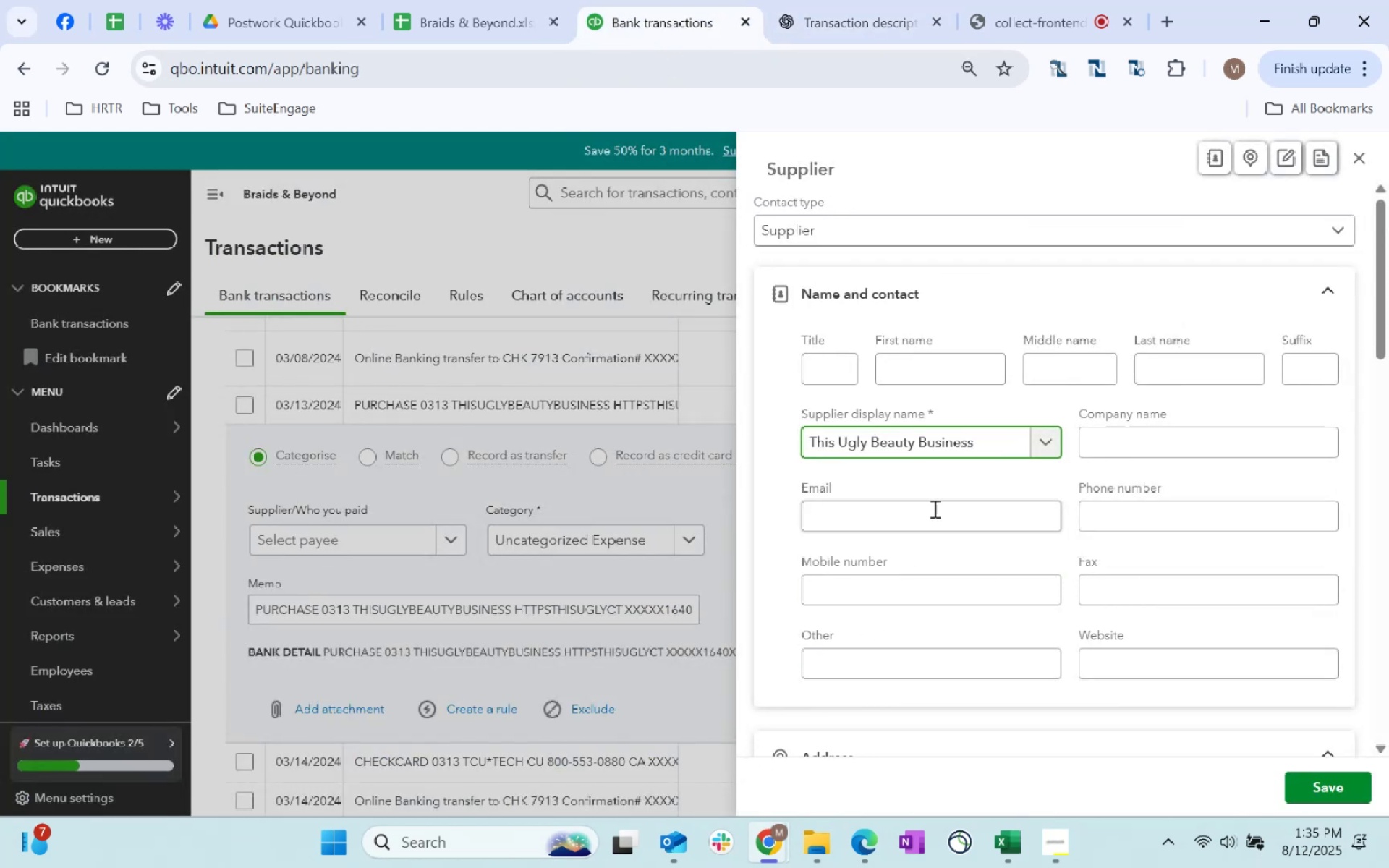 
scroll: coordinate [1012, 501], scroll_direction: down, amount: 29.0
 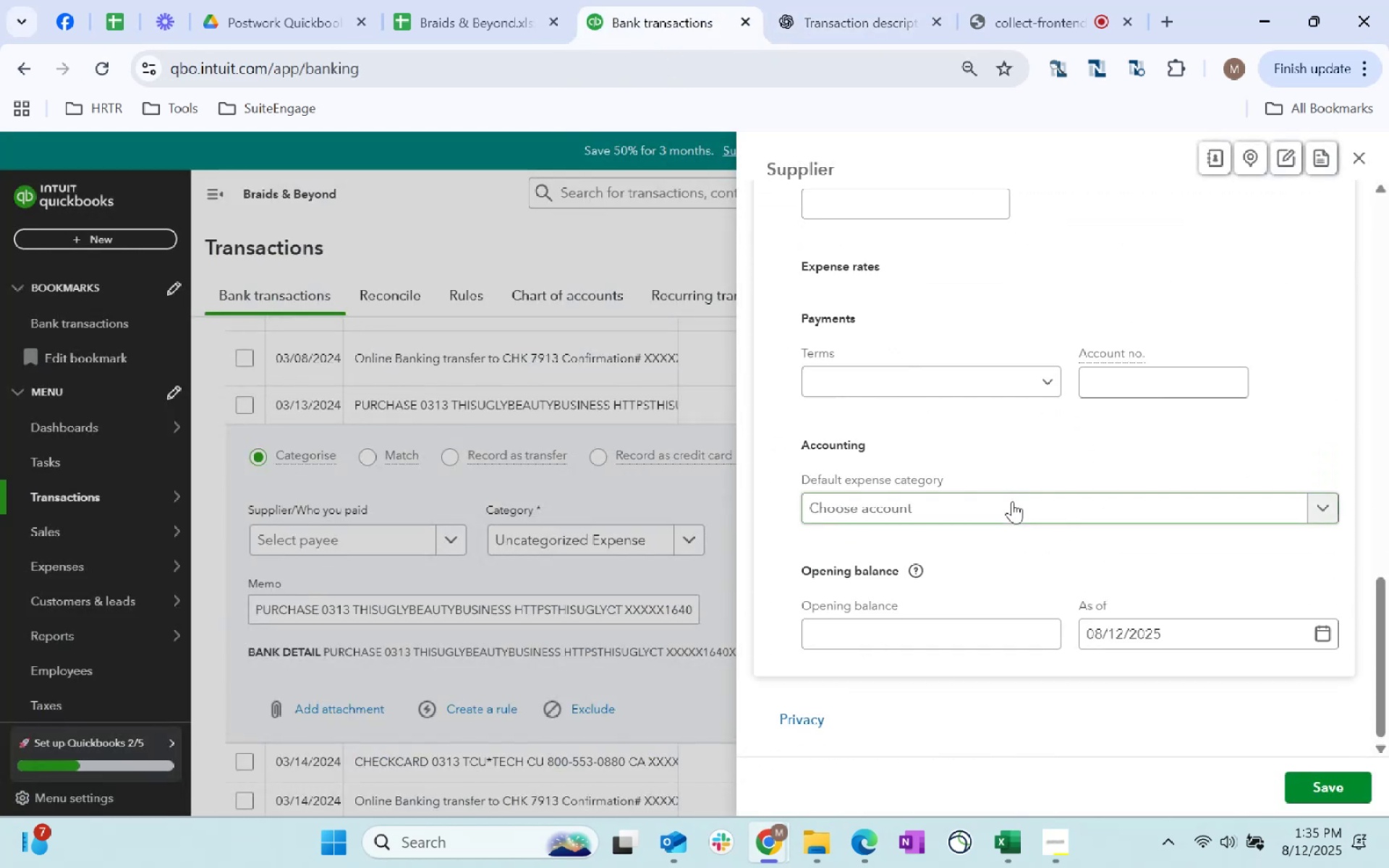 
left_click([1011, 501])
 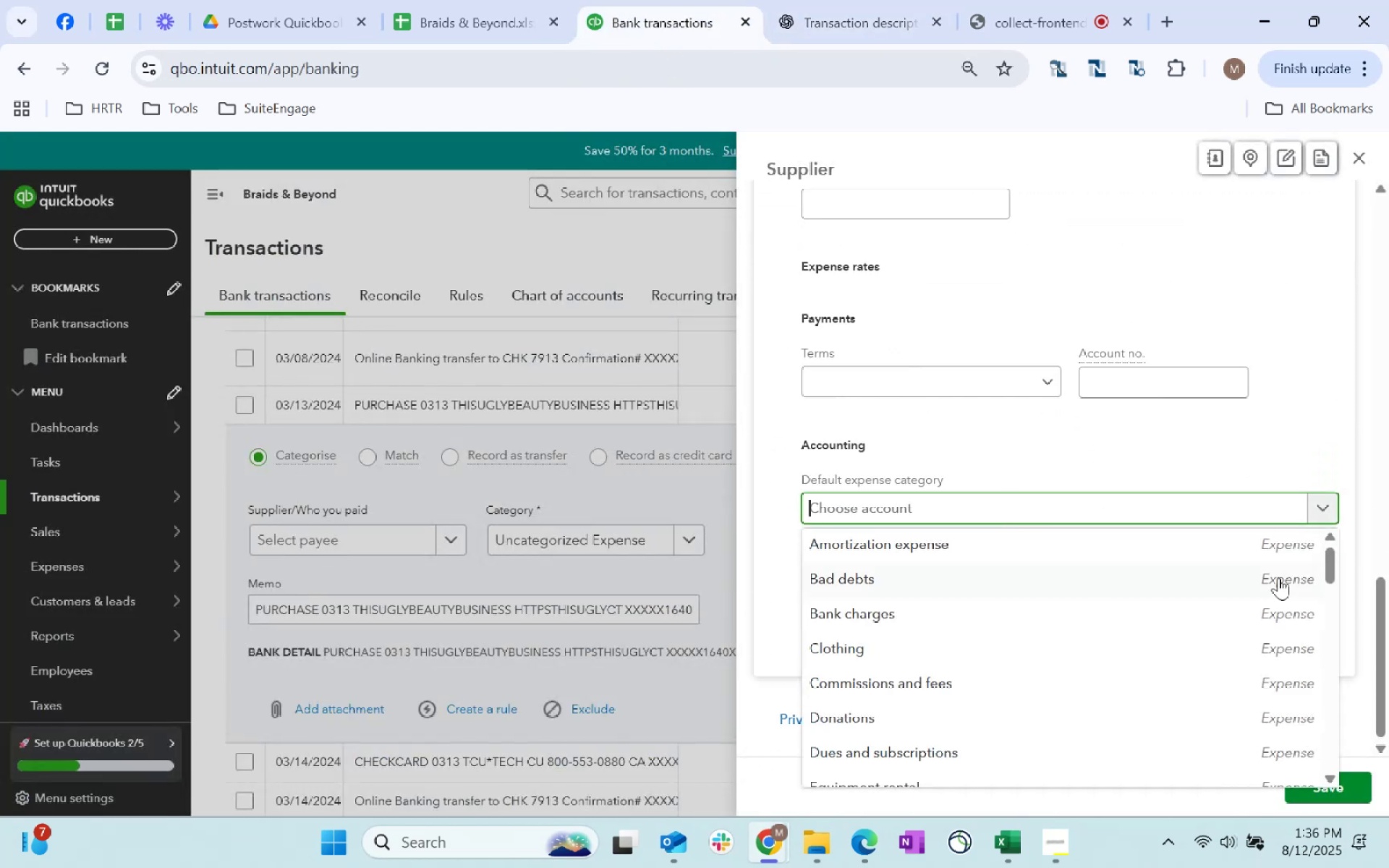 
scroll: coordinate [1211, 585], scroll_direction: down, amount: 8.0
 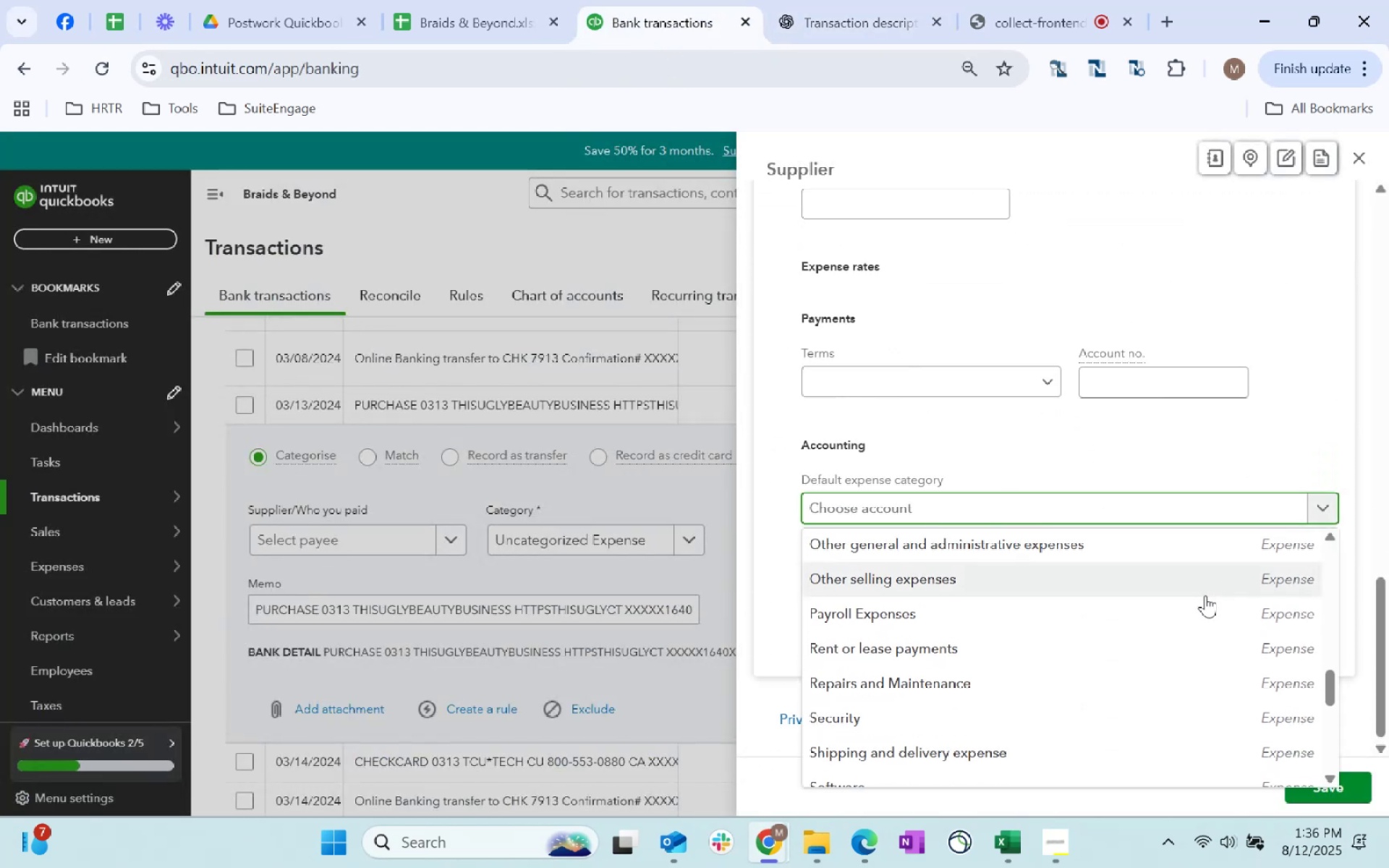 
left_click([1205, 595])
 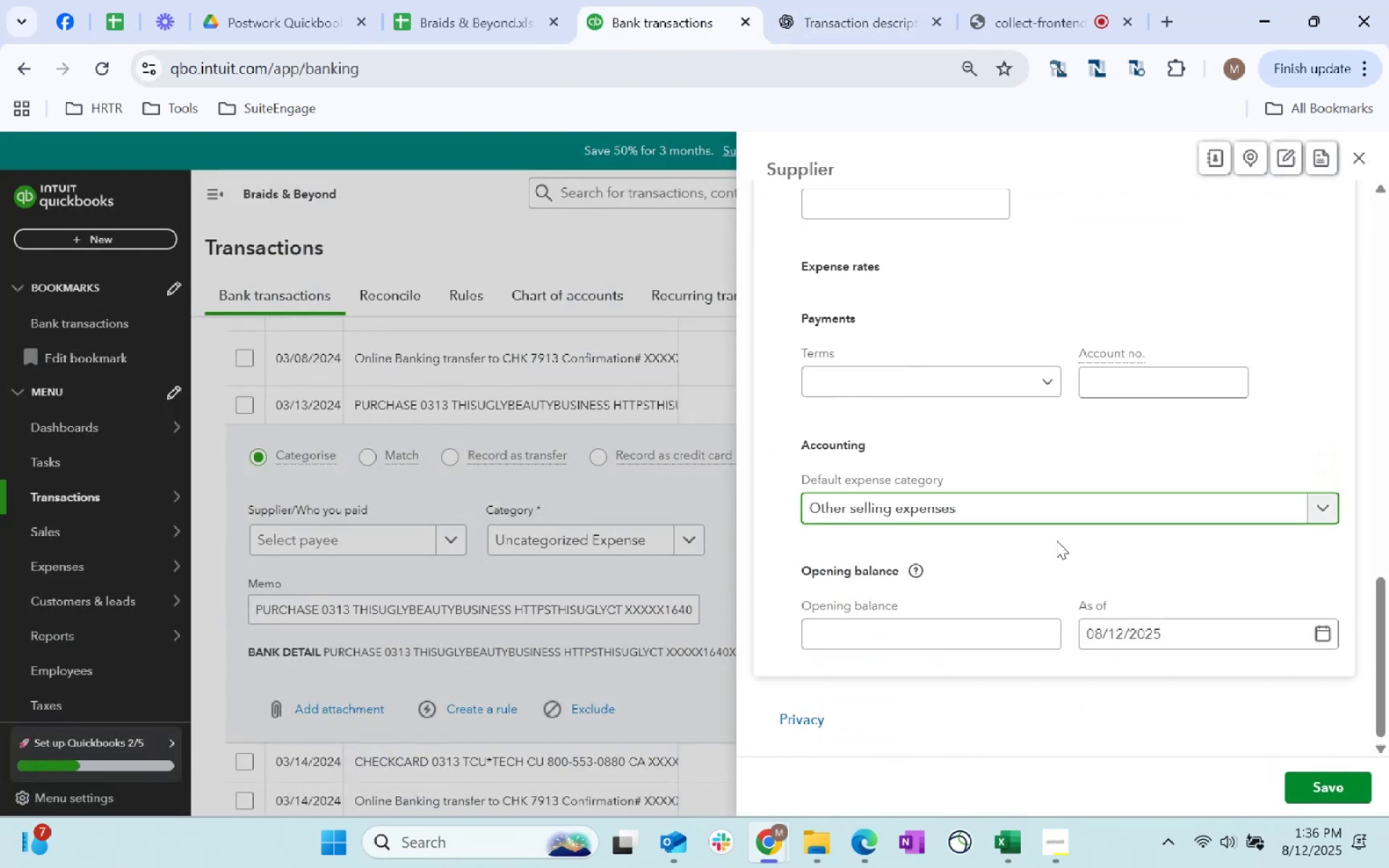 
left_click([1027, 516])
 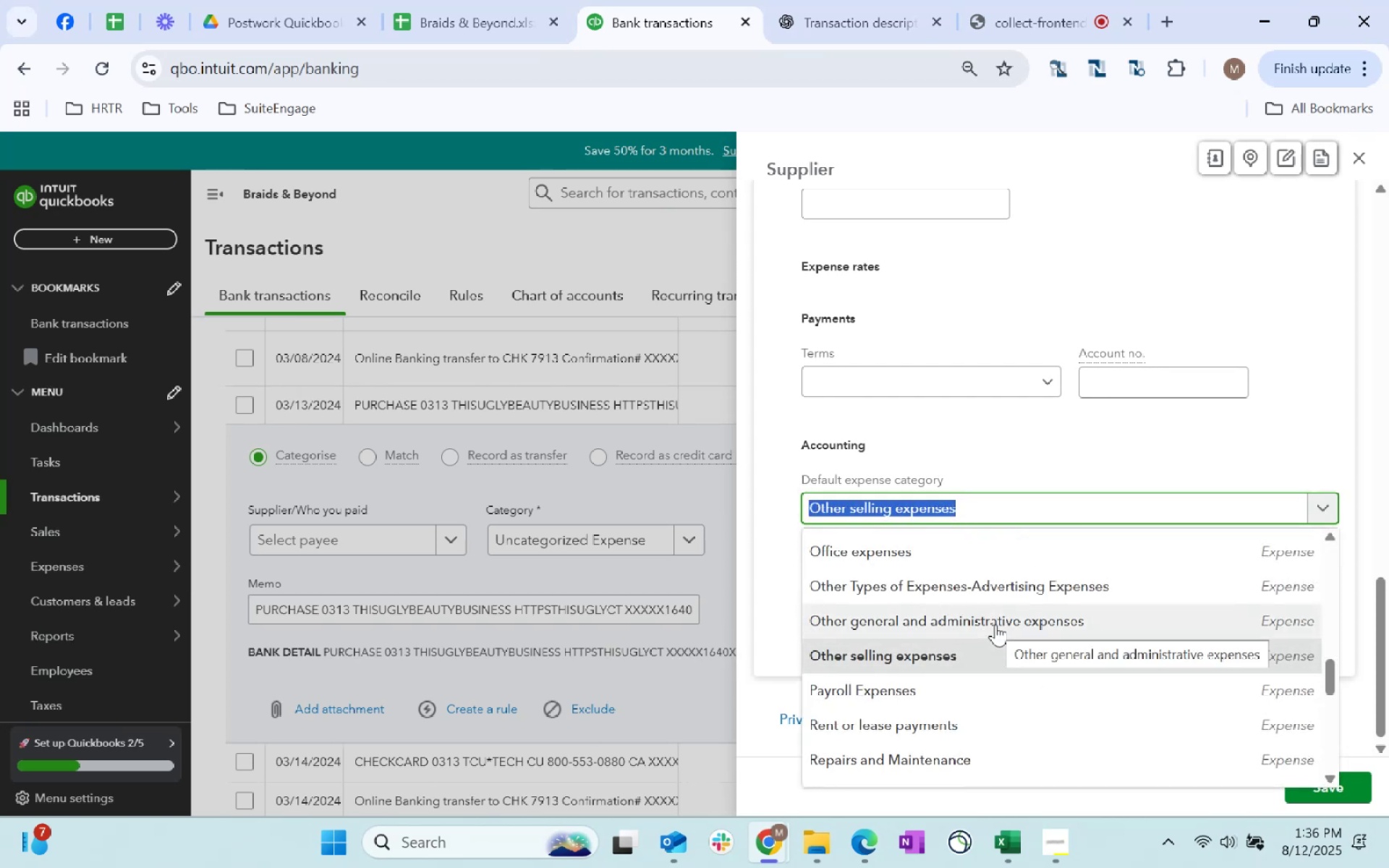 
scroll: coordinate [998, 631], scroll_direction: down, amount: 5.0
 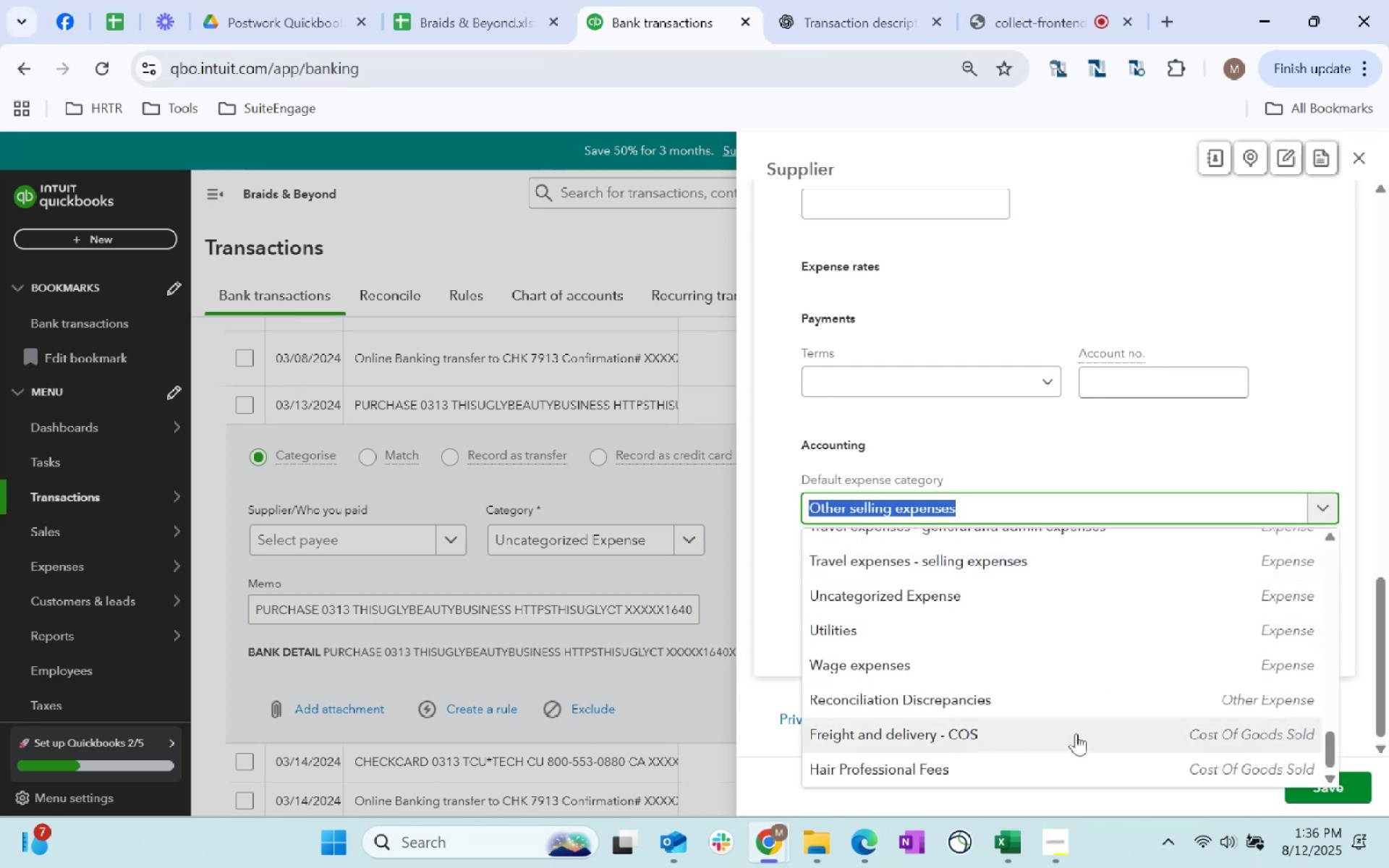 
scroll: coordinate [1077, 735], scroll_direction: up, amount: 11.0
 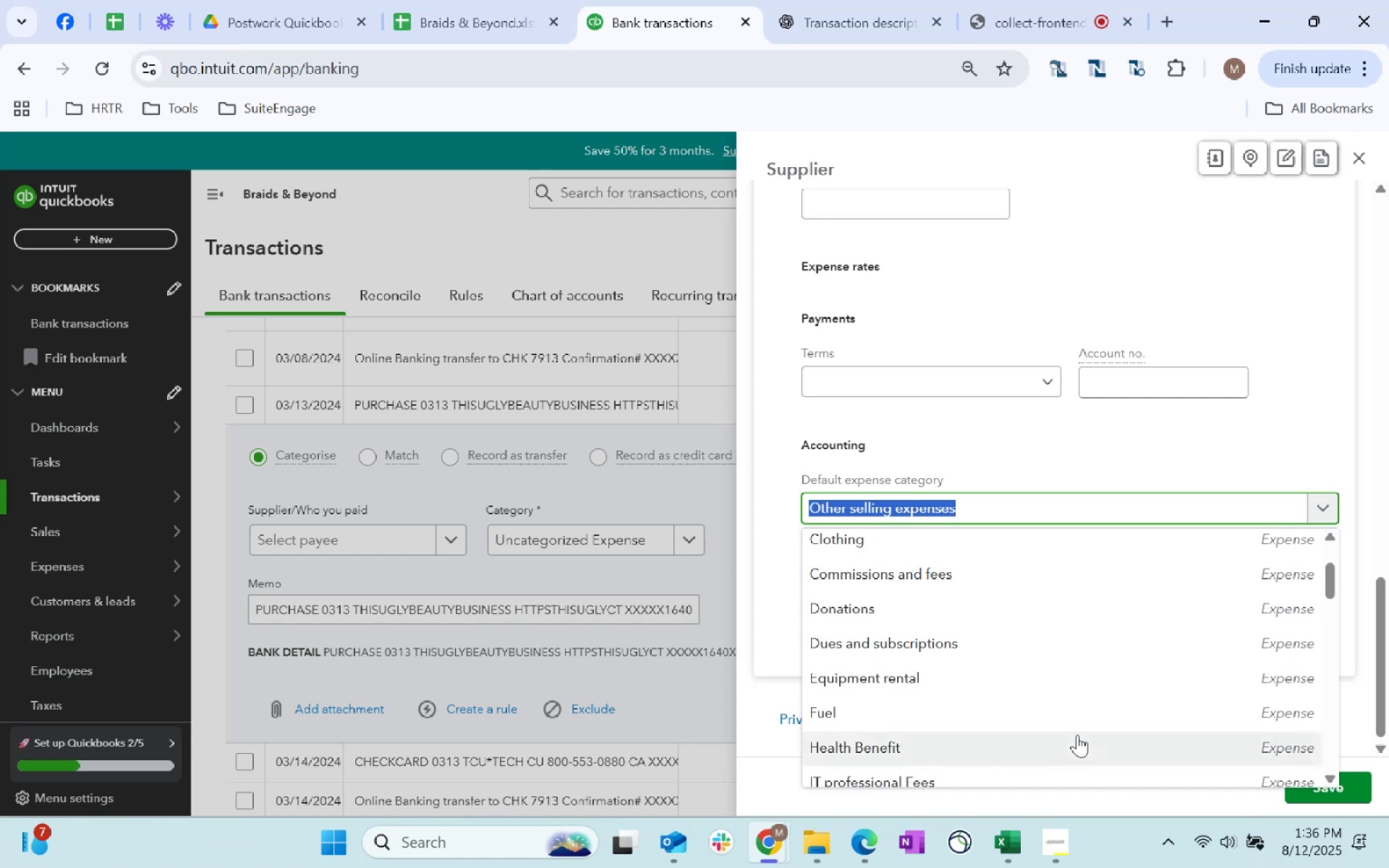 
scroll: coordinate [1077, 735], scroll_direction: up, amount: 1.0
 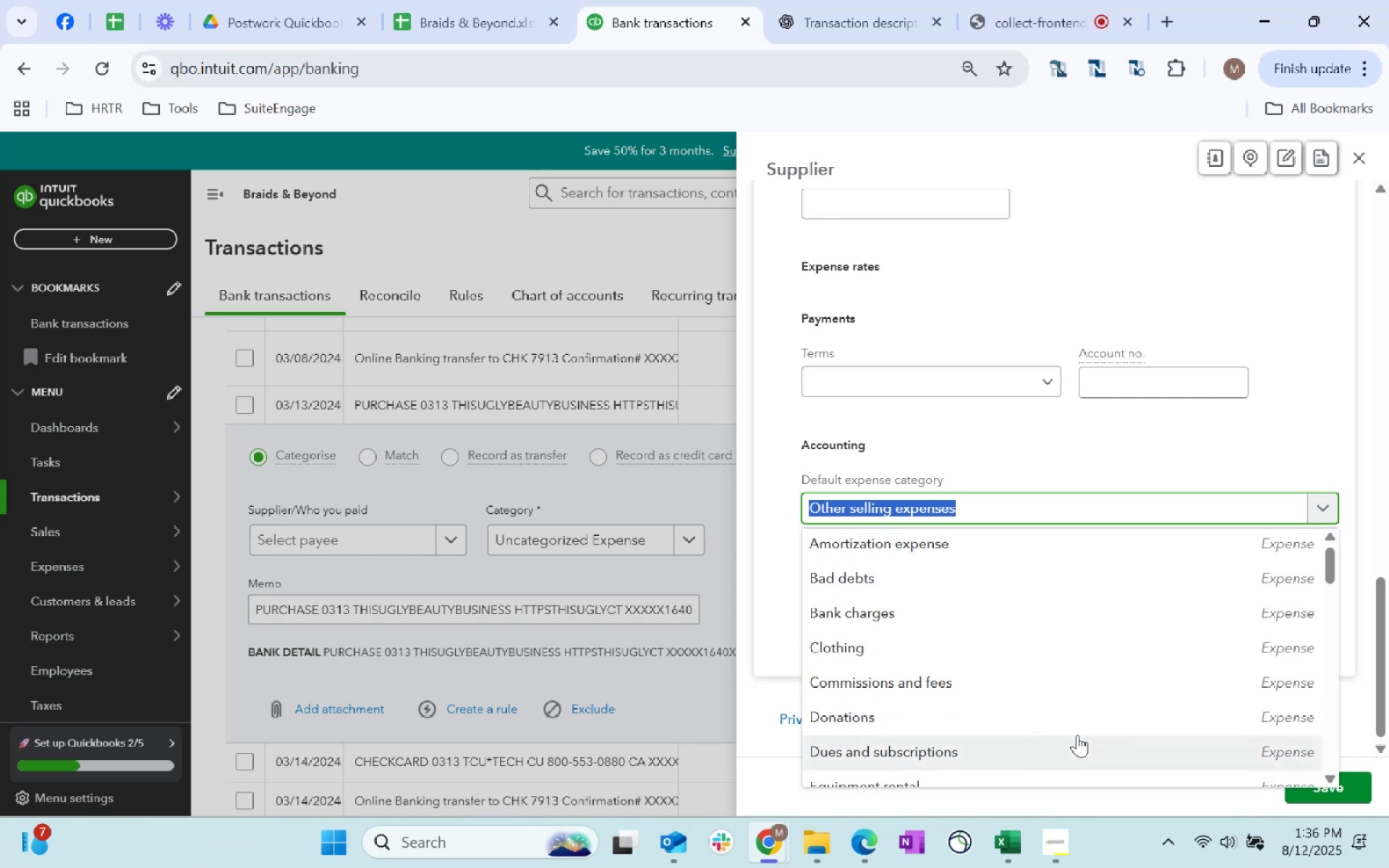 
scroll: coordinate [1057, 734], scroll_direction: down, amount: 4.0
 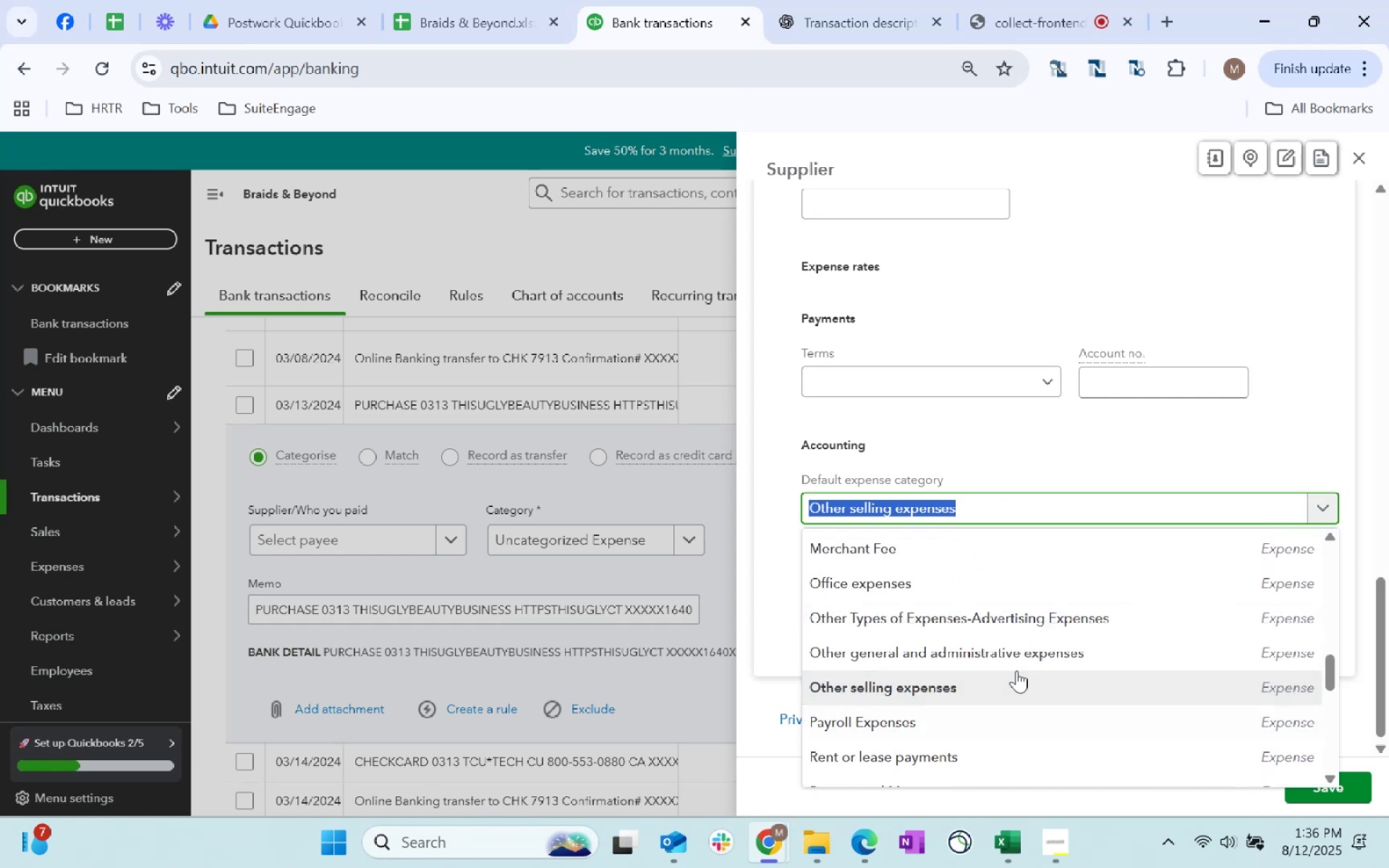 
left_click([1011, 655])
 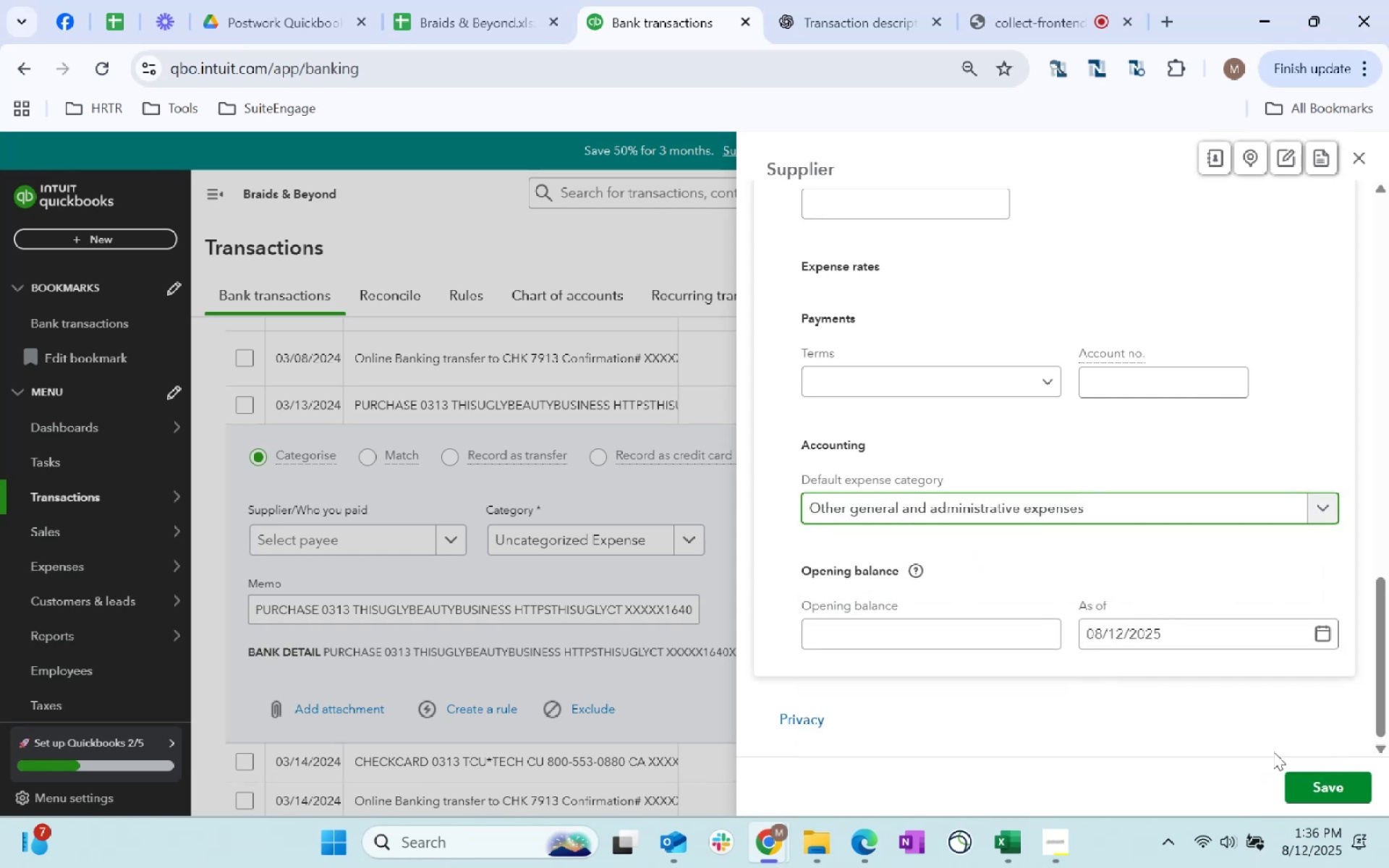 
left_click([1315, 786])
 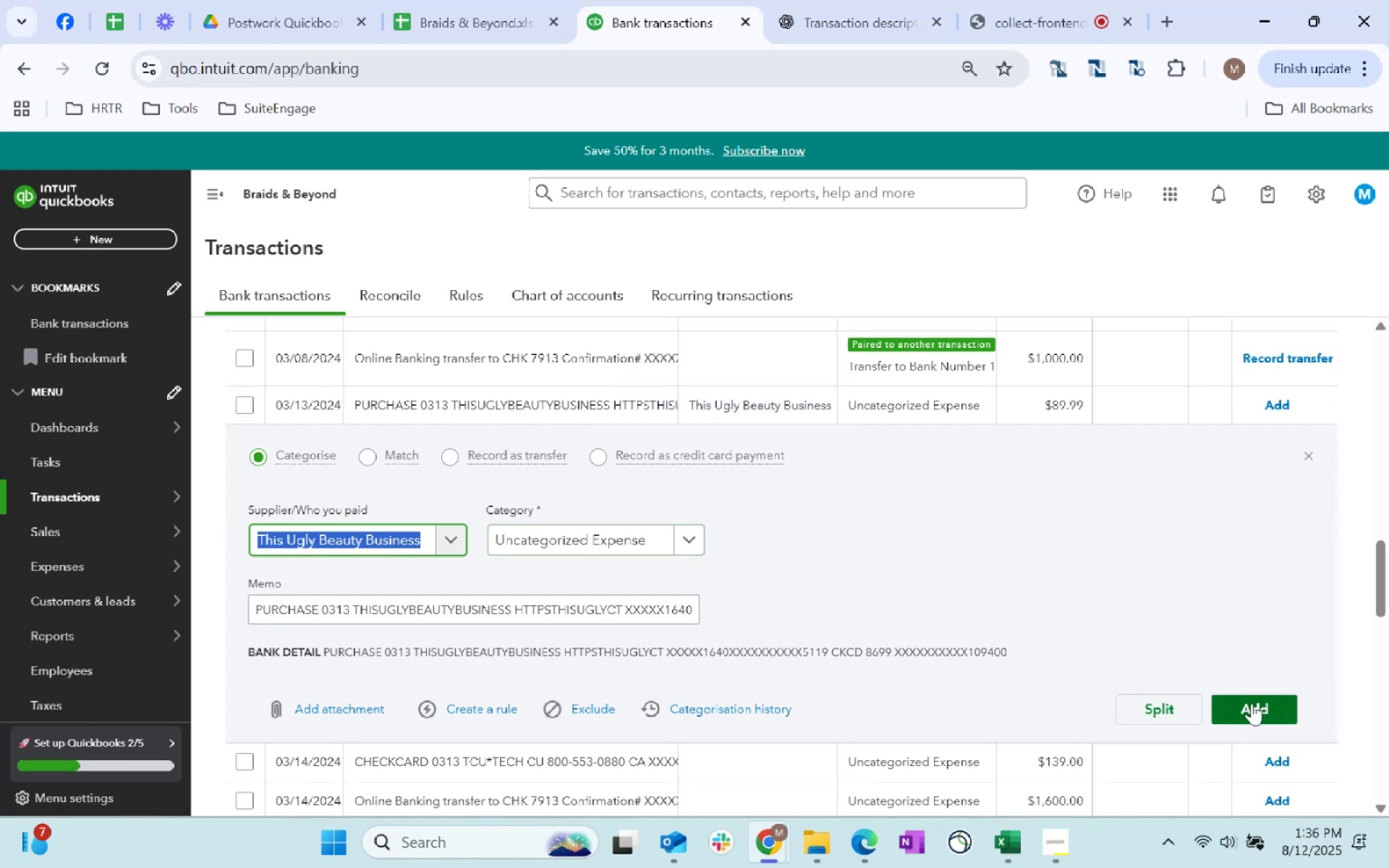 
wait(6.09)
 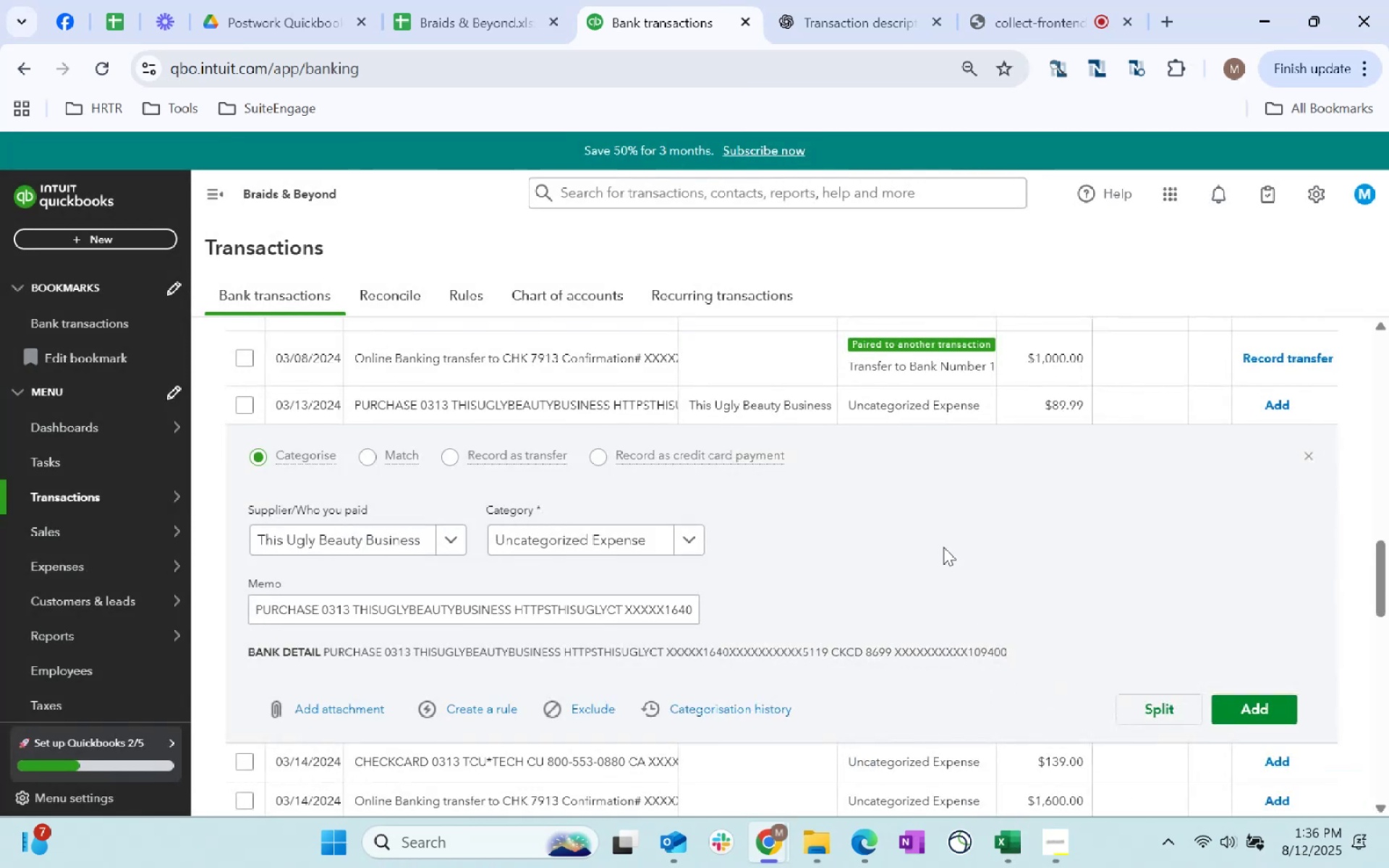 
left_click([630, 540])
 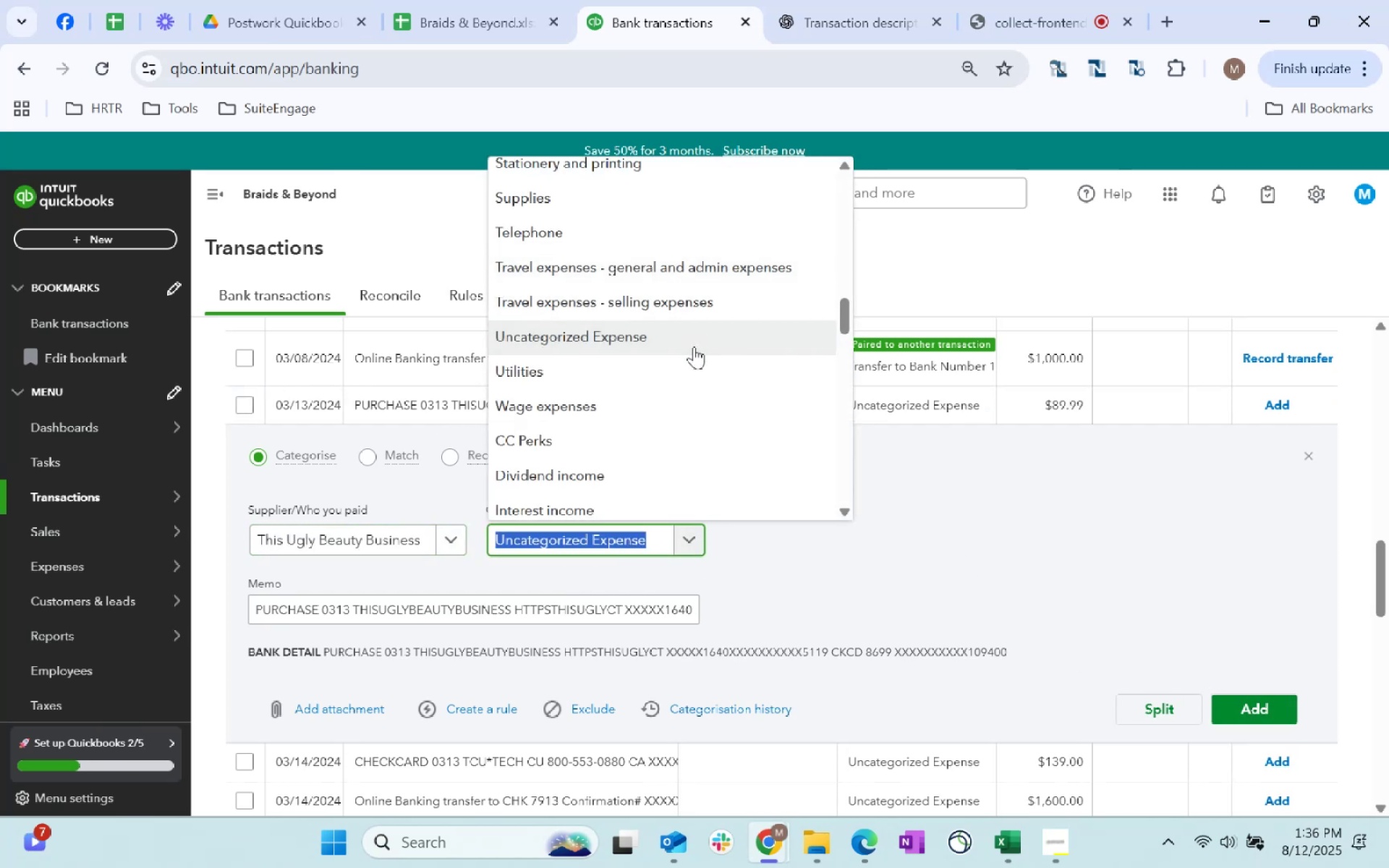 
type(other)
 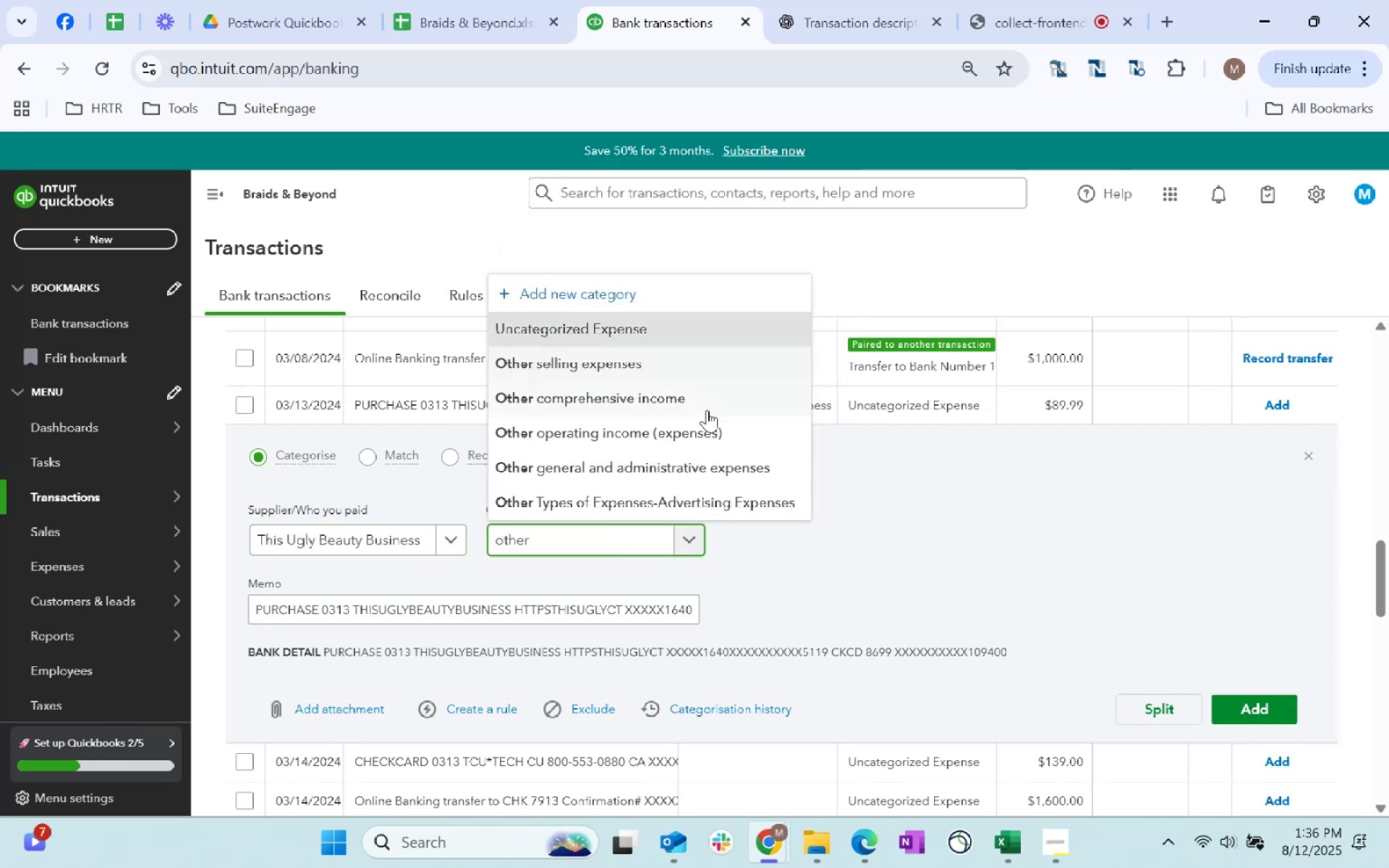 
left_click([710, 470])
 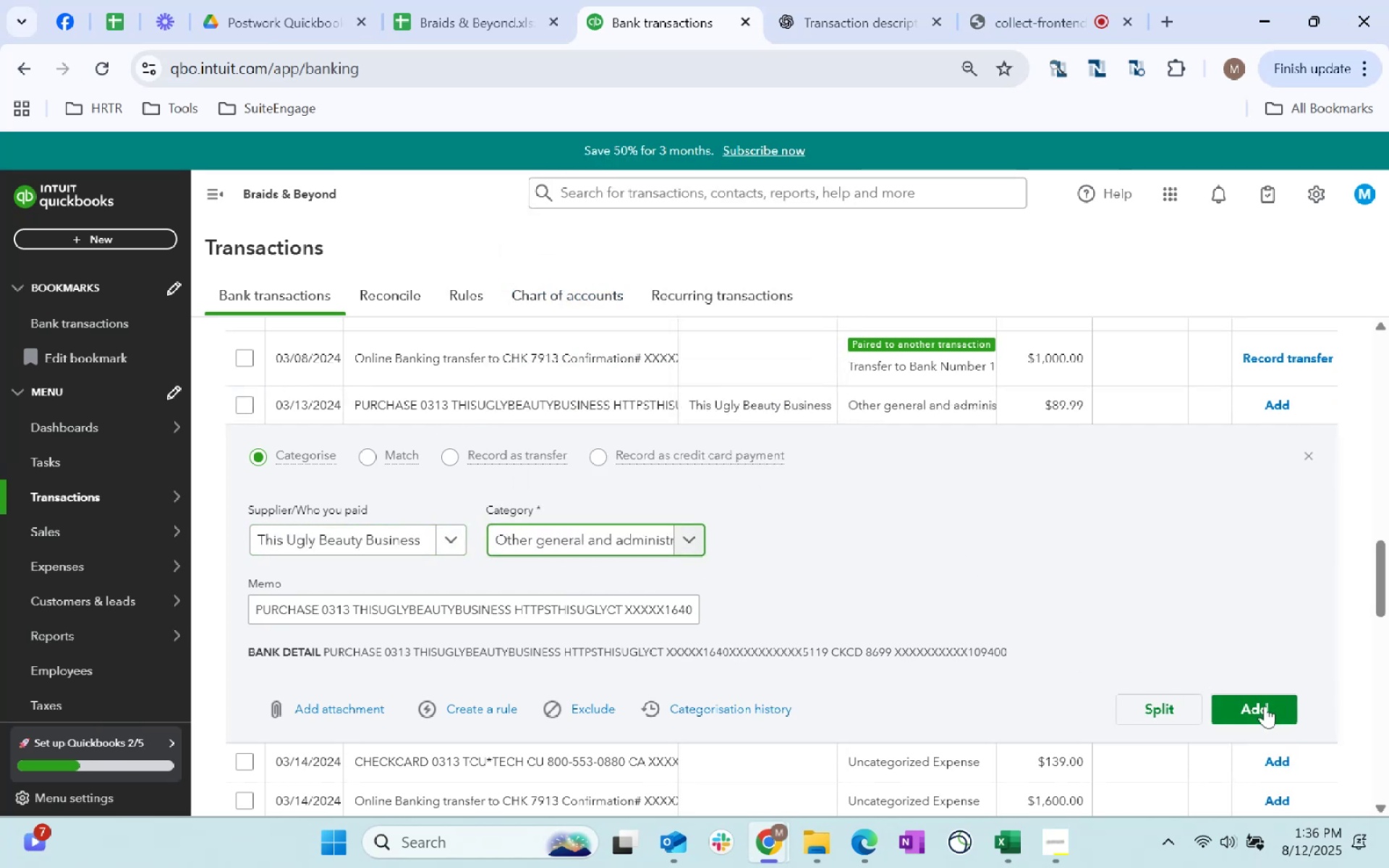 
left_click([1265, 709])
 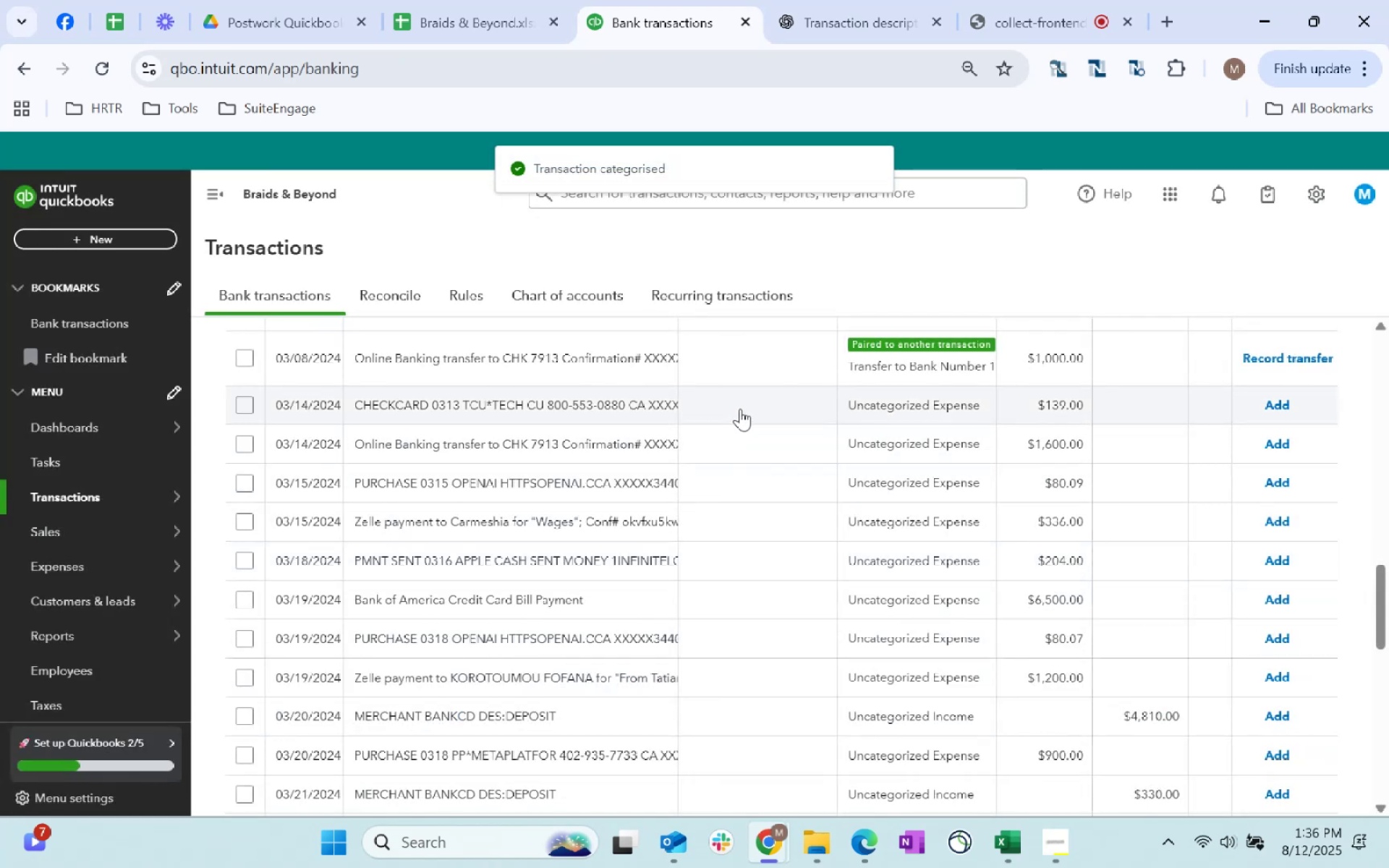 
wait(6.63)
 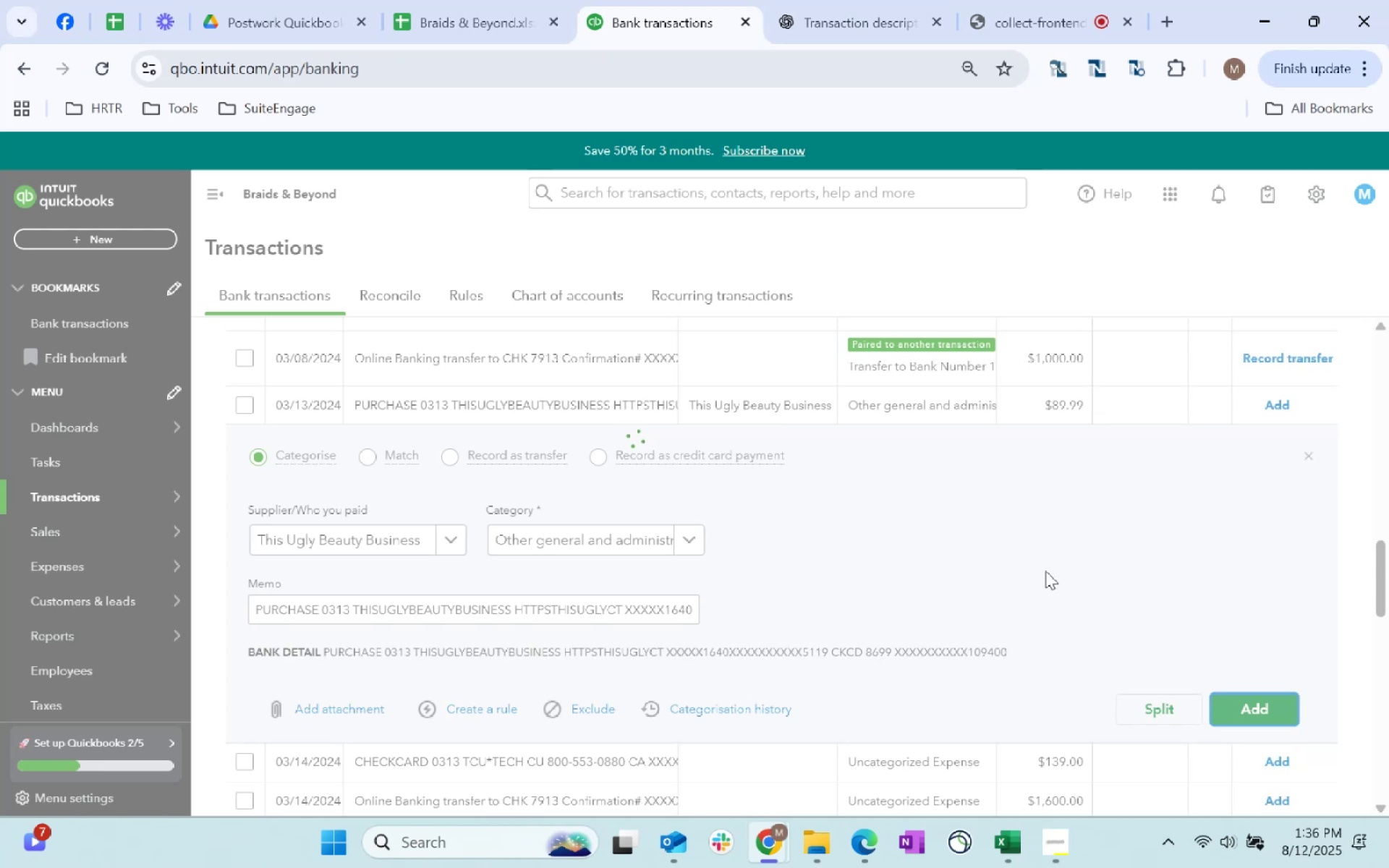 
left_click([740, 409])
 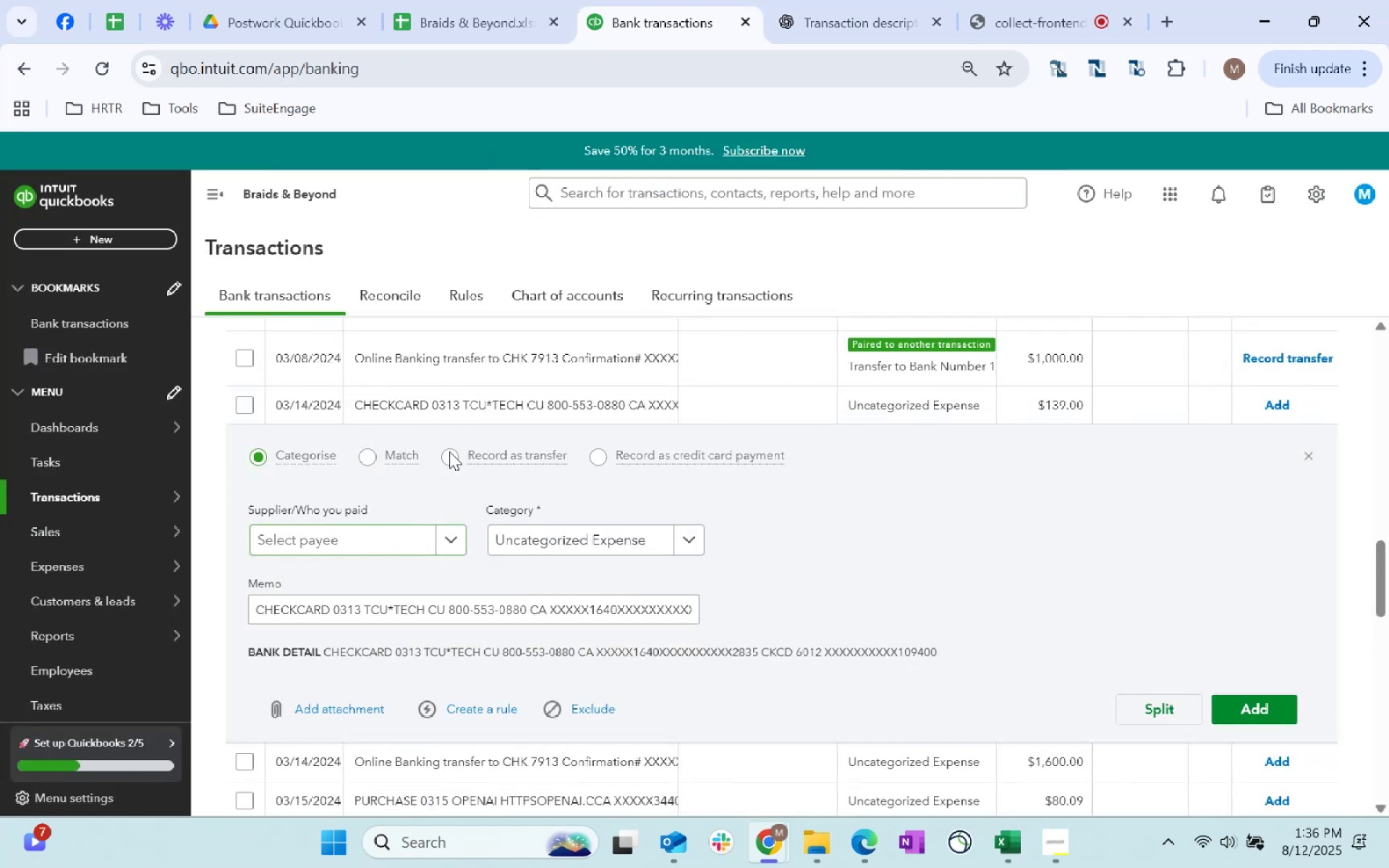 
left_click([467, 408])
 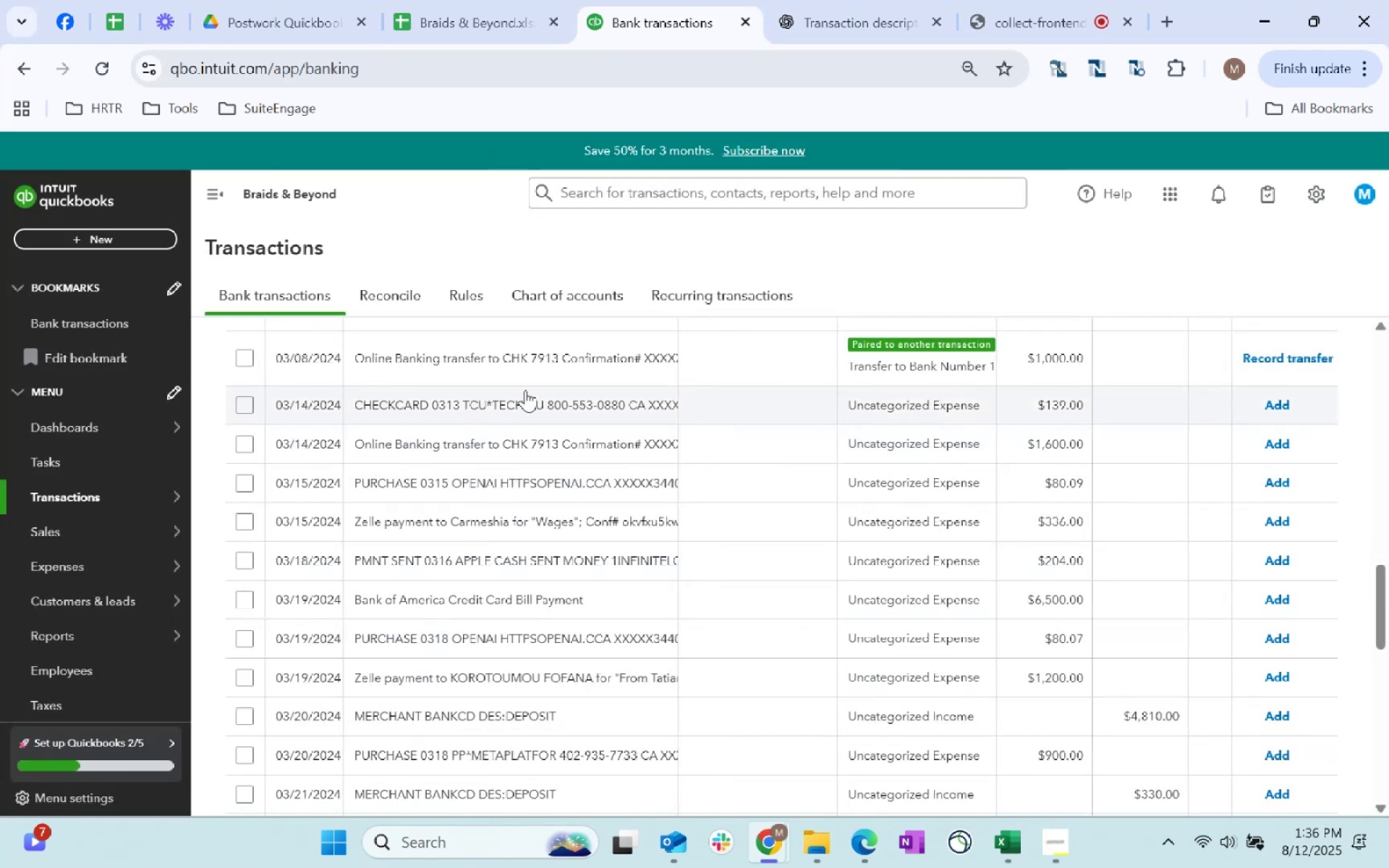 
left_click([525, 390])
 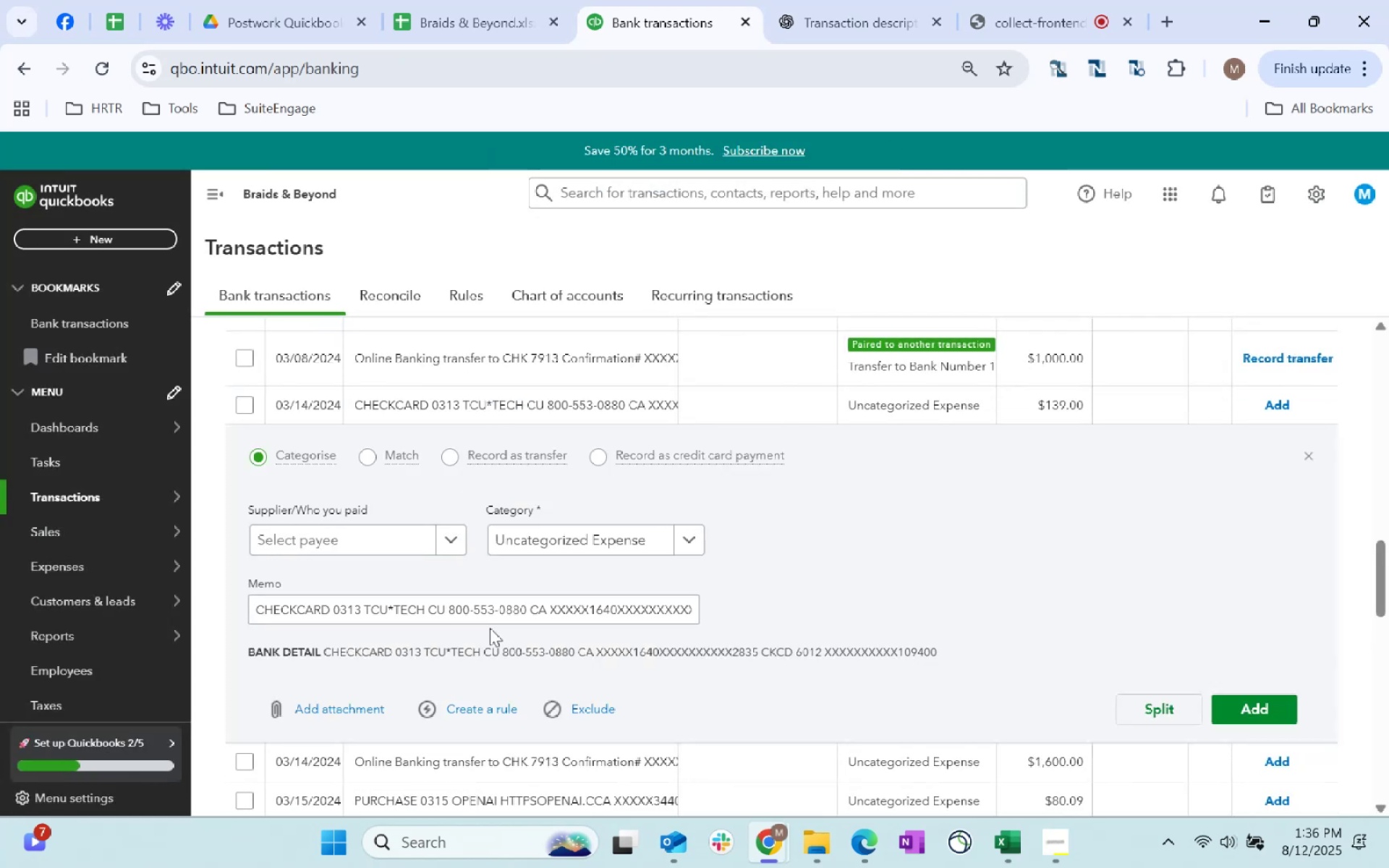 
double_click([499, 605])
 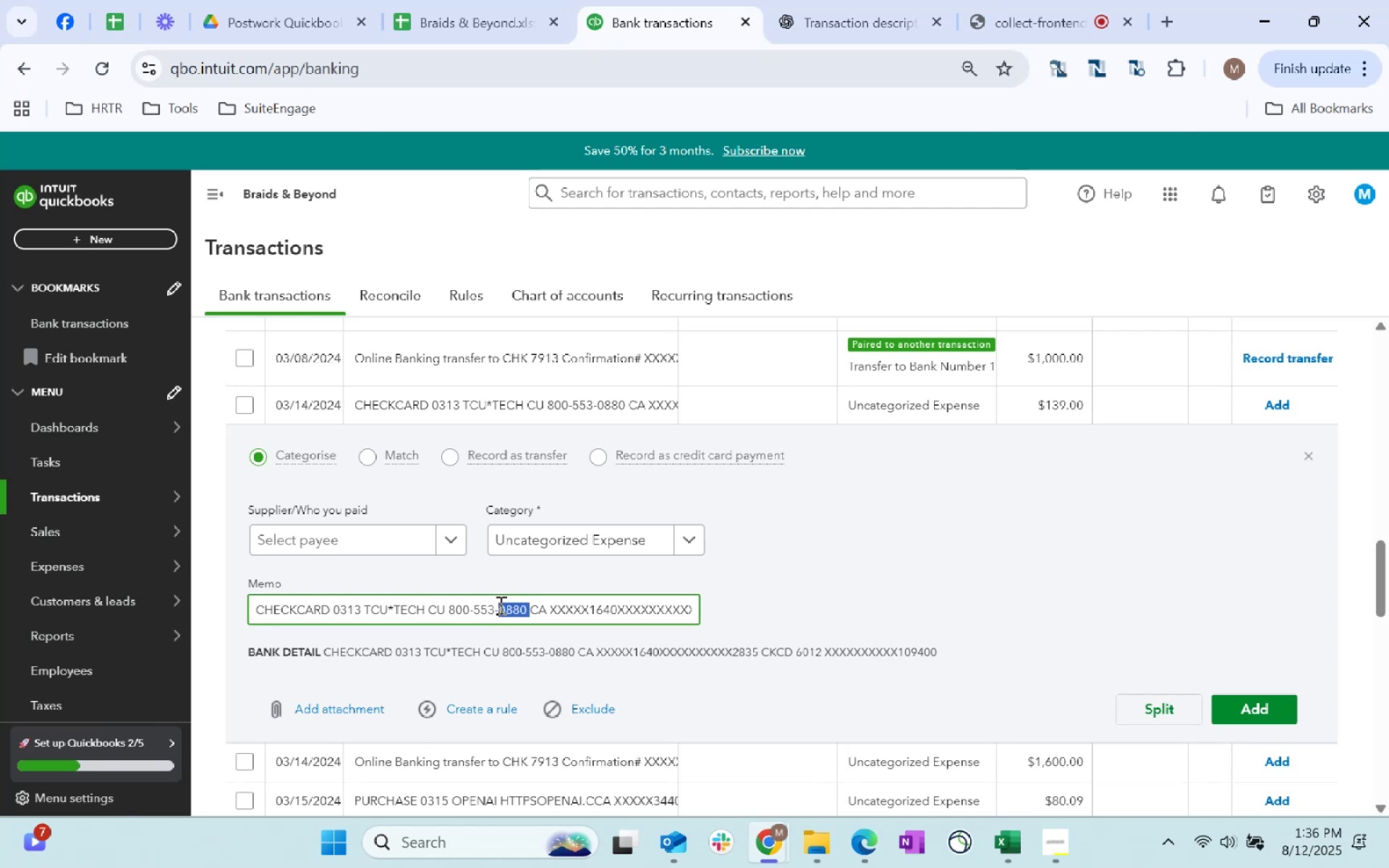 
triple_click([499, 605])
 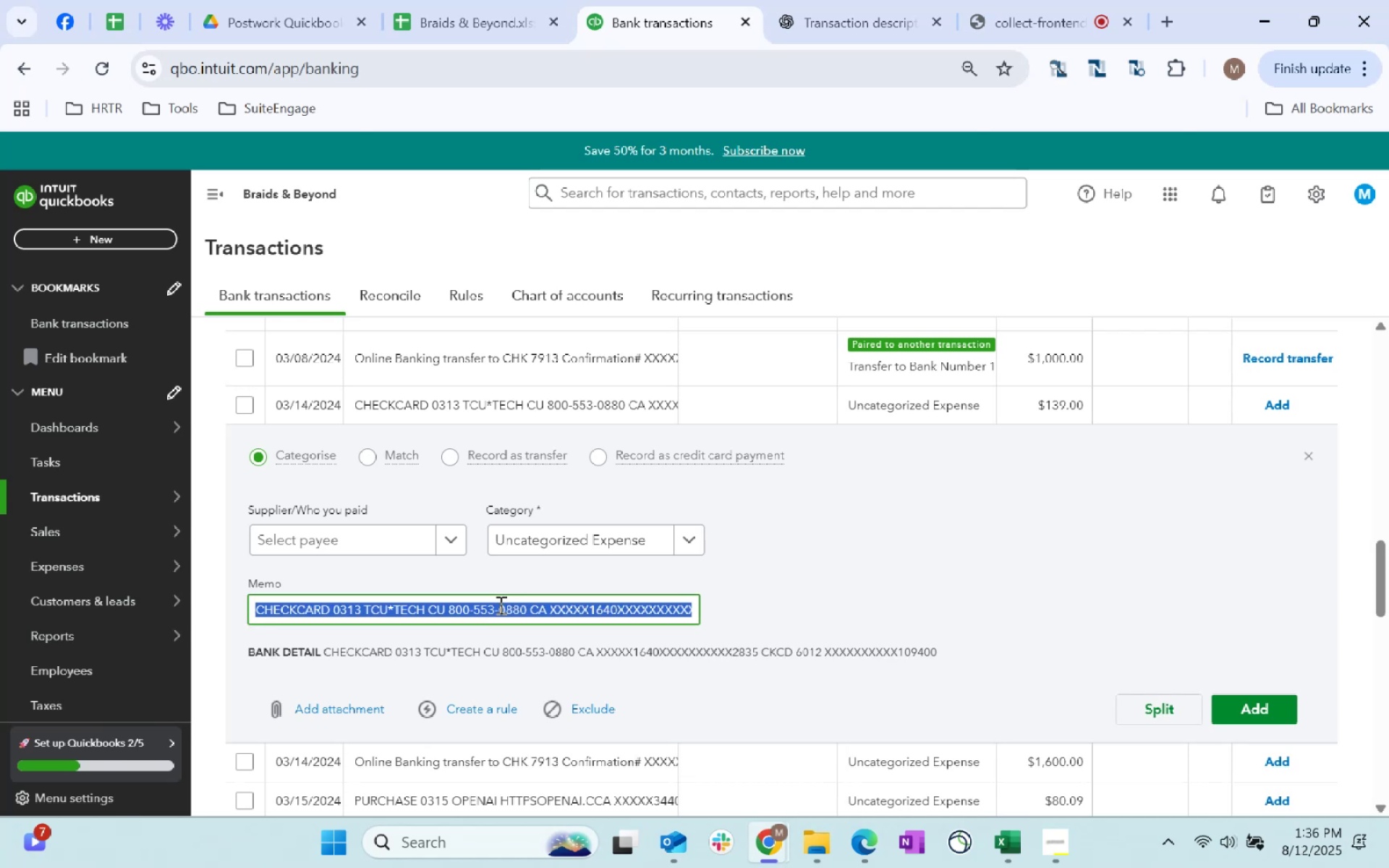 
key(Control+C)
 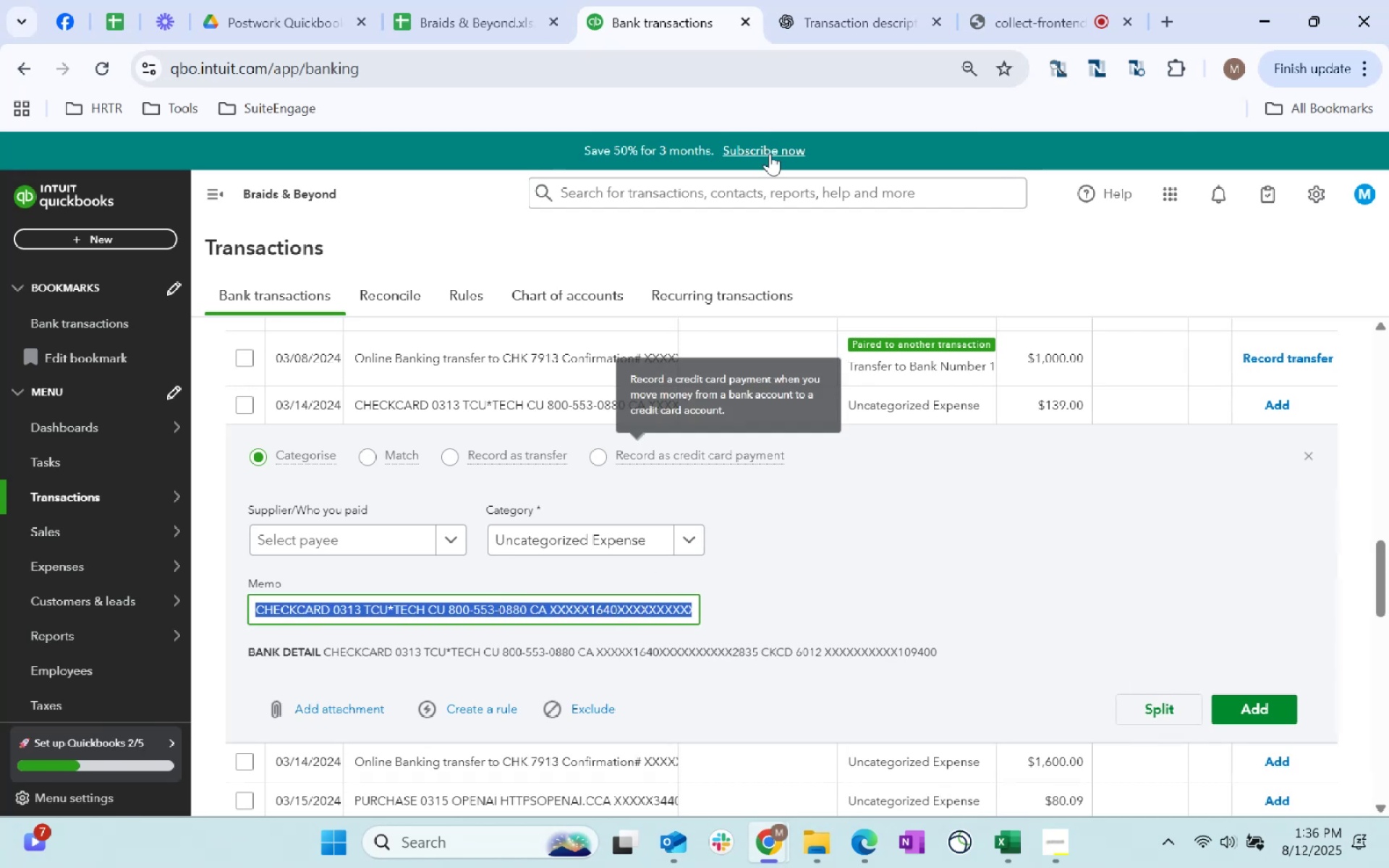 
key(Control+C)
 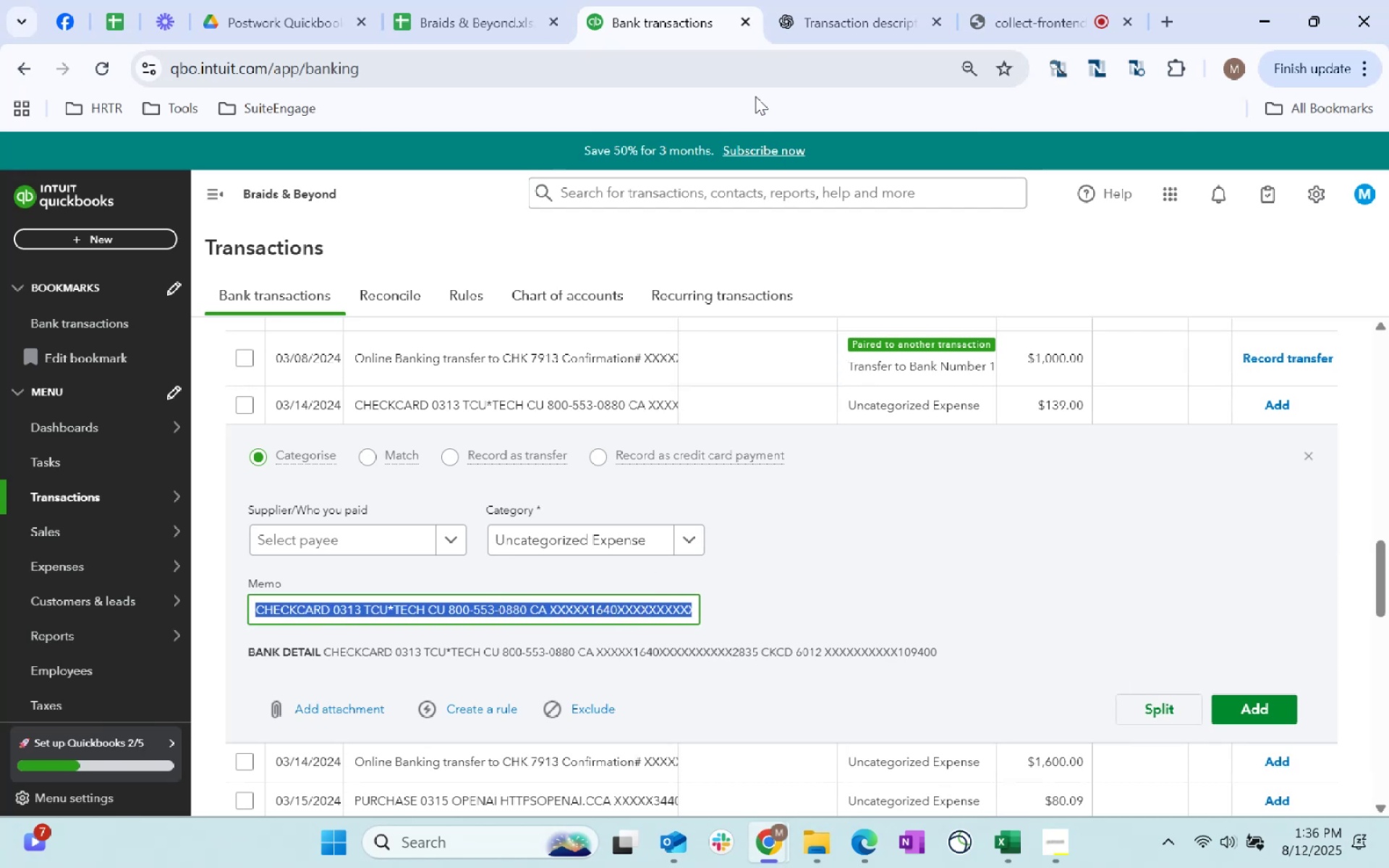 
key(Control+C)
 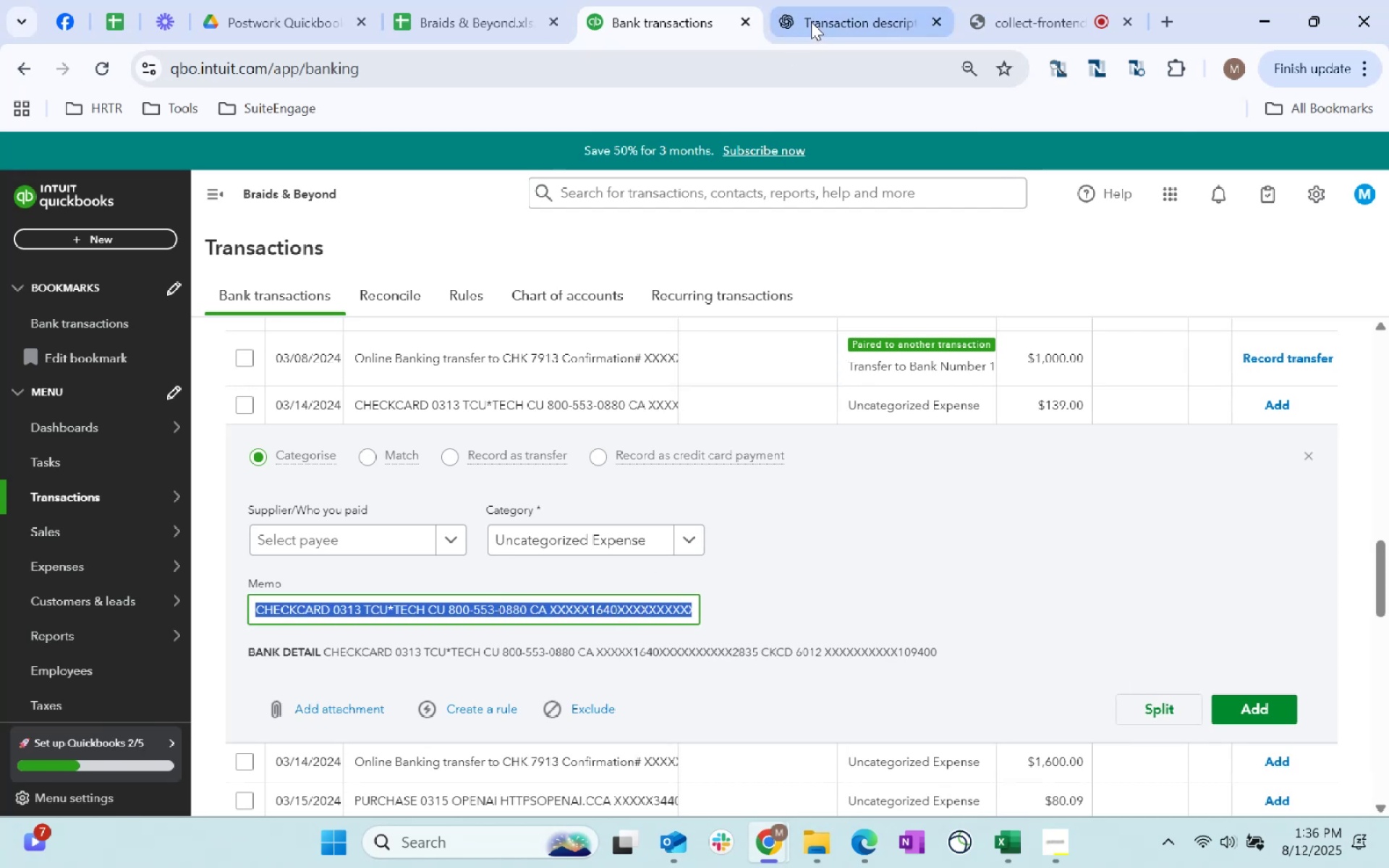 
left_click([836, 15])
 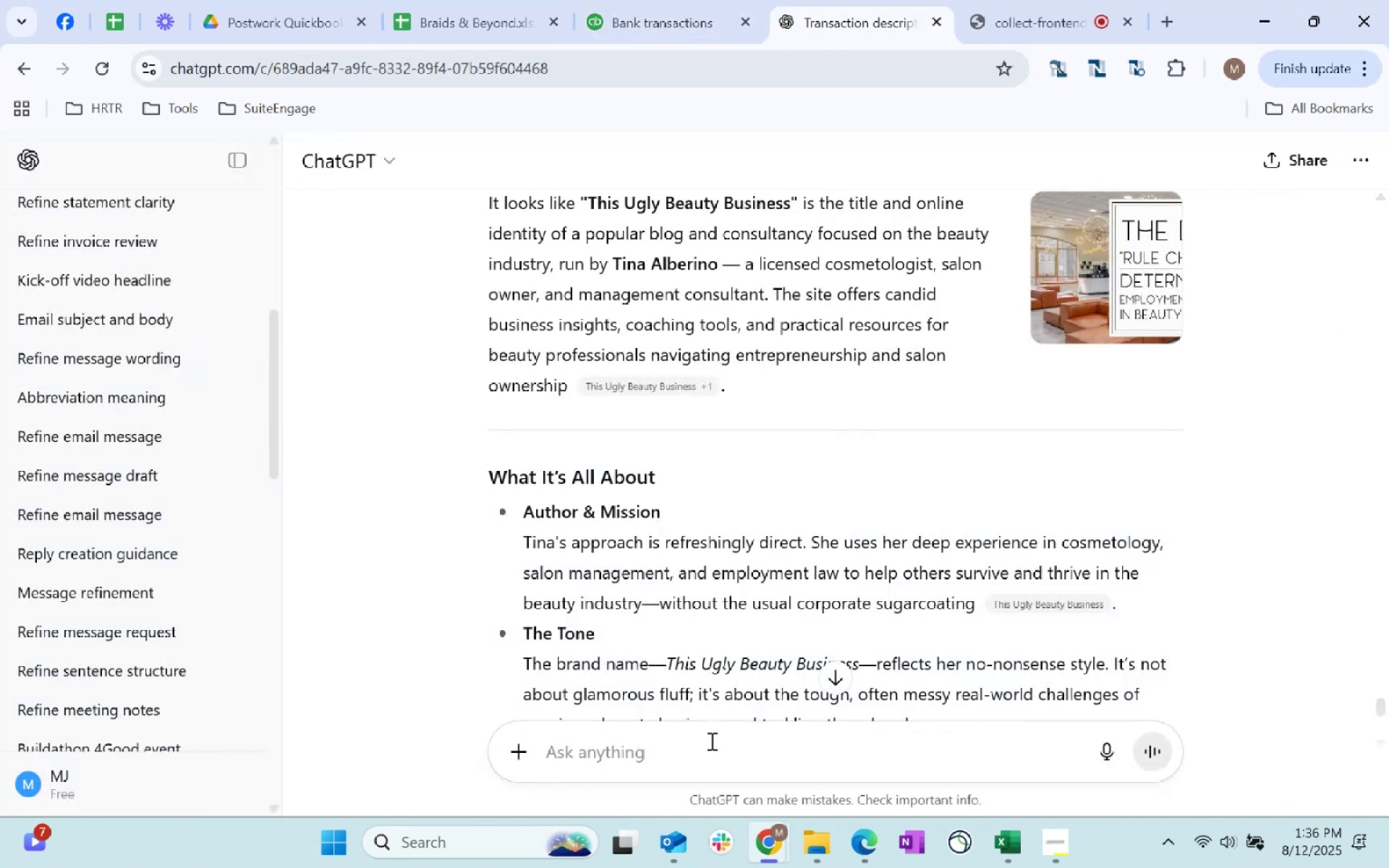 
left_click([710, 752])
 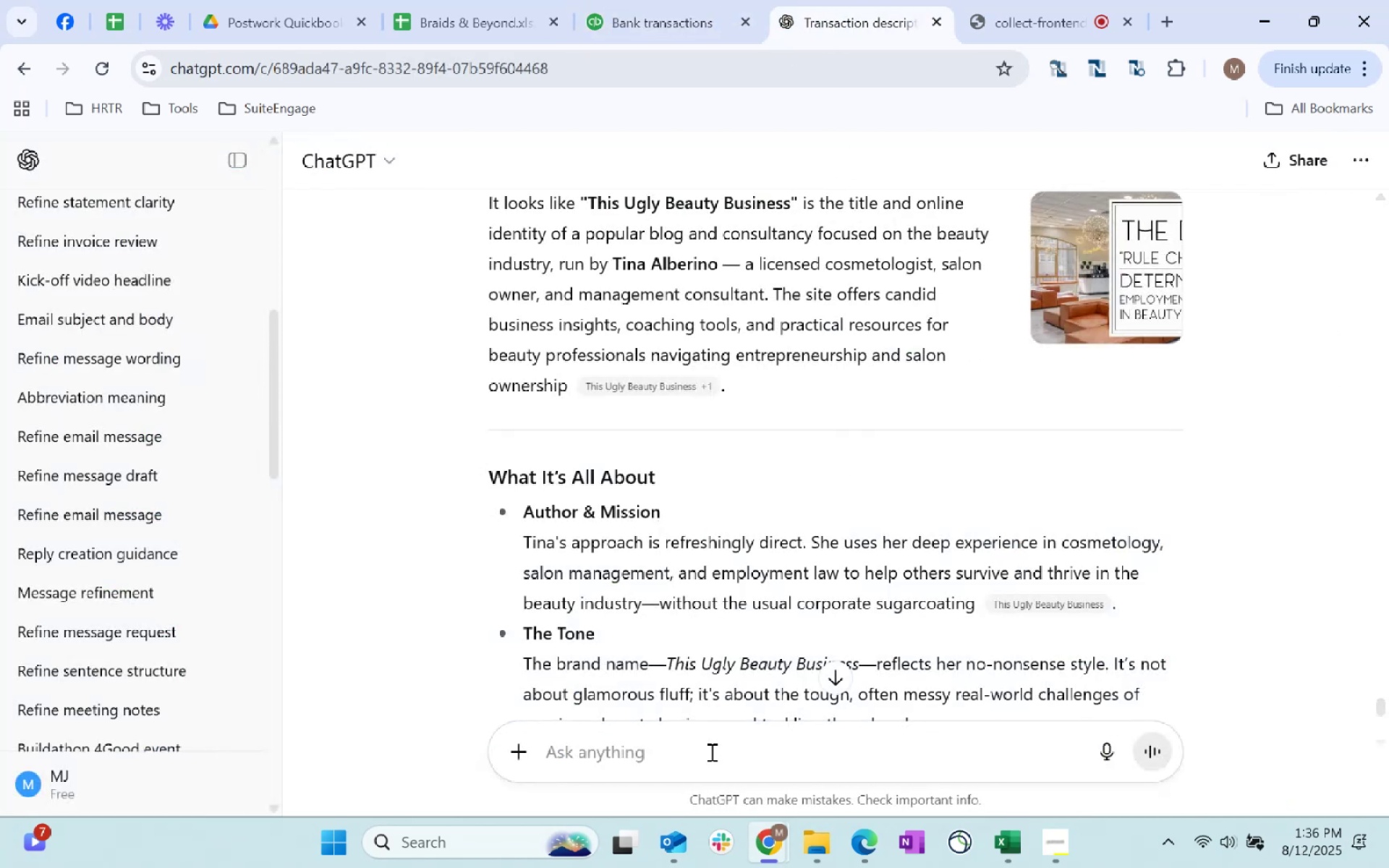 
key(Control+ControlLeft)
 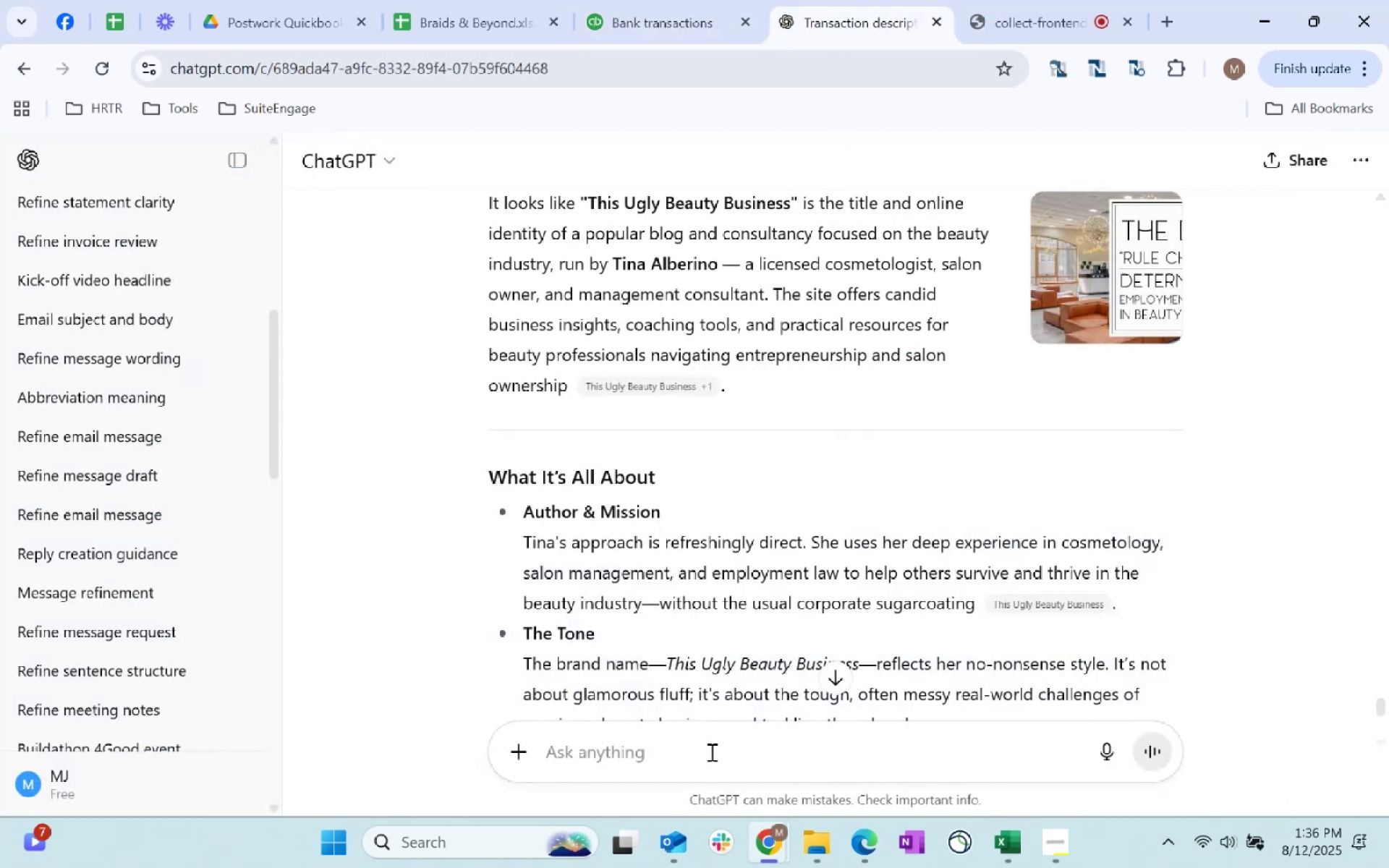 
key(Control+V)
 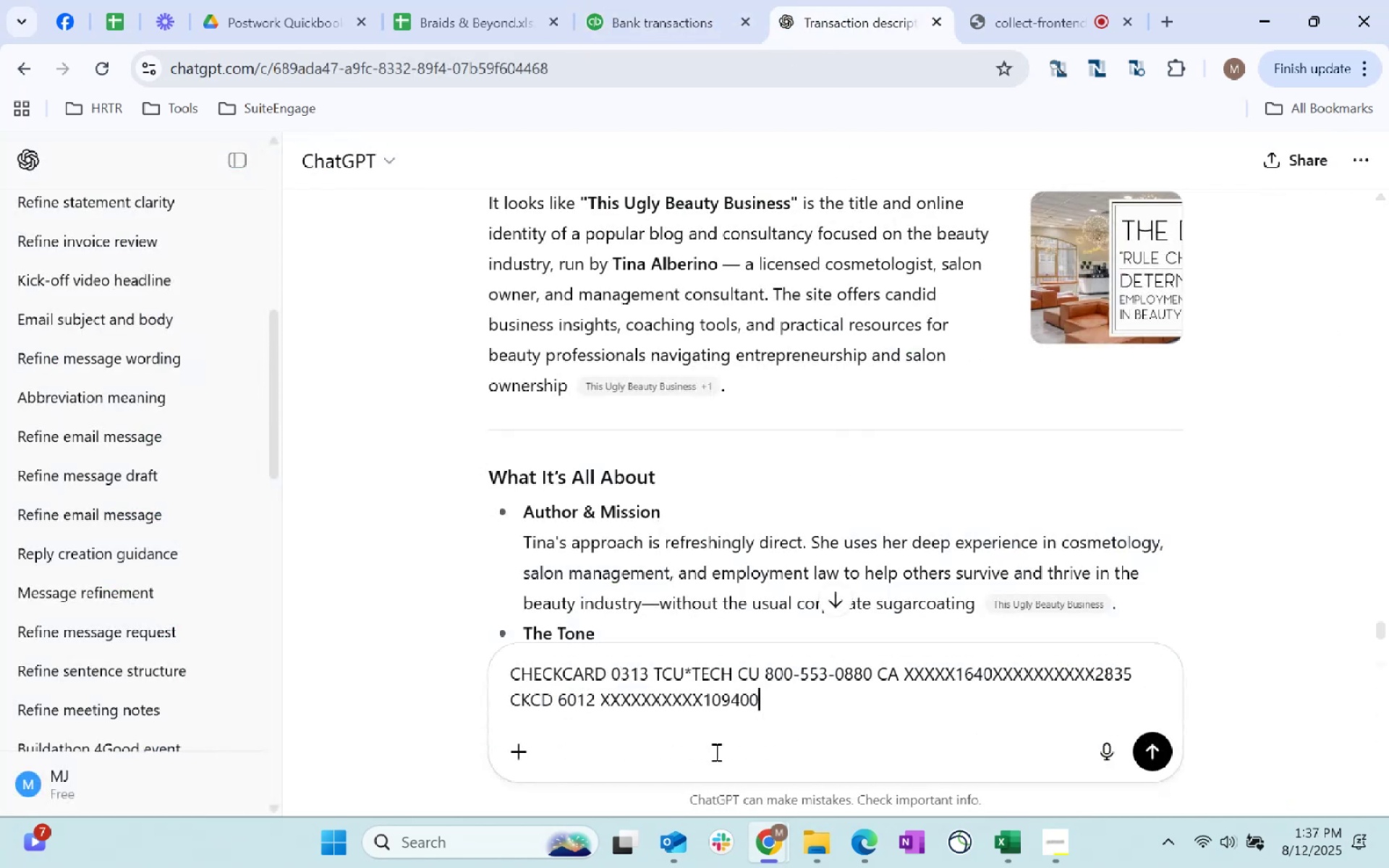 
key(Enter)
 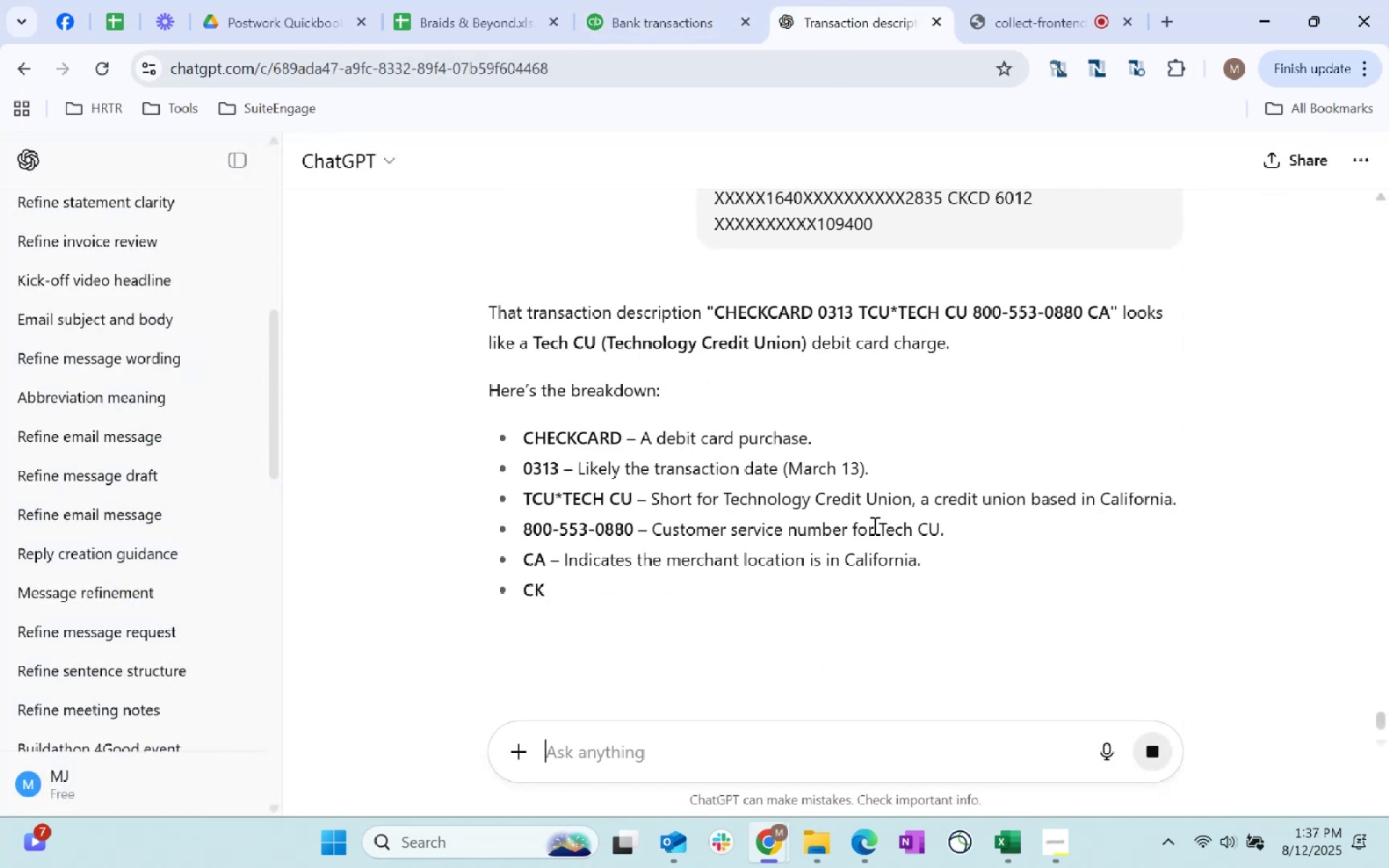 
wait(7.81)
 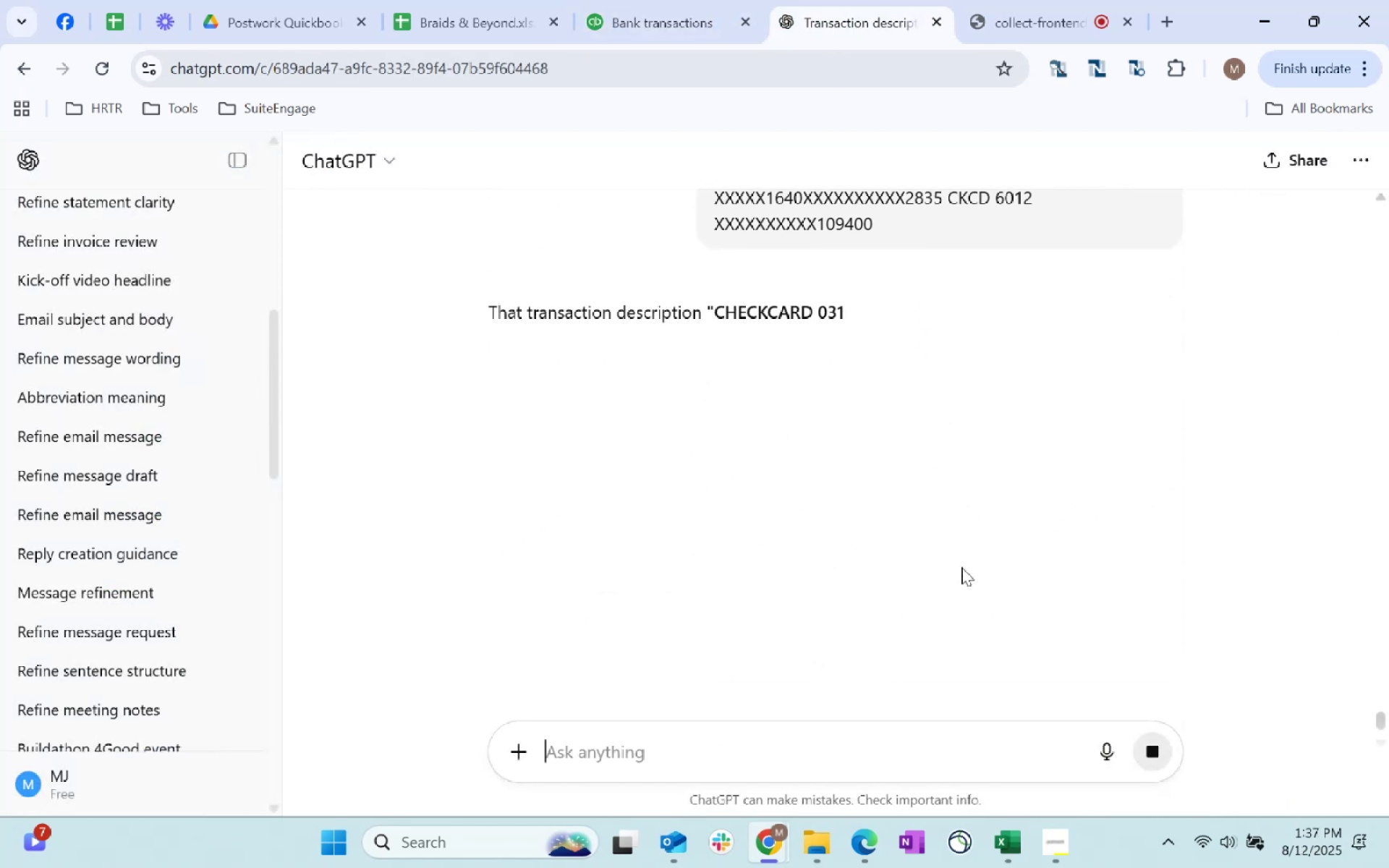 
scroll: coordinate [809, 554], scroll_direction: down, amount: 1.0
 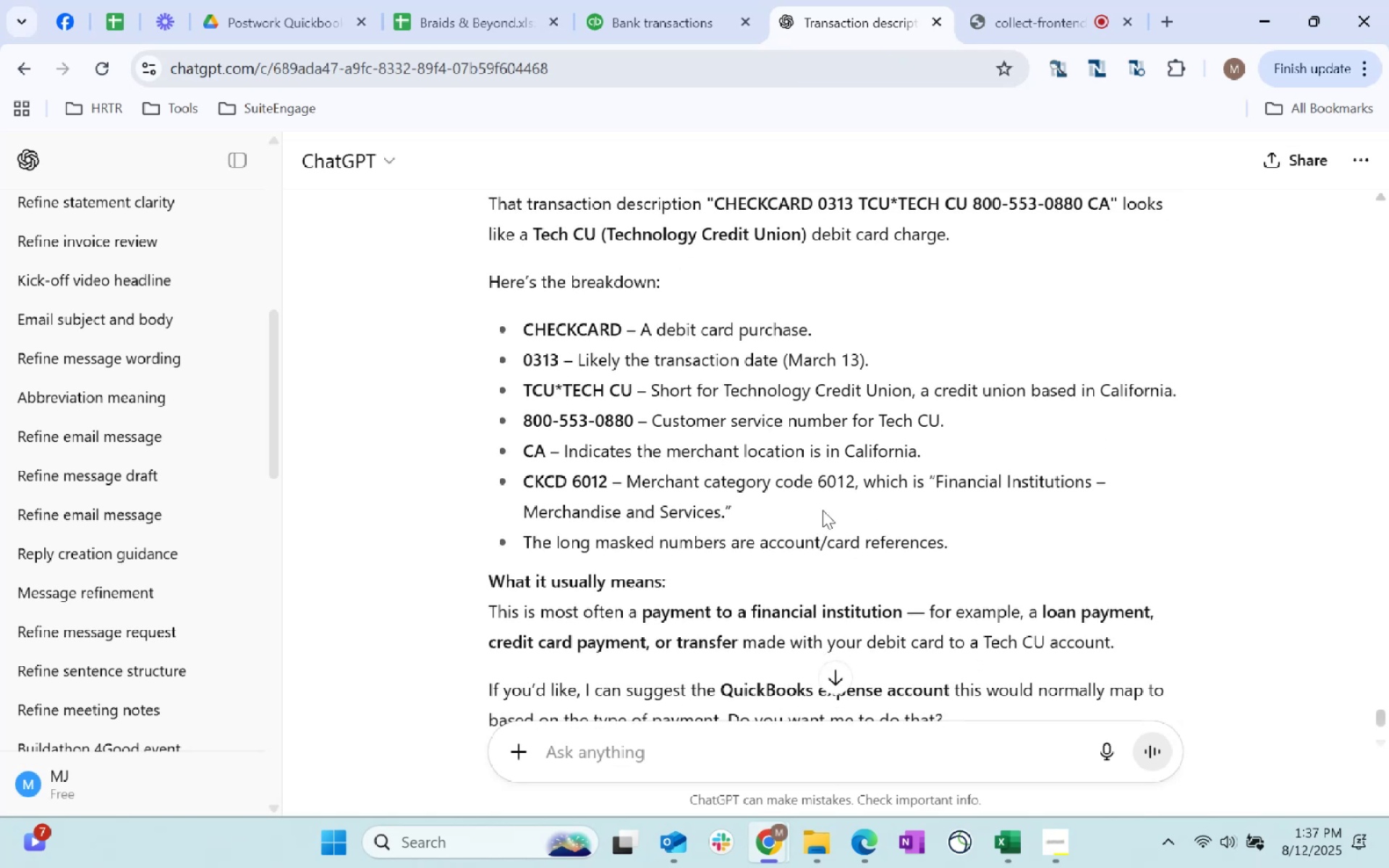 
left_click([647, 4])
 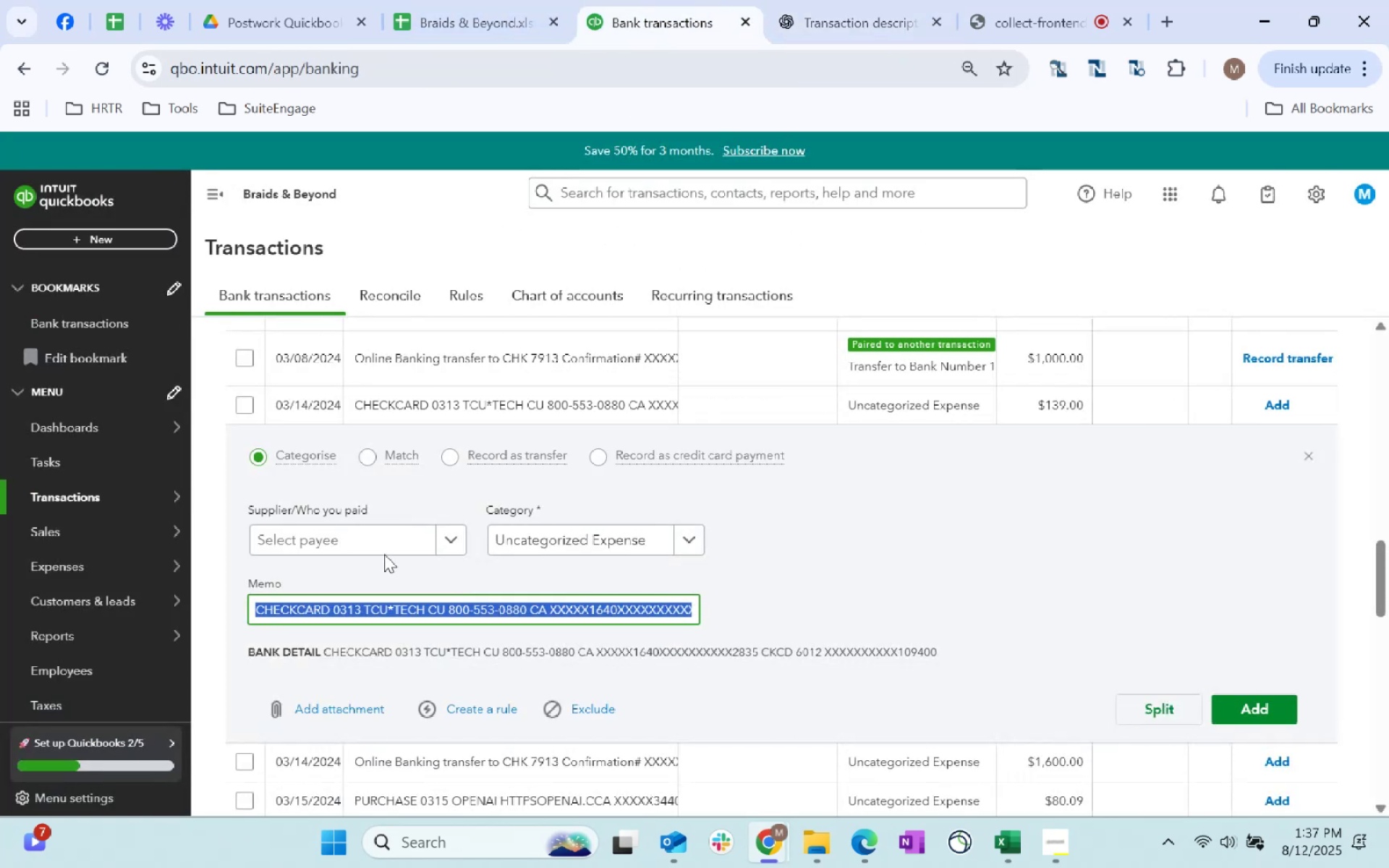 
left_click([373, 539])
 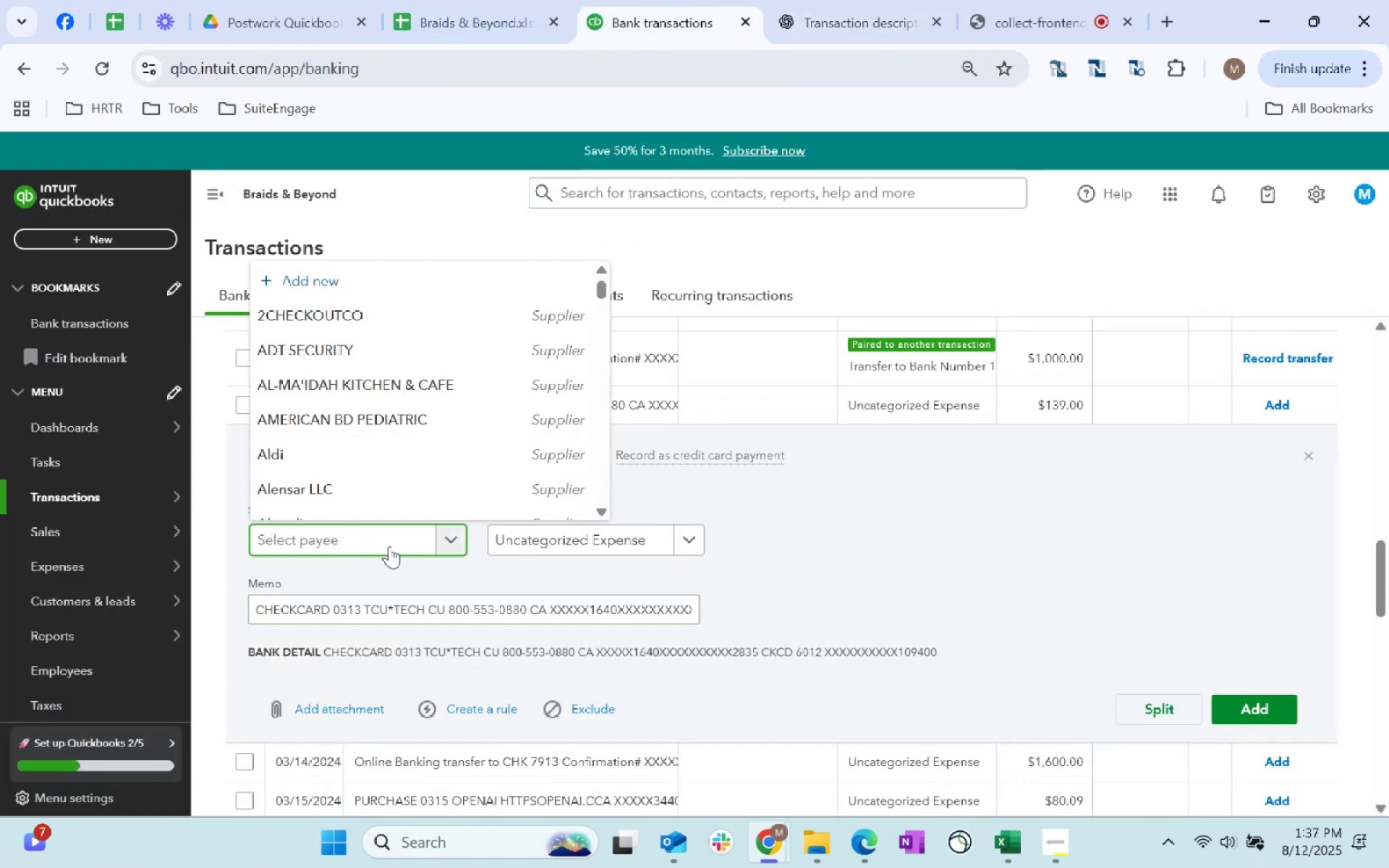 
type(Tech)
 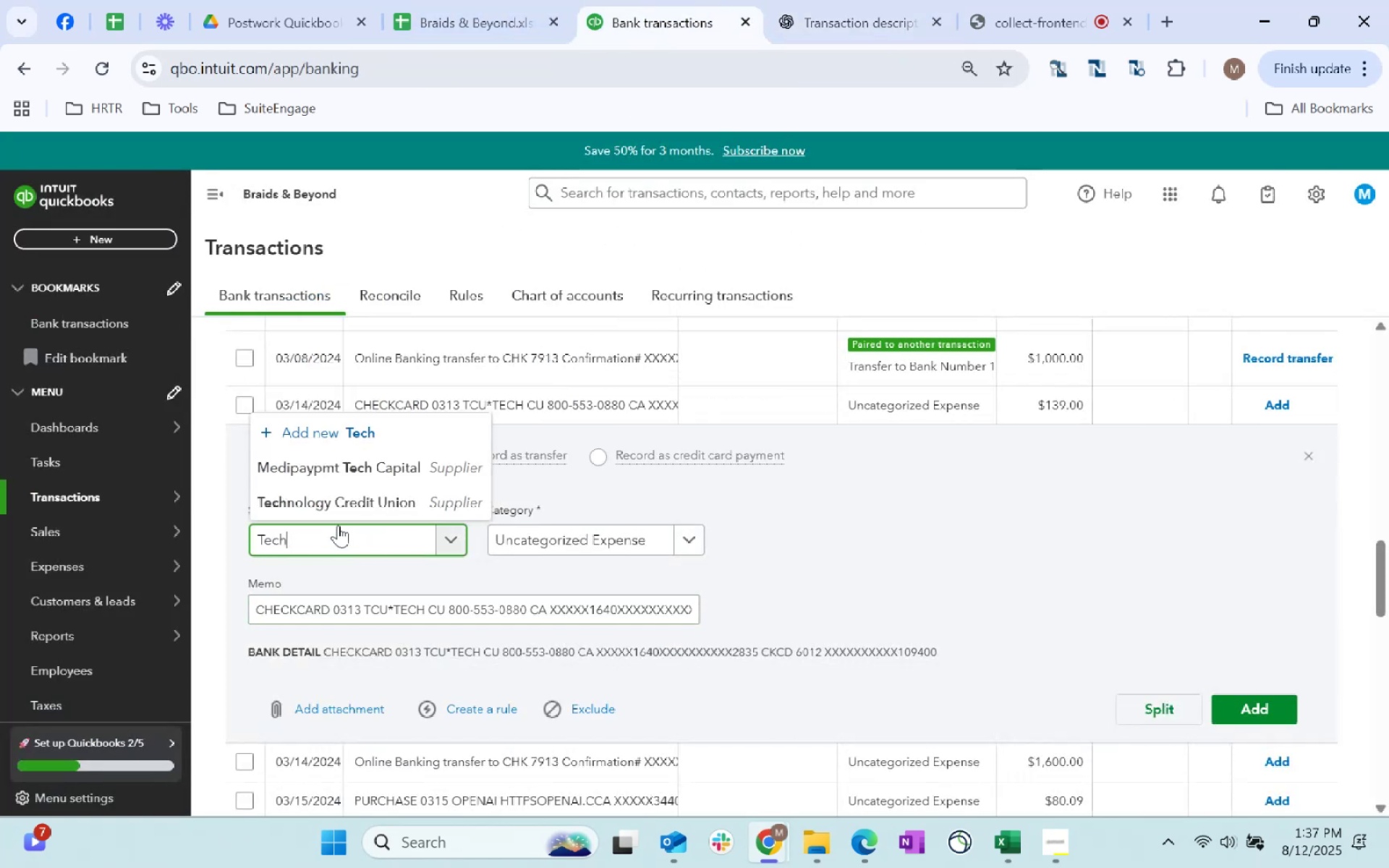 
left_click([338, 502])
 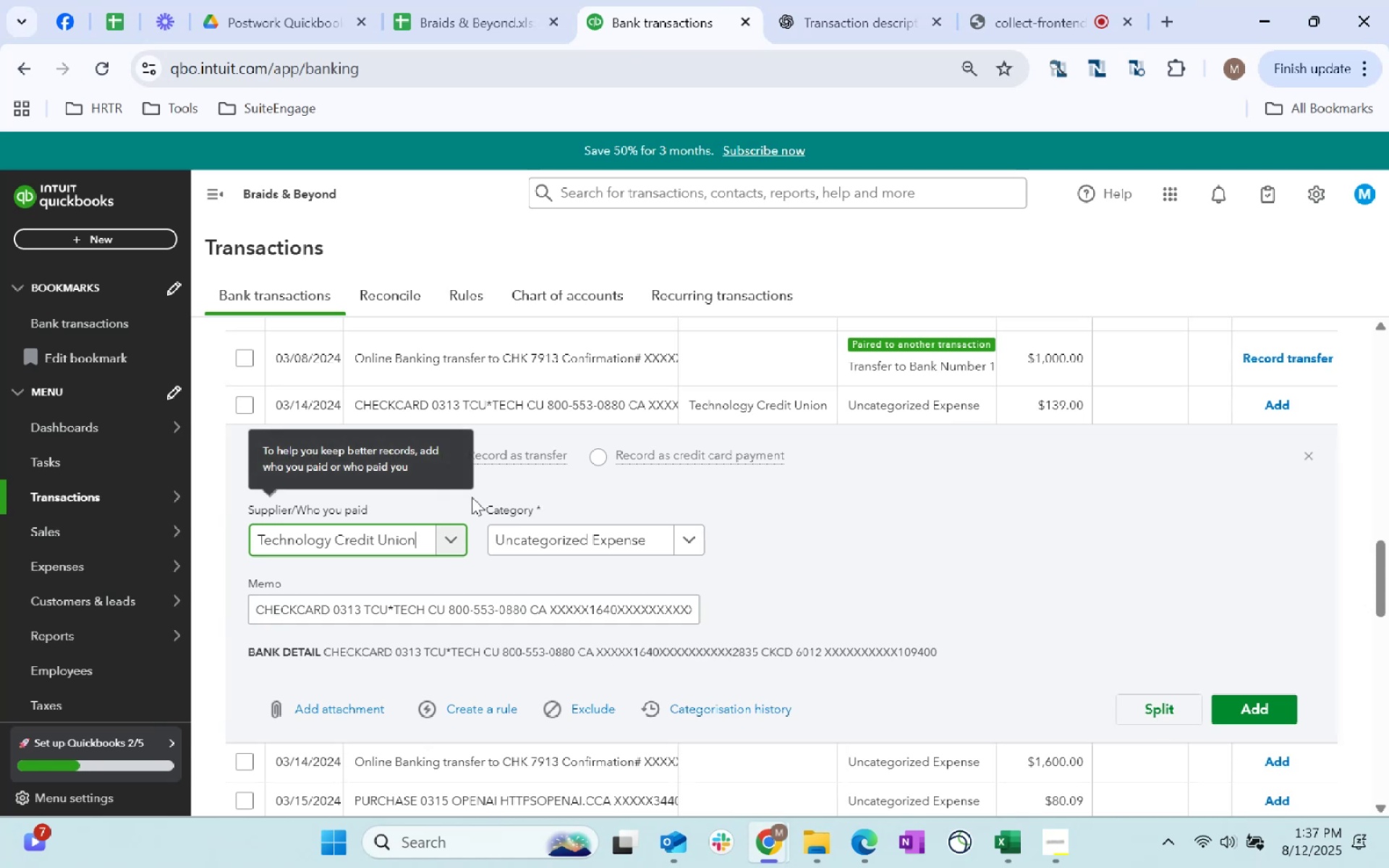 
key(Tab)
type(sale)
key(Backspace)
key(Backspace)
key(Backspace)
key(Backspace)
key(Backspace)
key(Backspace)
type(supplies)
 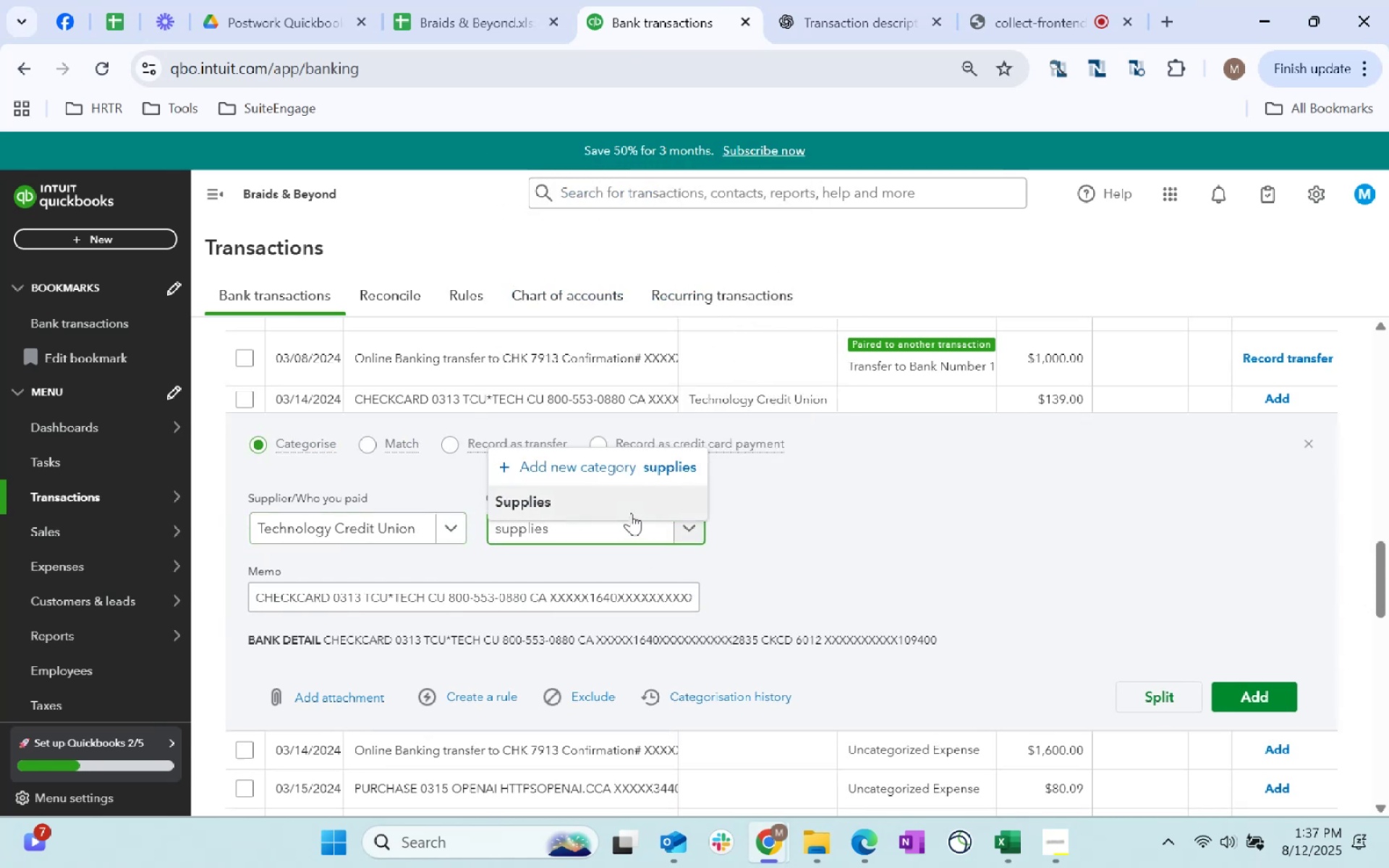 
left_click([625, 511])
 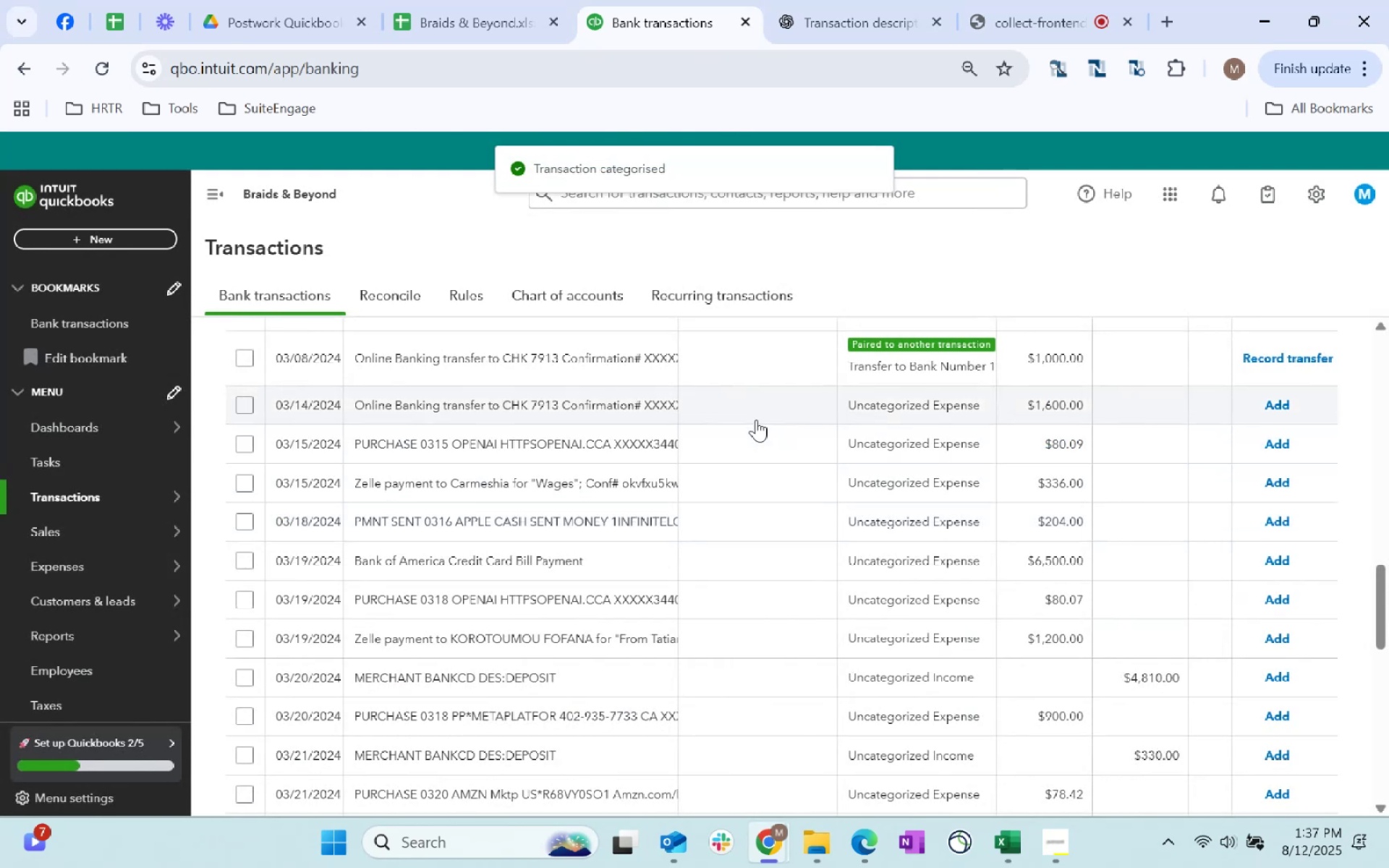 
wait(7.8)
 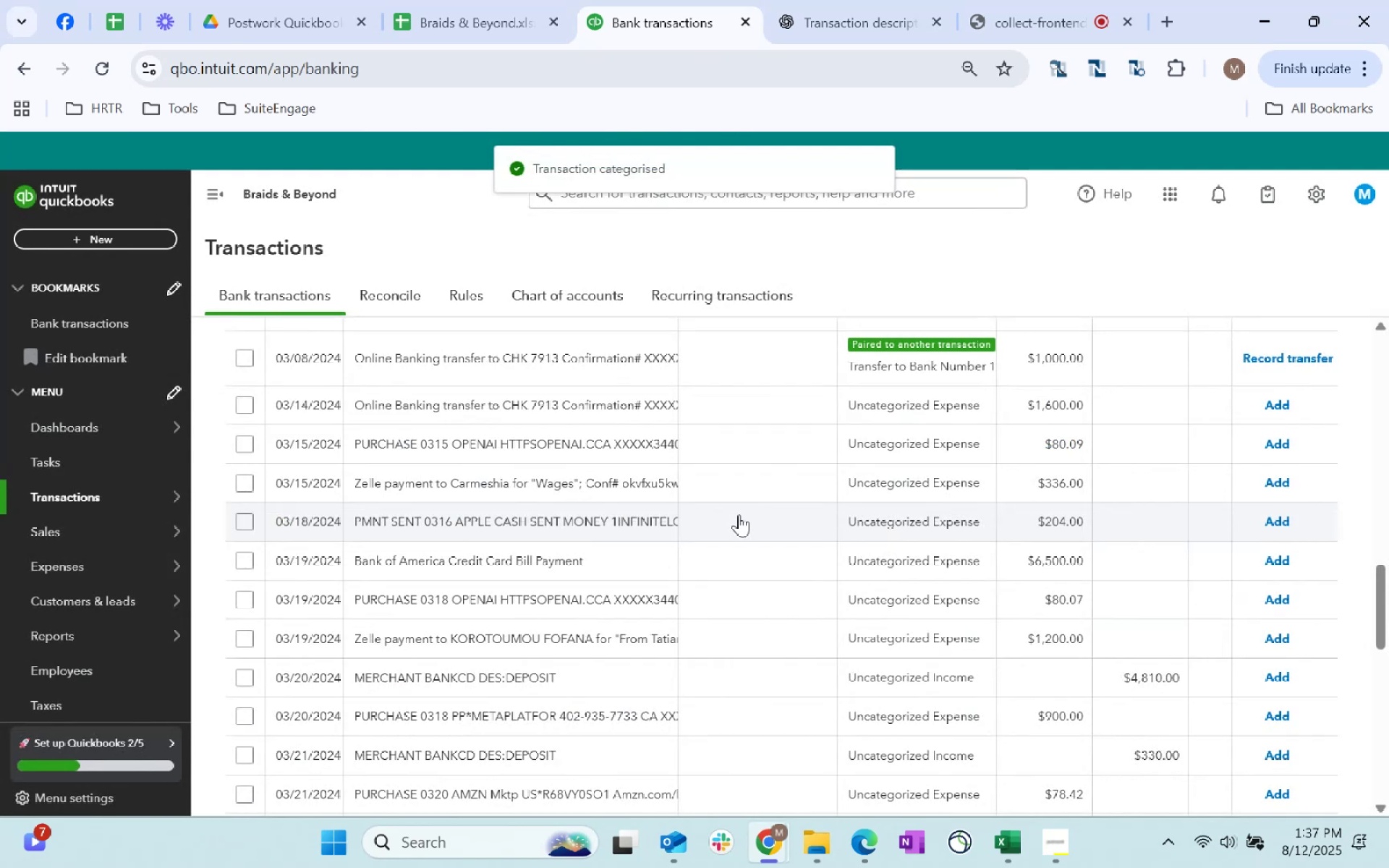 
scroll: coordinate [776, 591], scroll_direction: up, amount: 5.0
 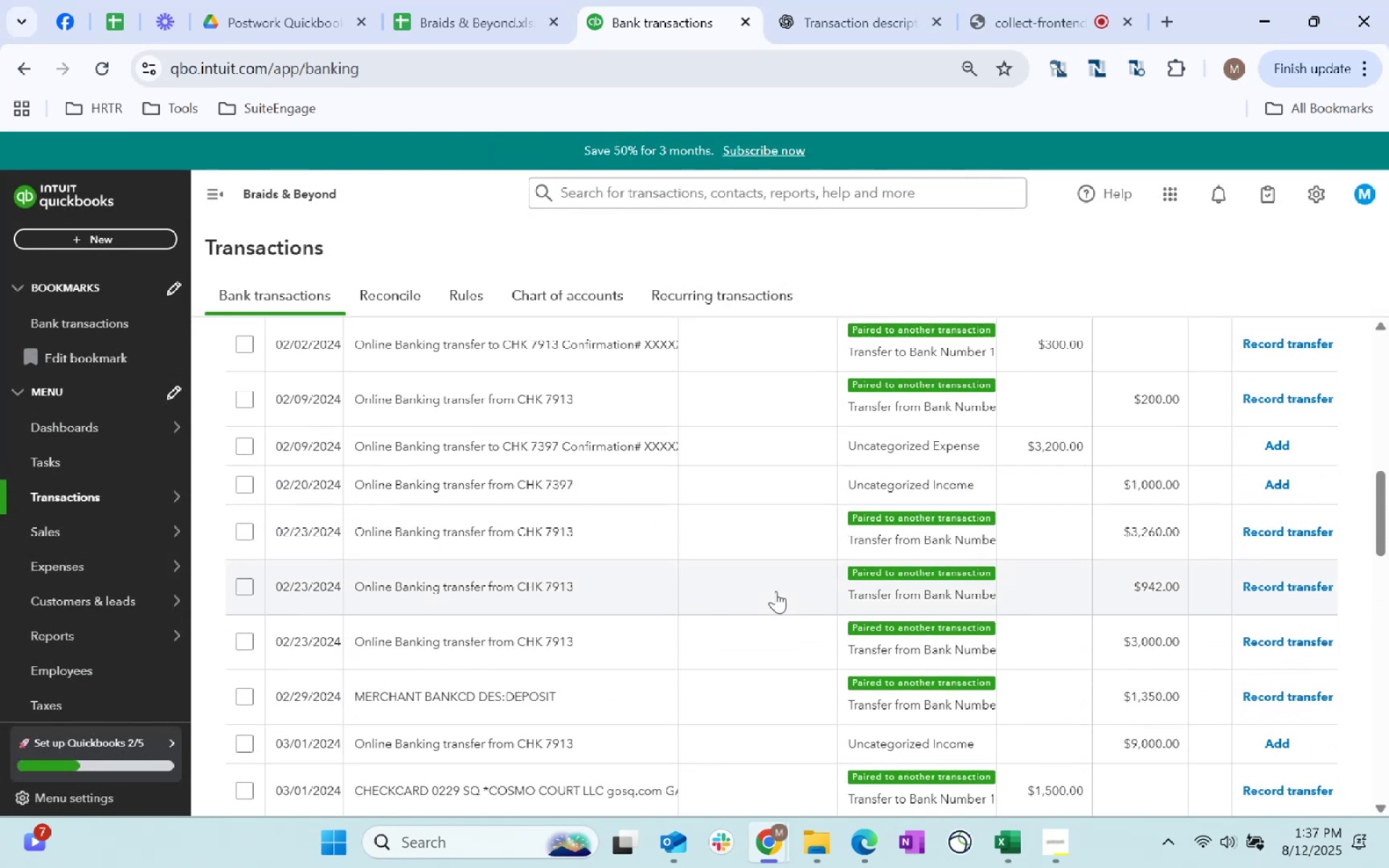 
scroll: coordinate [776, 591], scroll_direction: down, amount: 4.0
 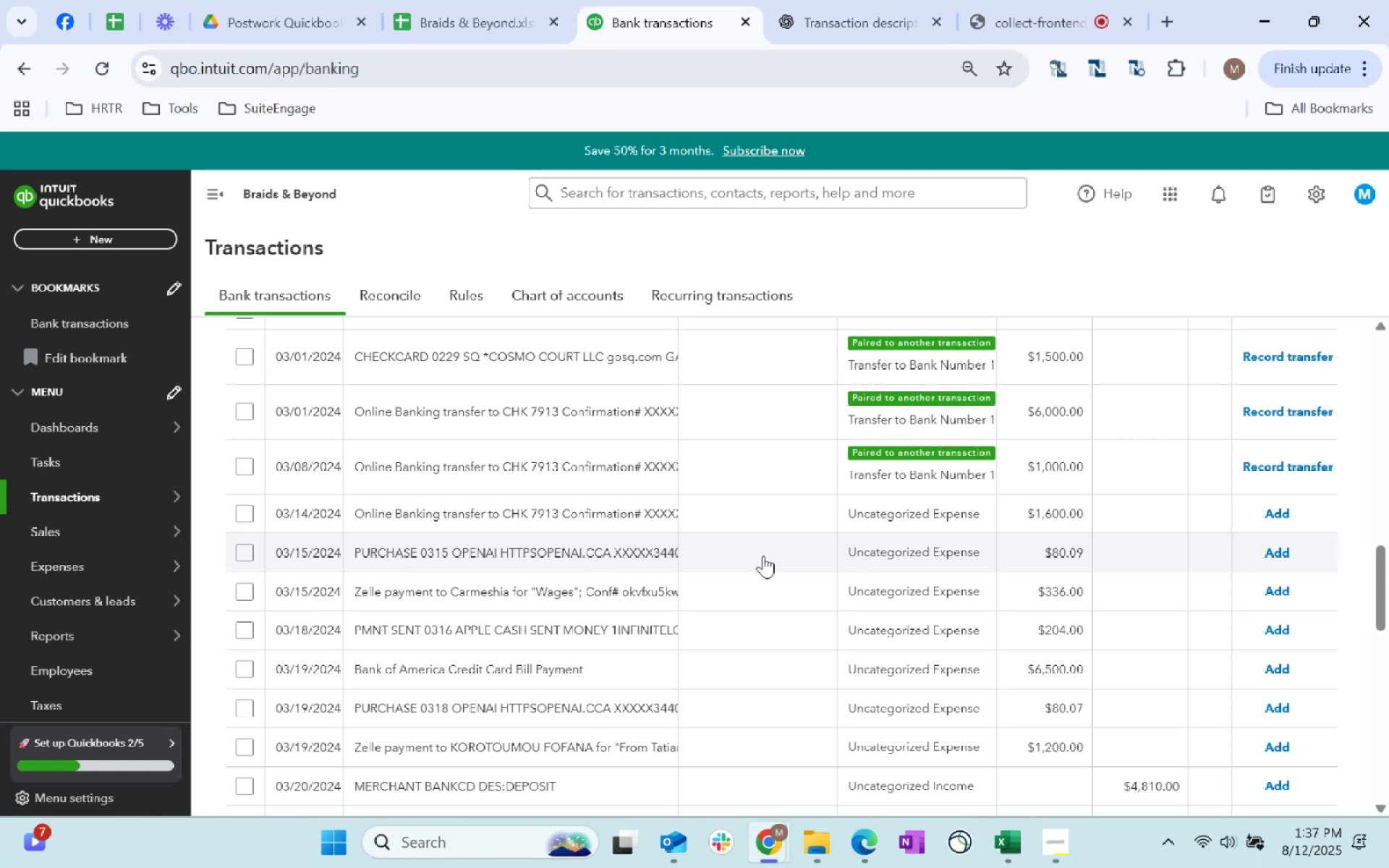 
left_click([763, 556])
 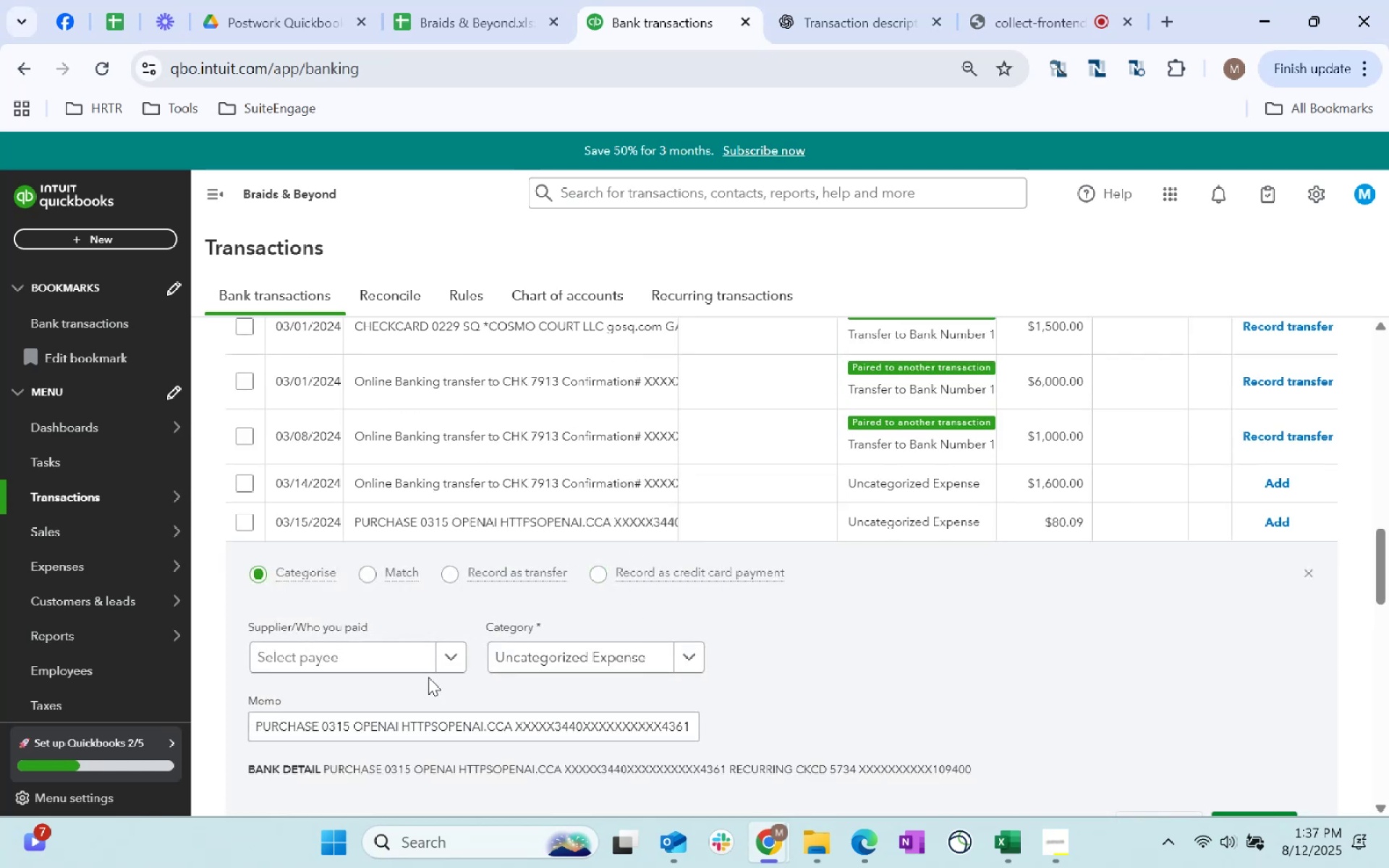 
left_click([386, 661])
 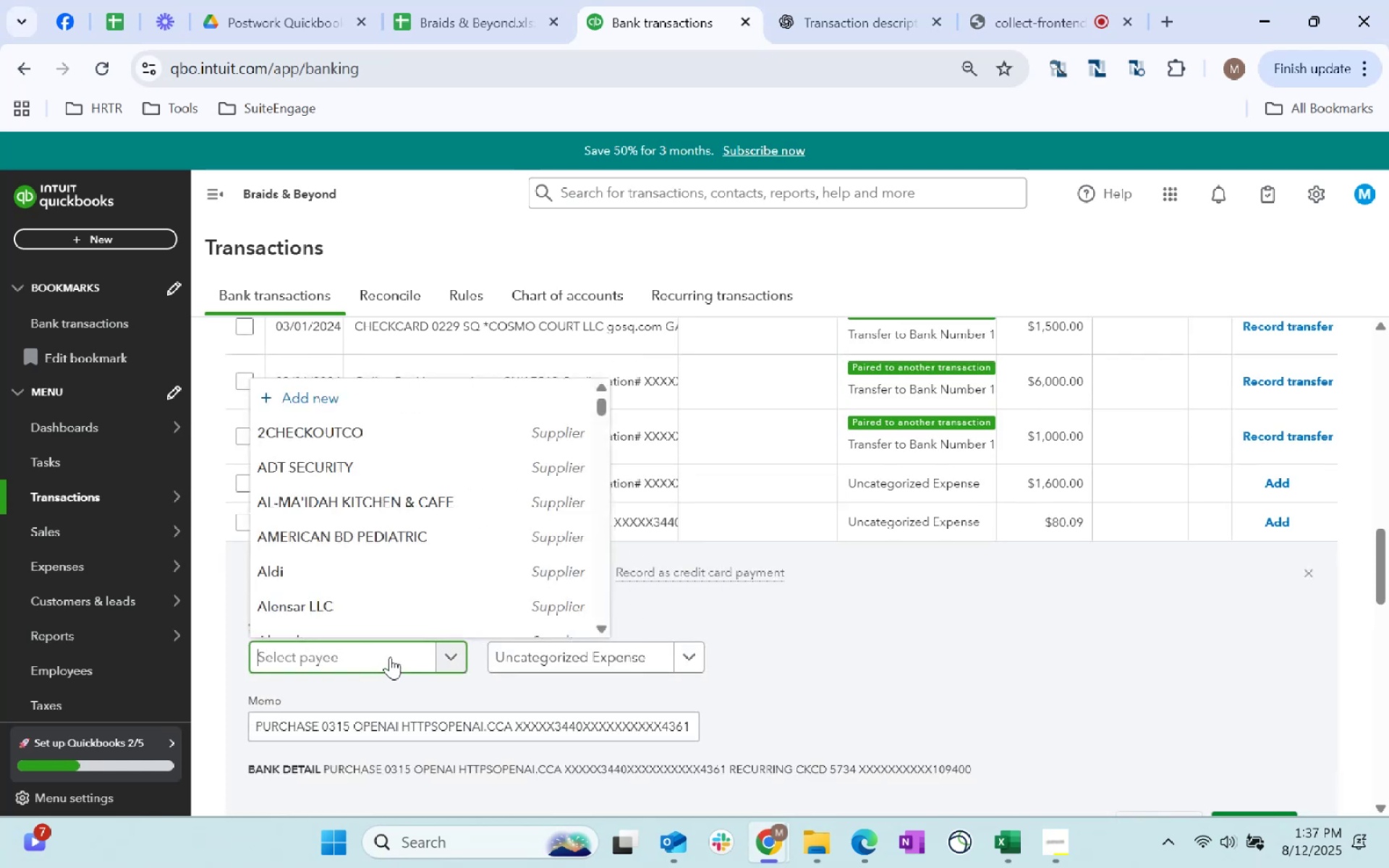 
type(open)
key(Tab)
type(dues)
key(Tab)
 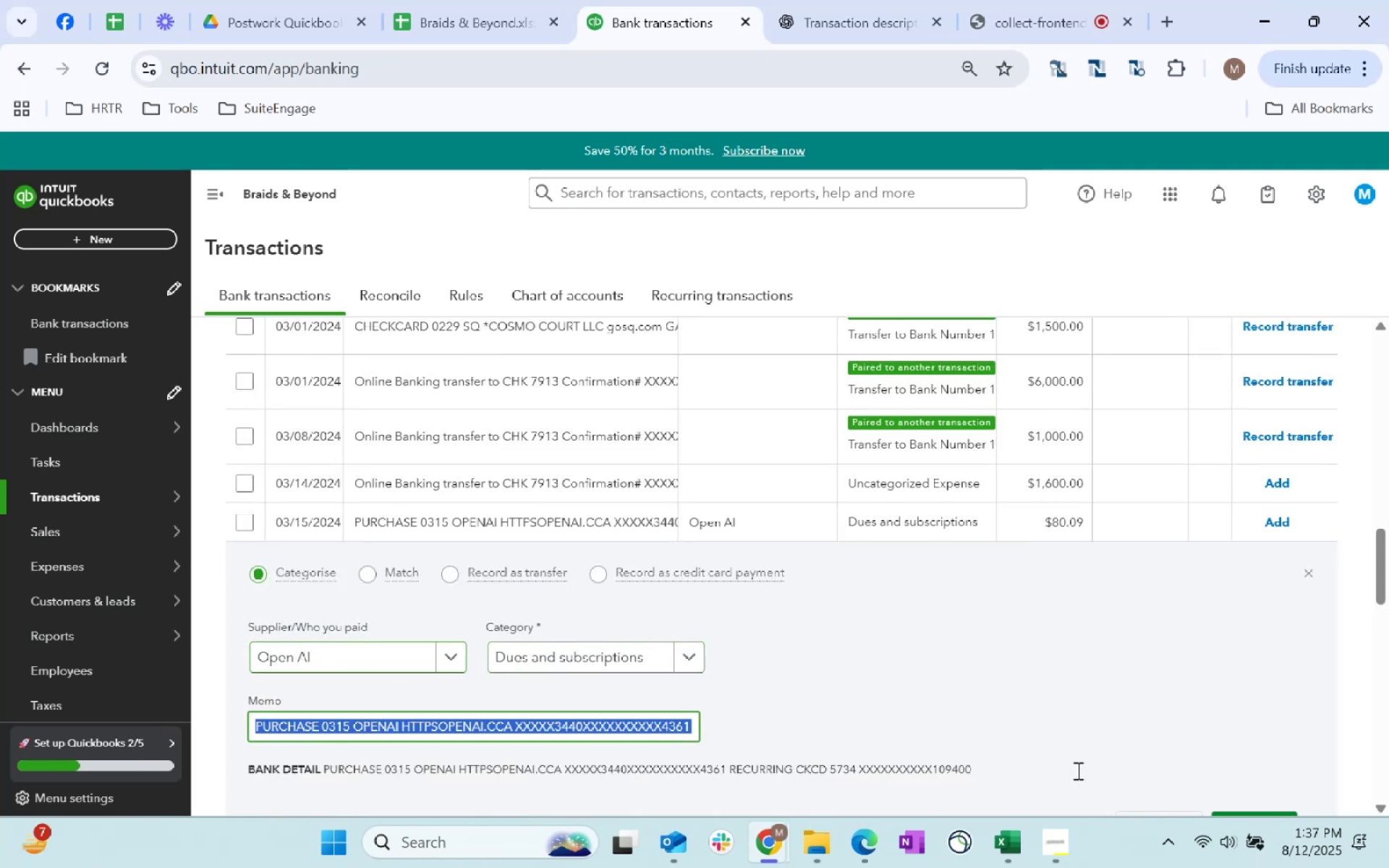 
scroll: coordinate [1129, 762], scroll_direction: down, amount: 1.0
 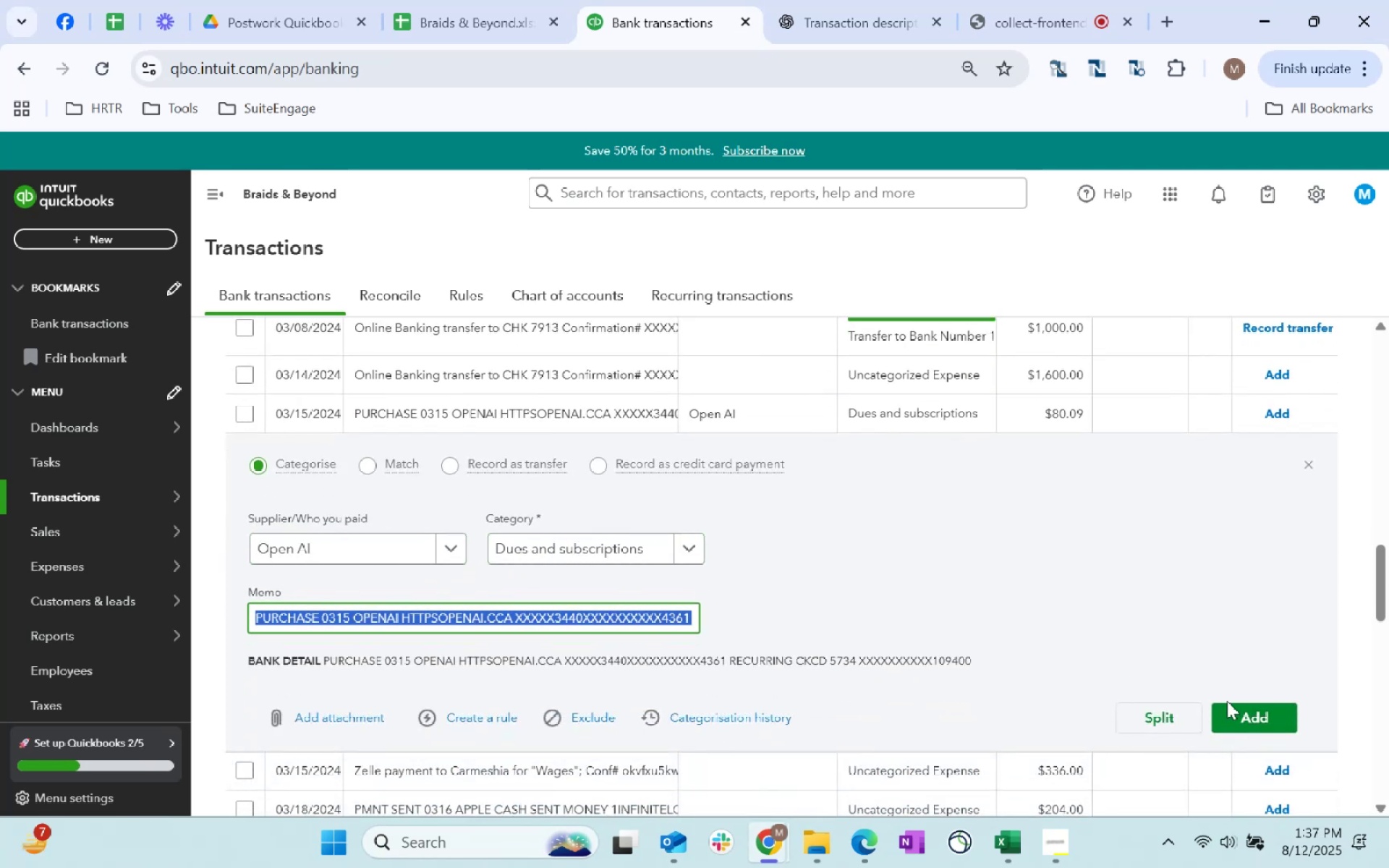 
left_click([1242, 712])
 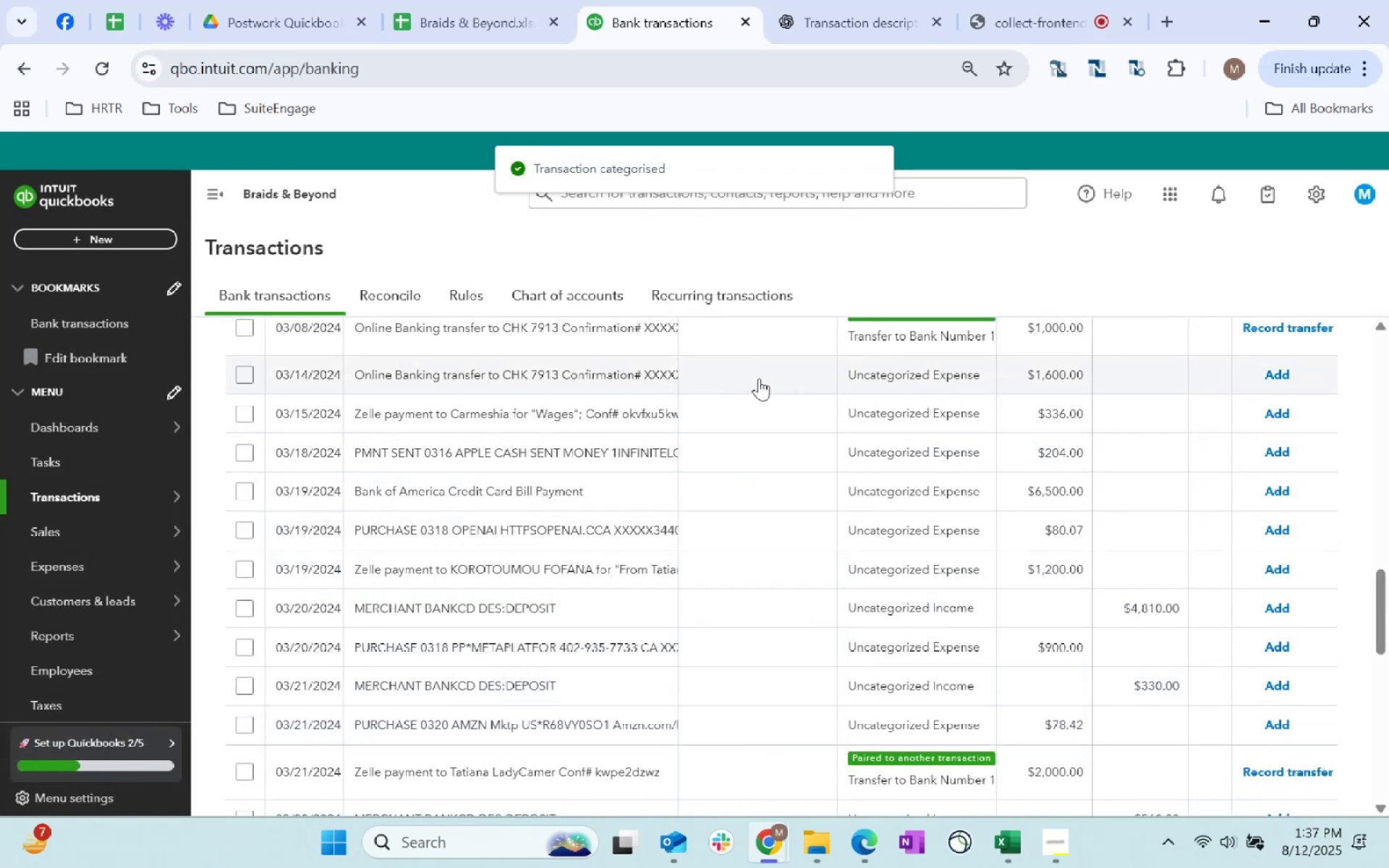 
wait(5.68)
 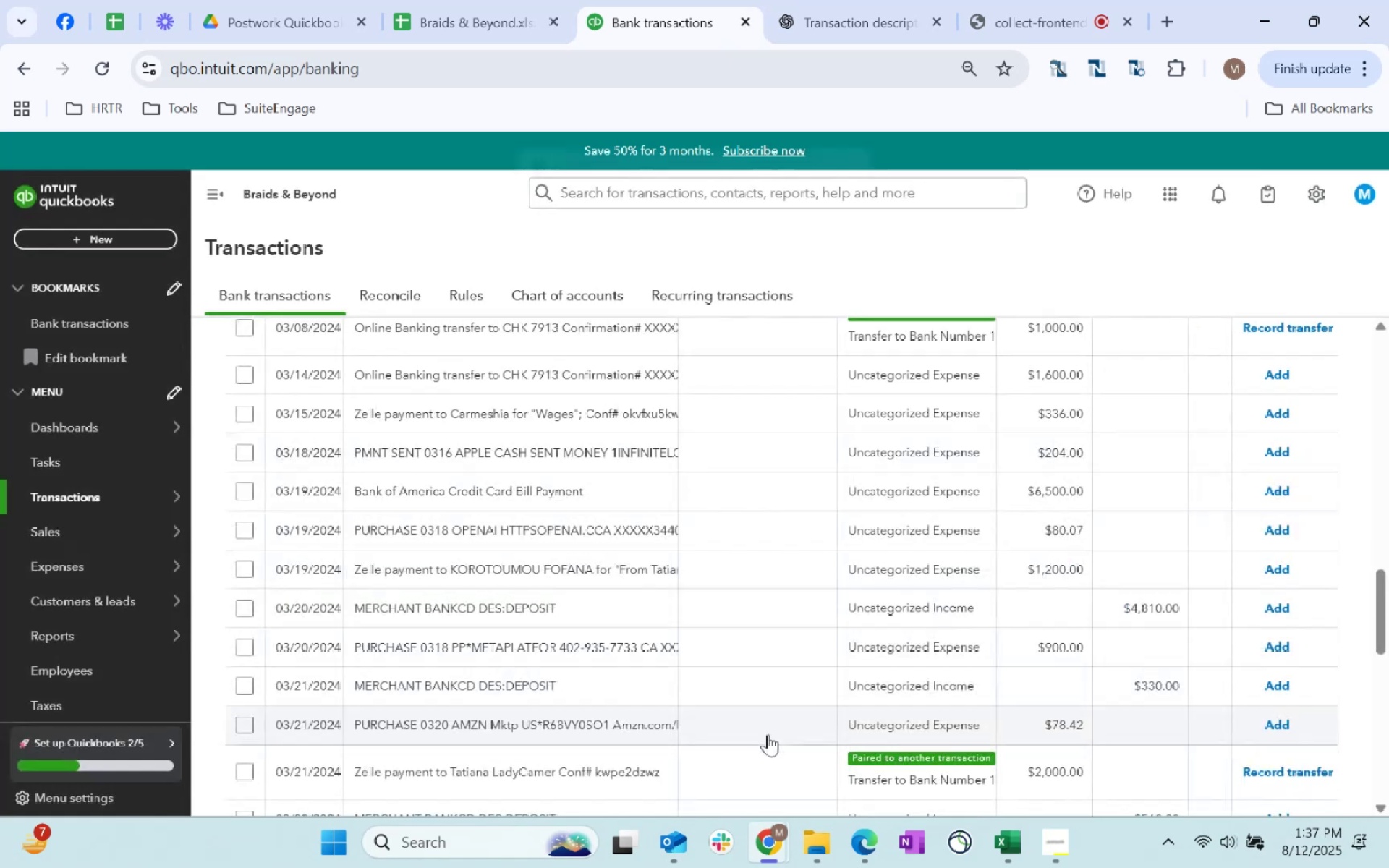 
left_click([753, 423])
 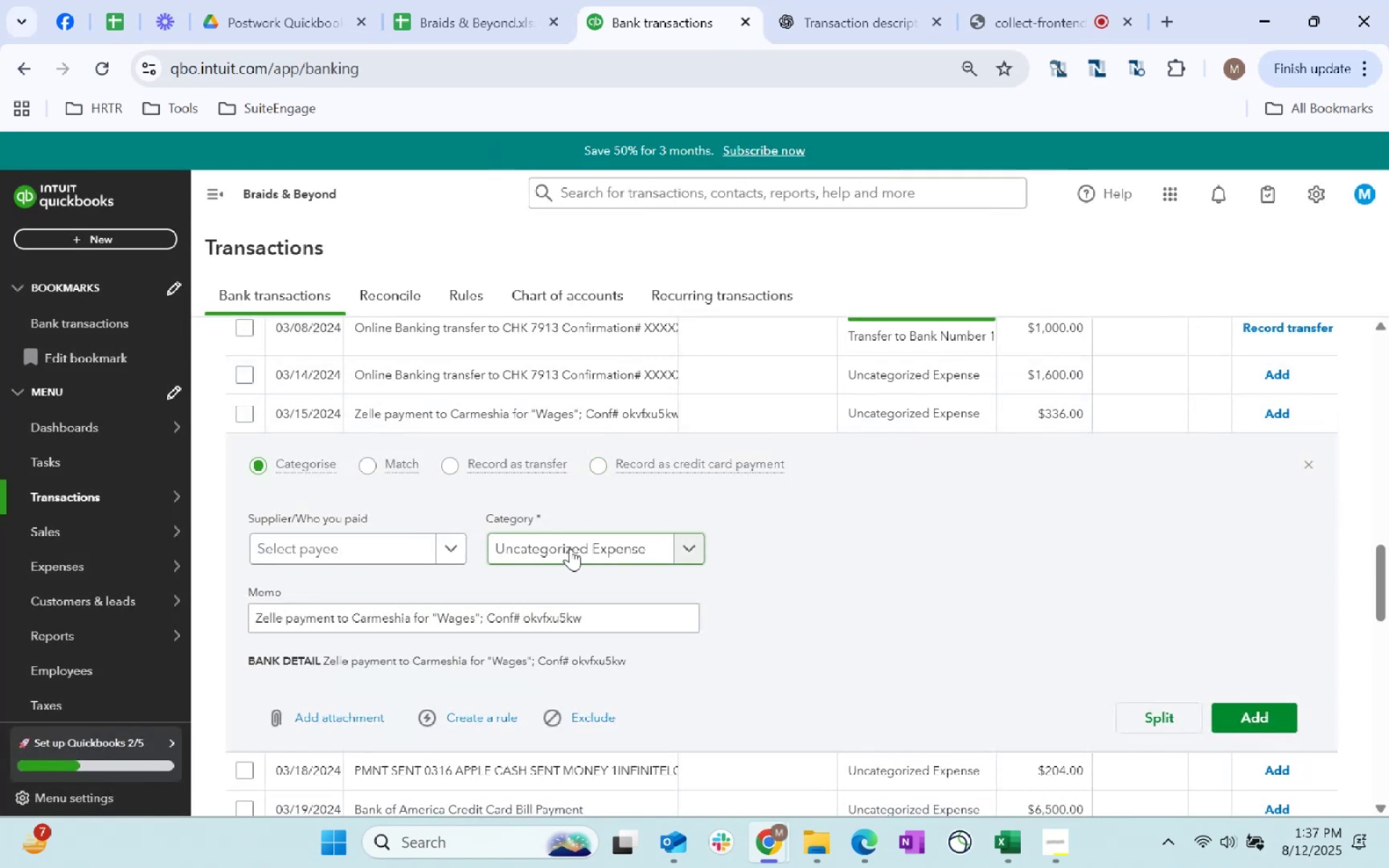 
left_click([391, 557])
 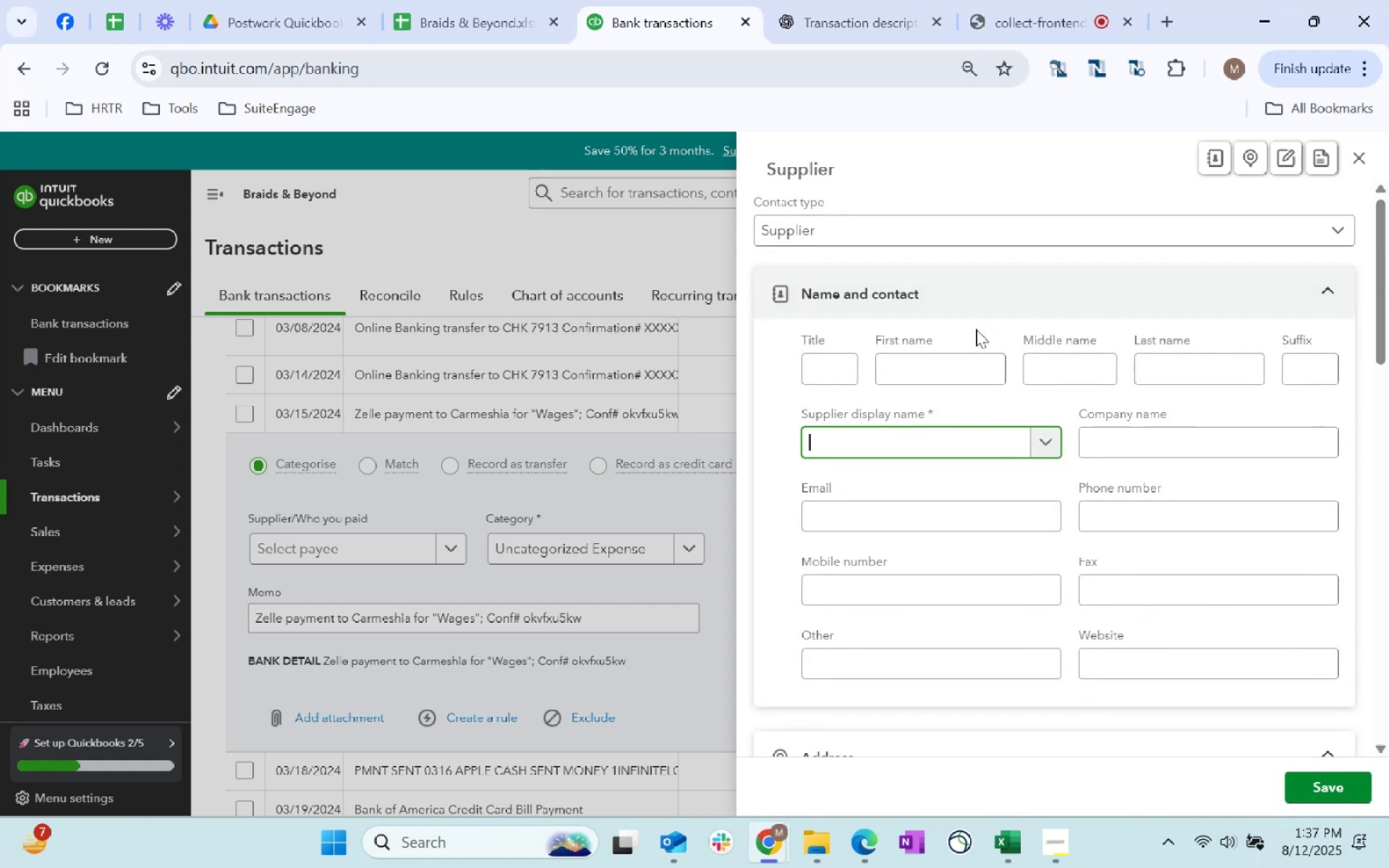 
left_click([867, 215])
 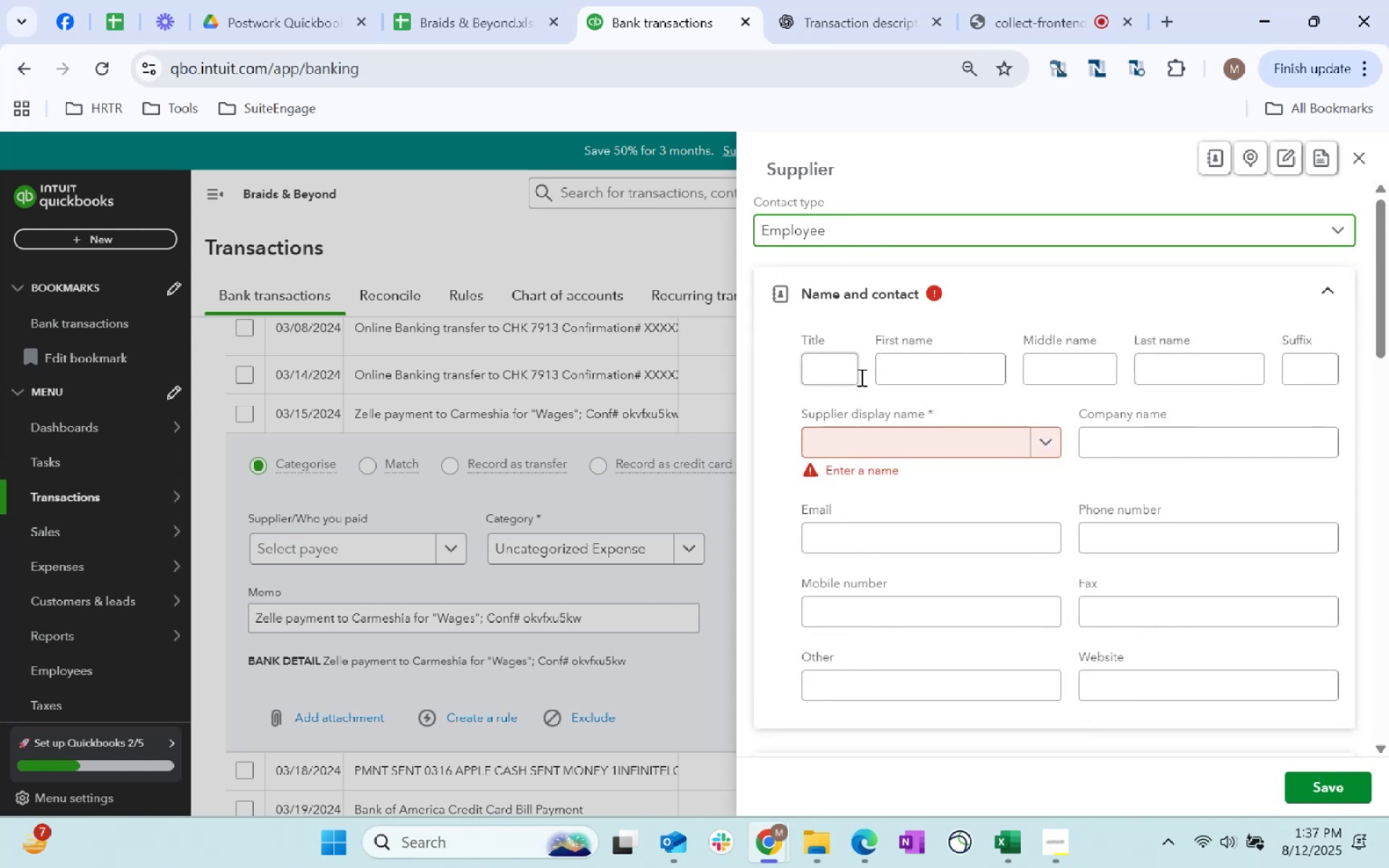 
left_click([877, 444])
 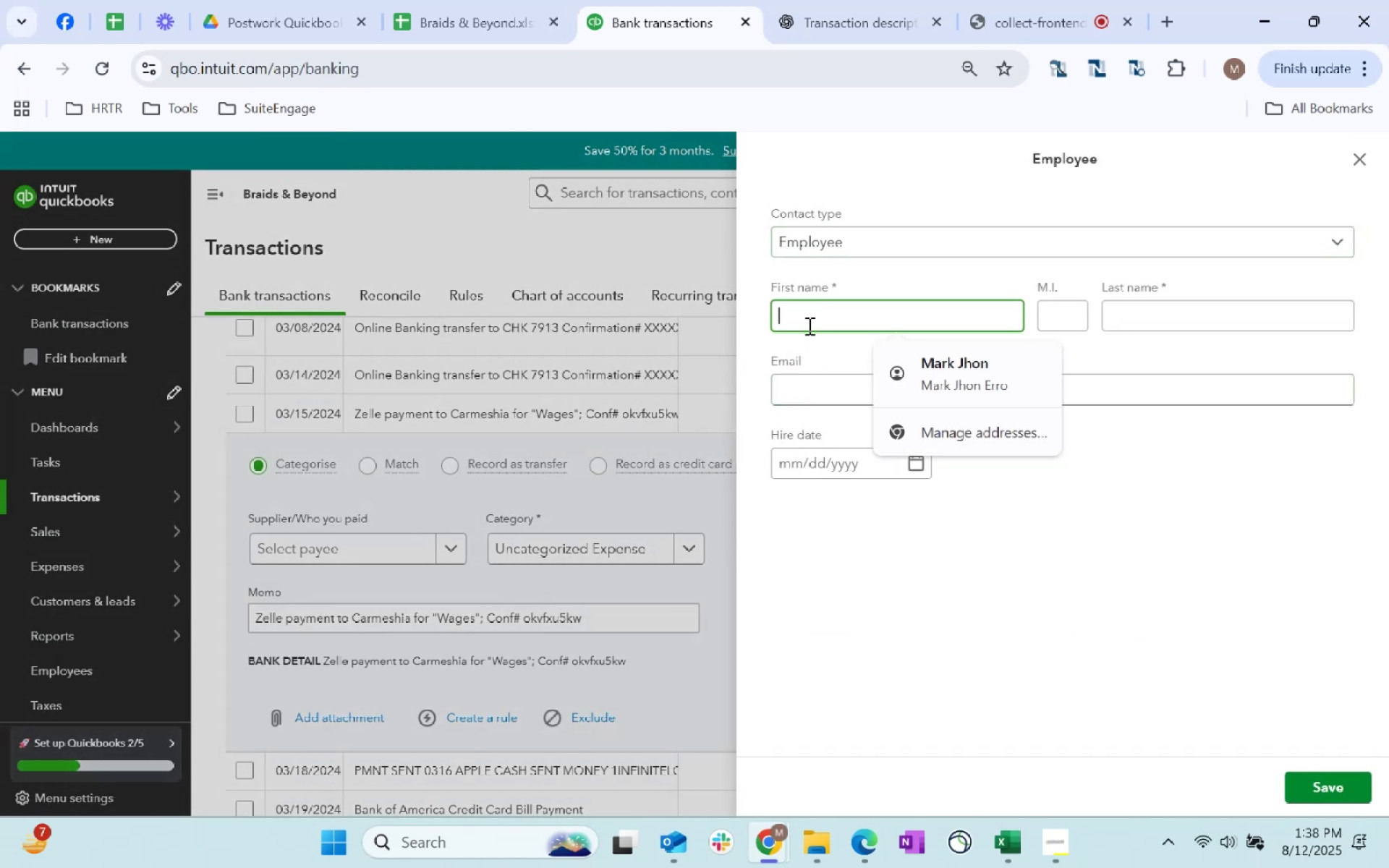 
type(CARMESHIA)
 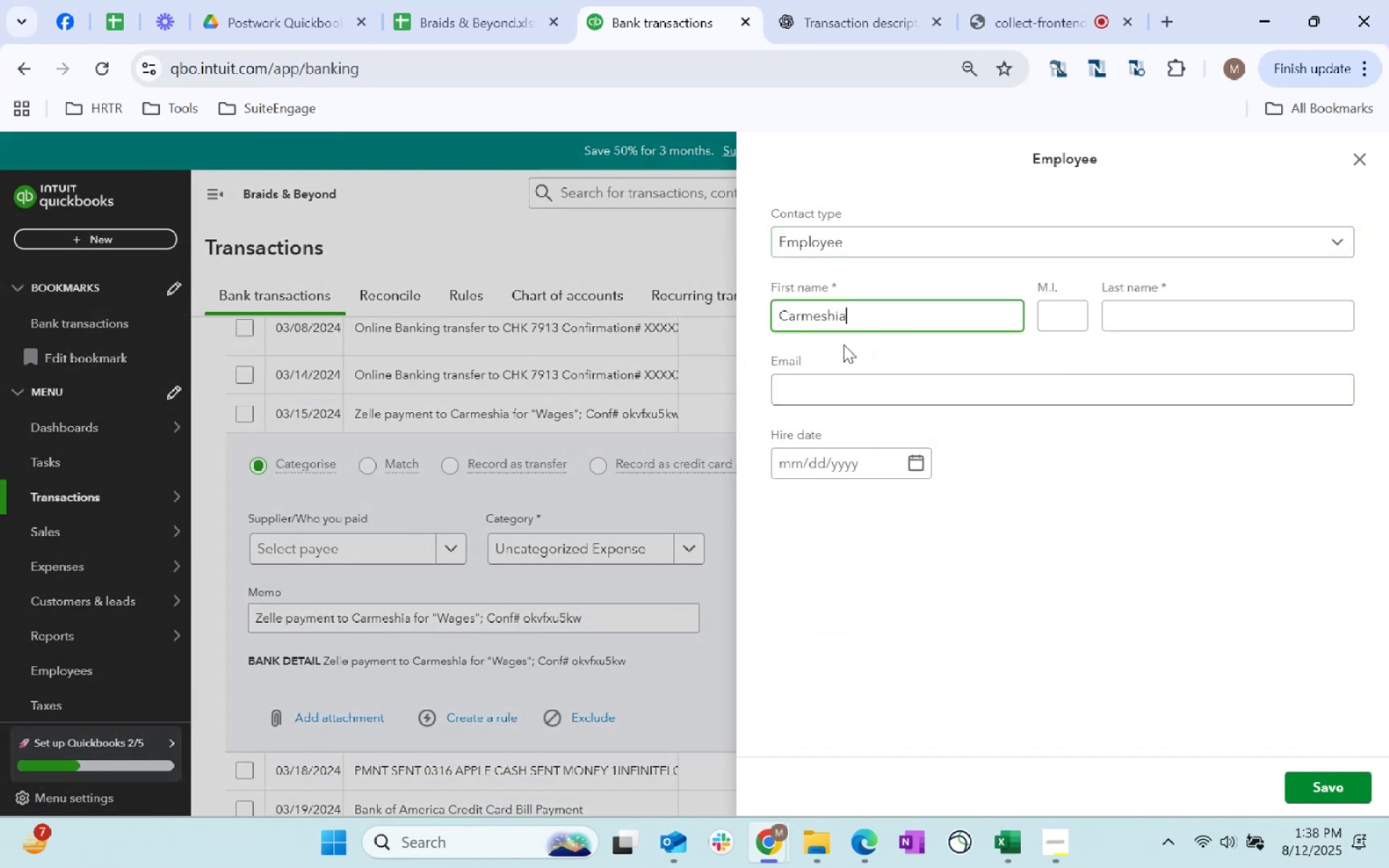 
key(Control+A)
 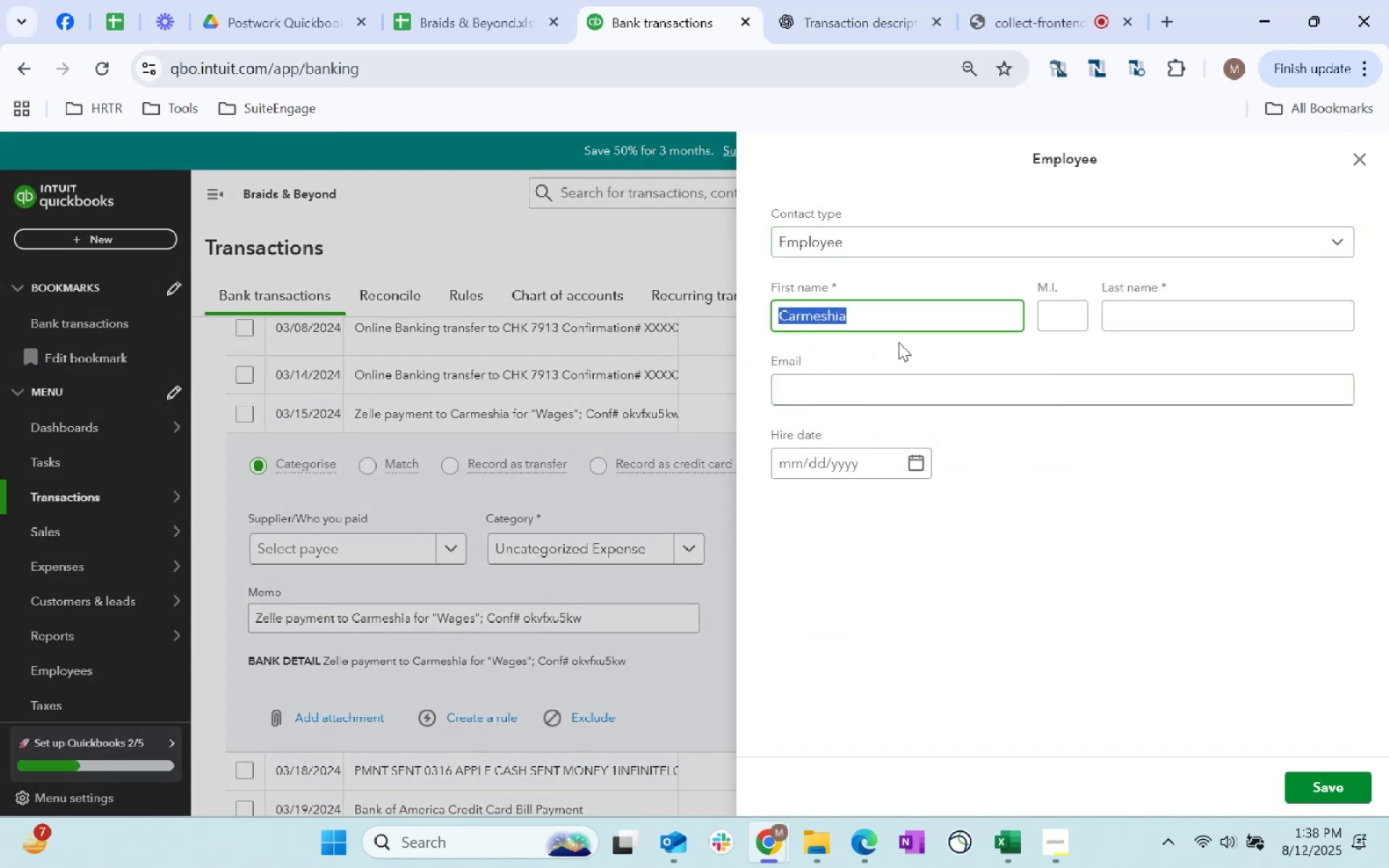 
key(Control+C)
 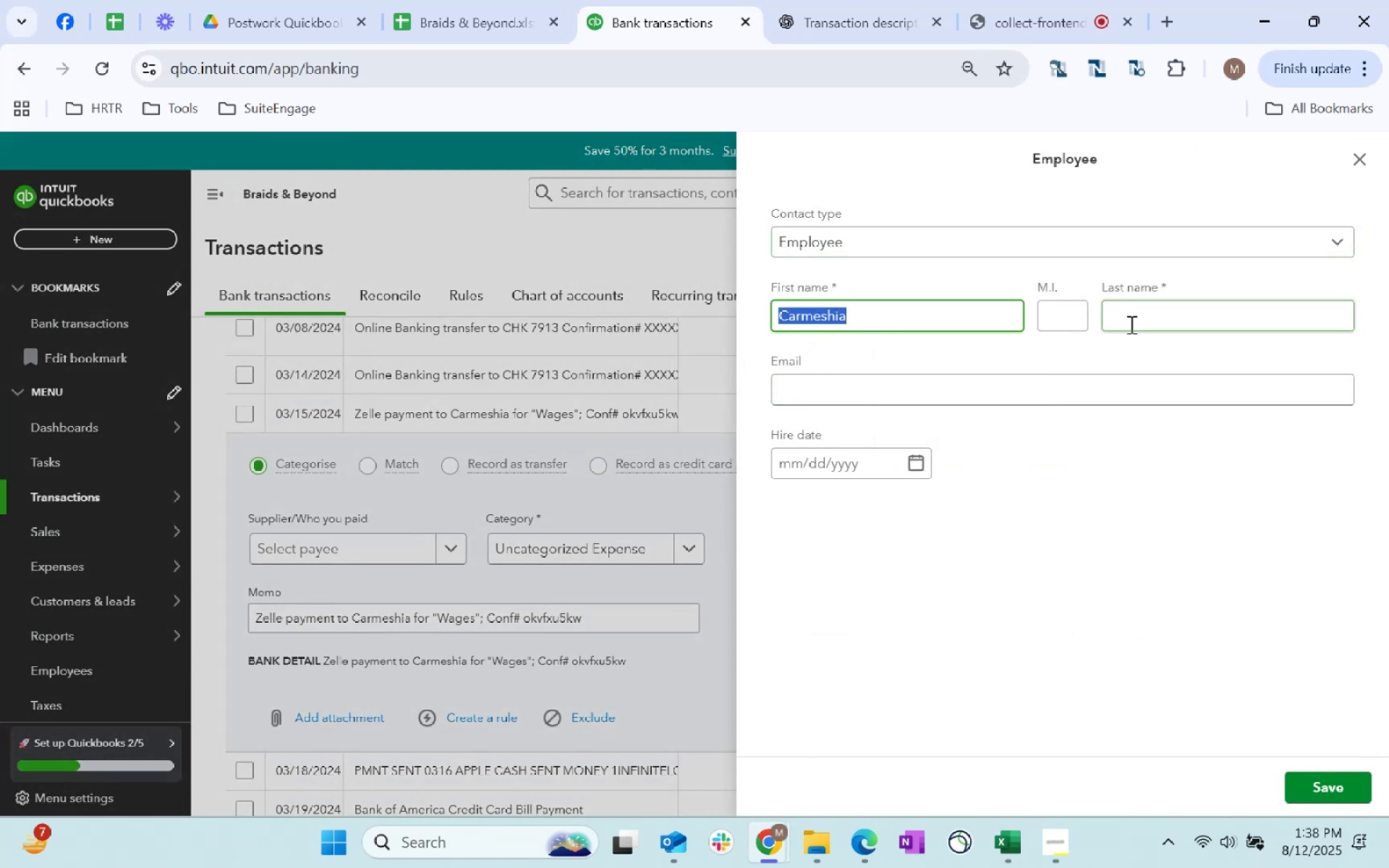 
key(Control+V)
 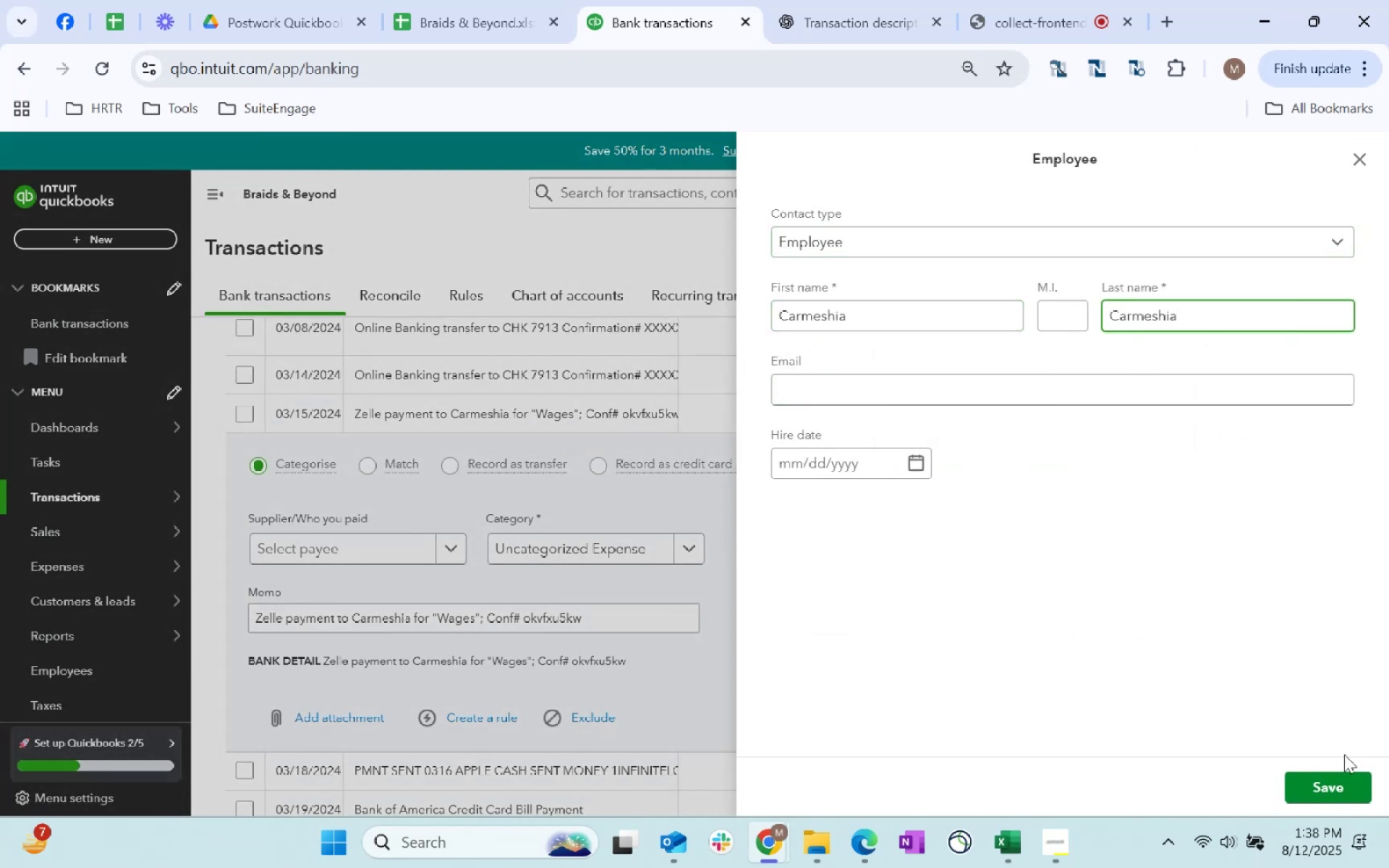 
left_click([1325, 786])
 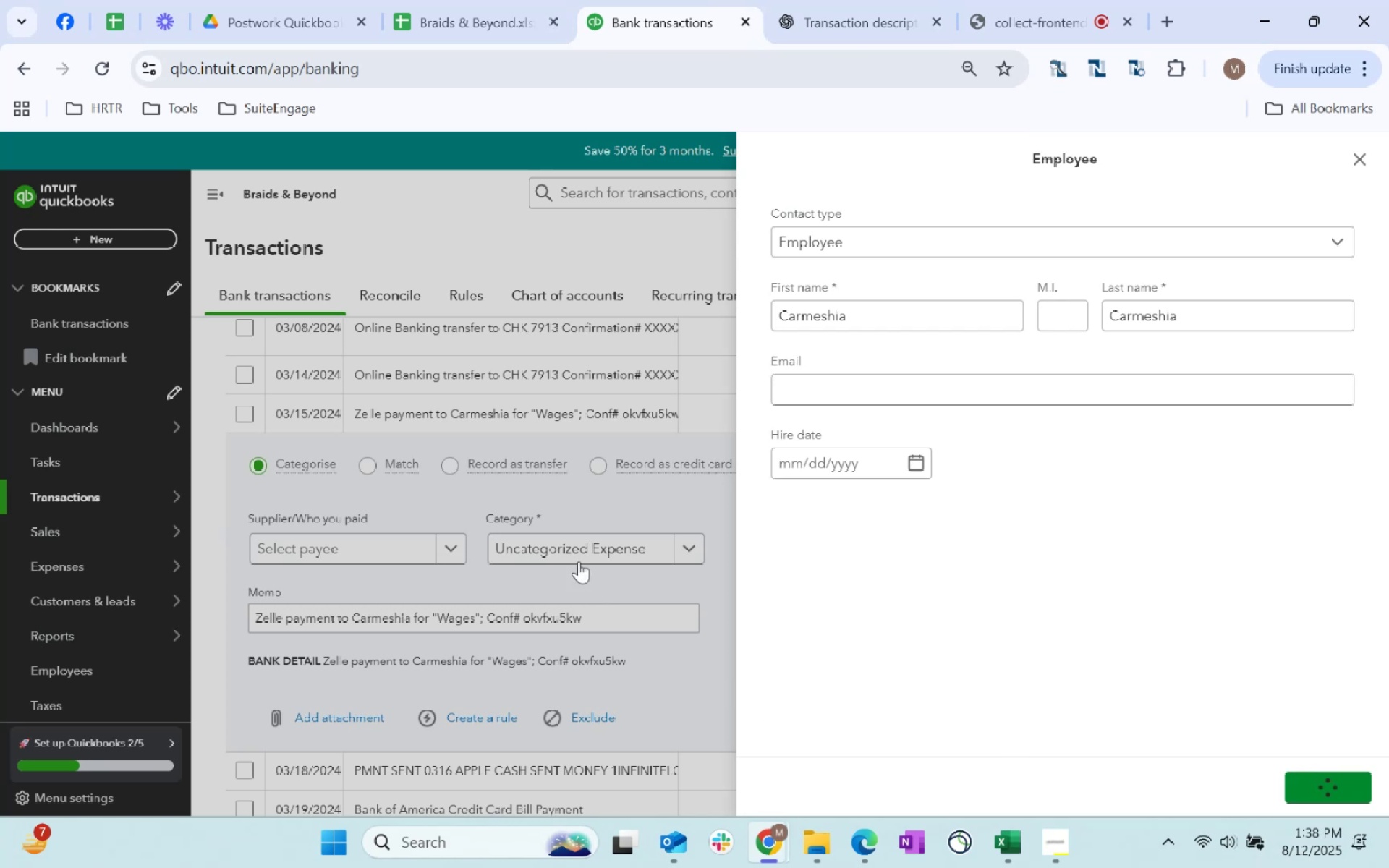 
left_click([579, 561])
 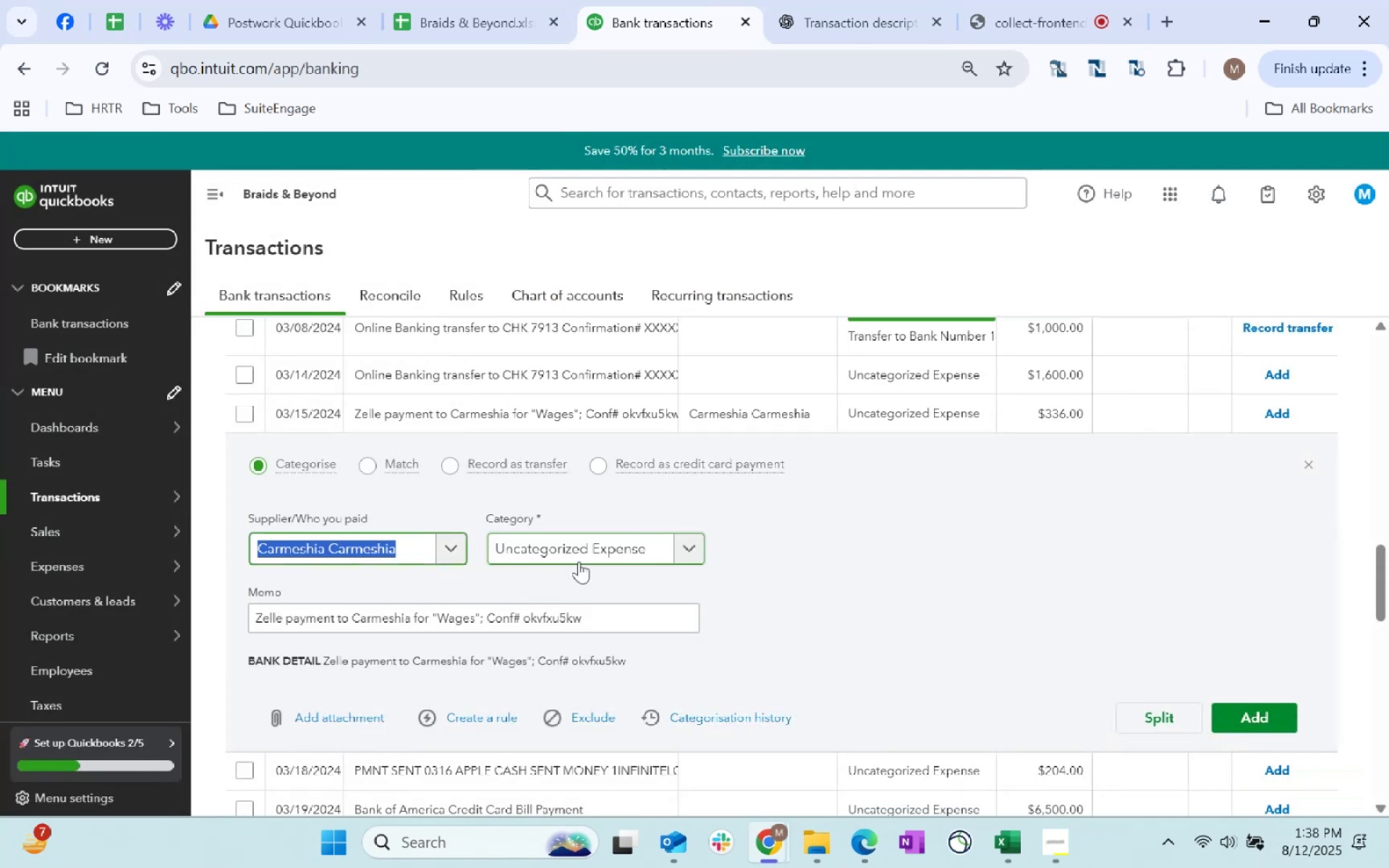 
type(wage)
 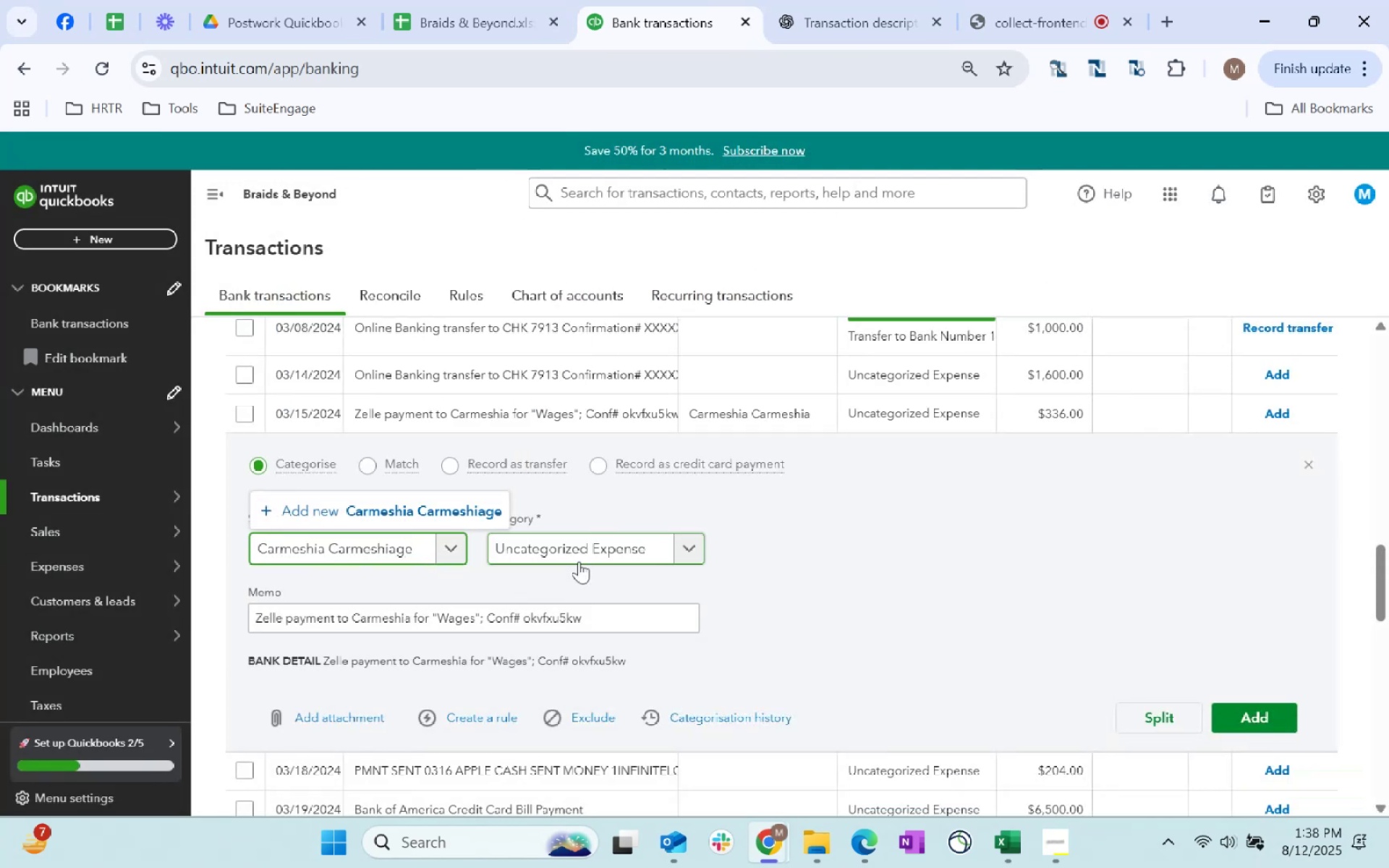 
left_click([579, 561])
 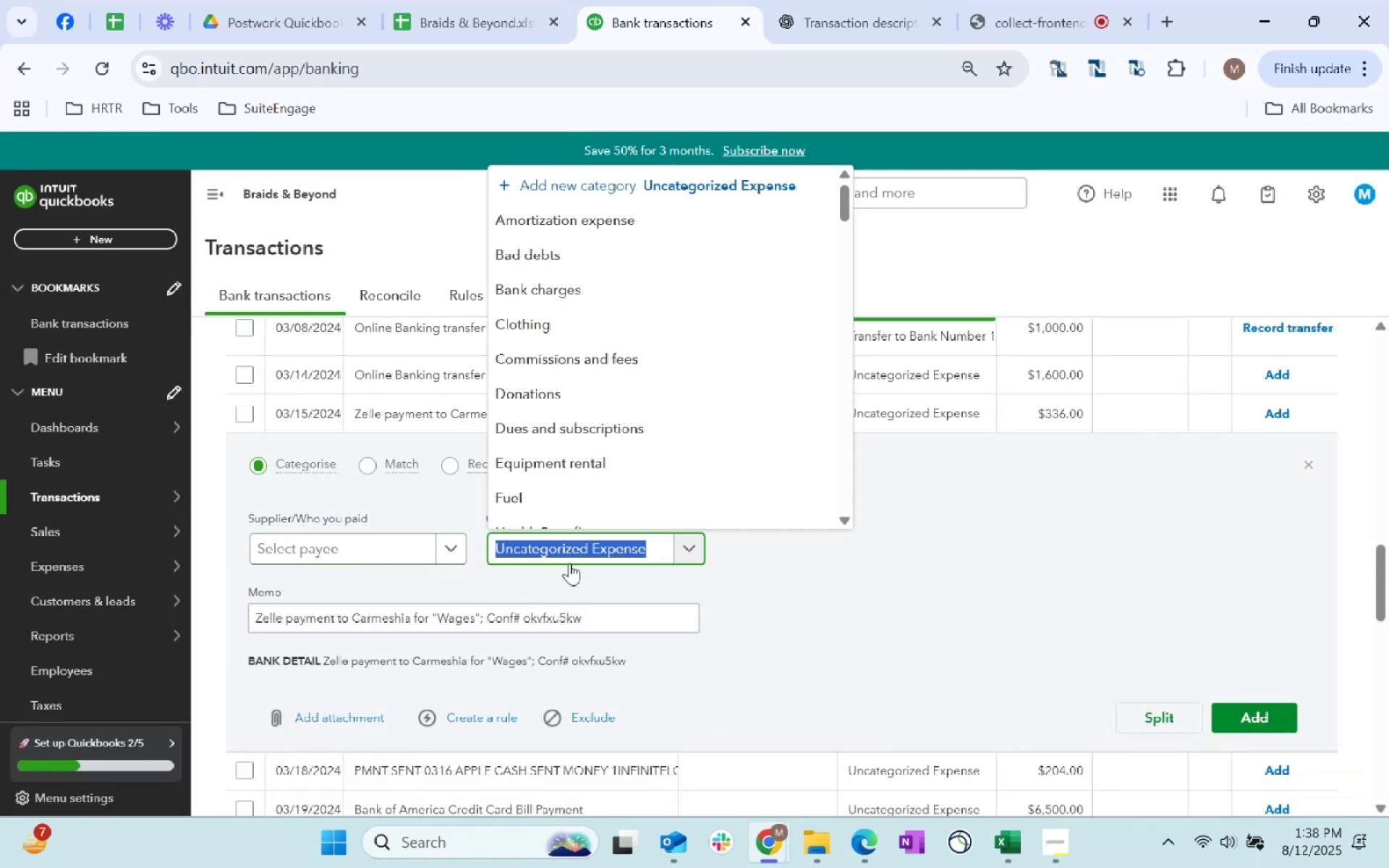 
left_click([334, 557])
 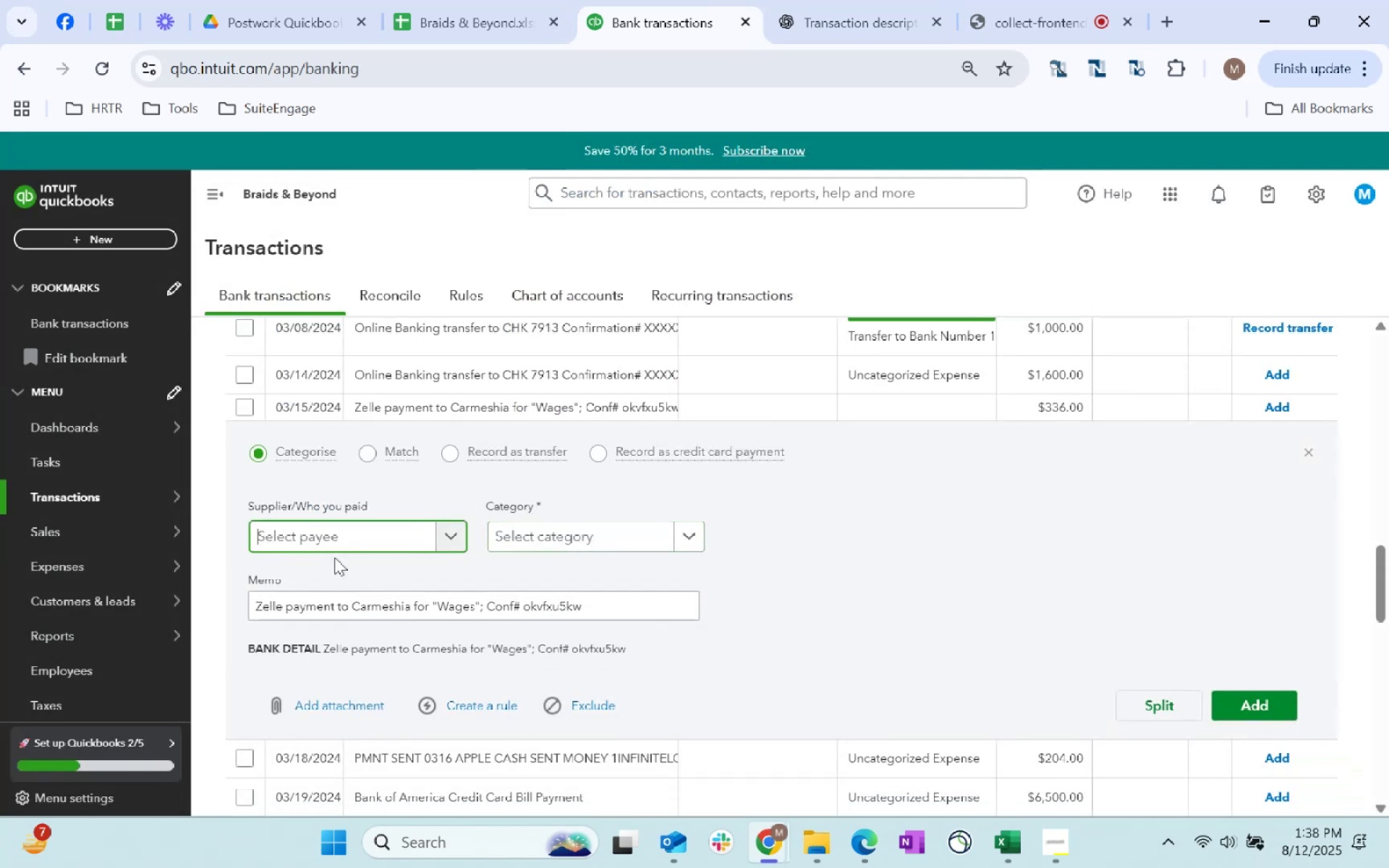 
type(carmesh)
key(Tab)
 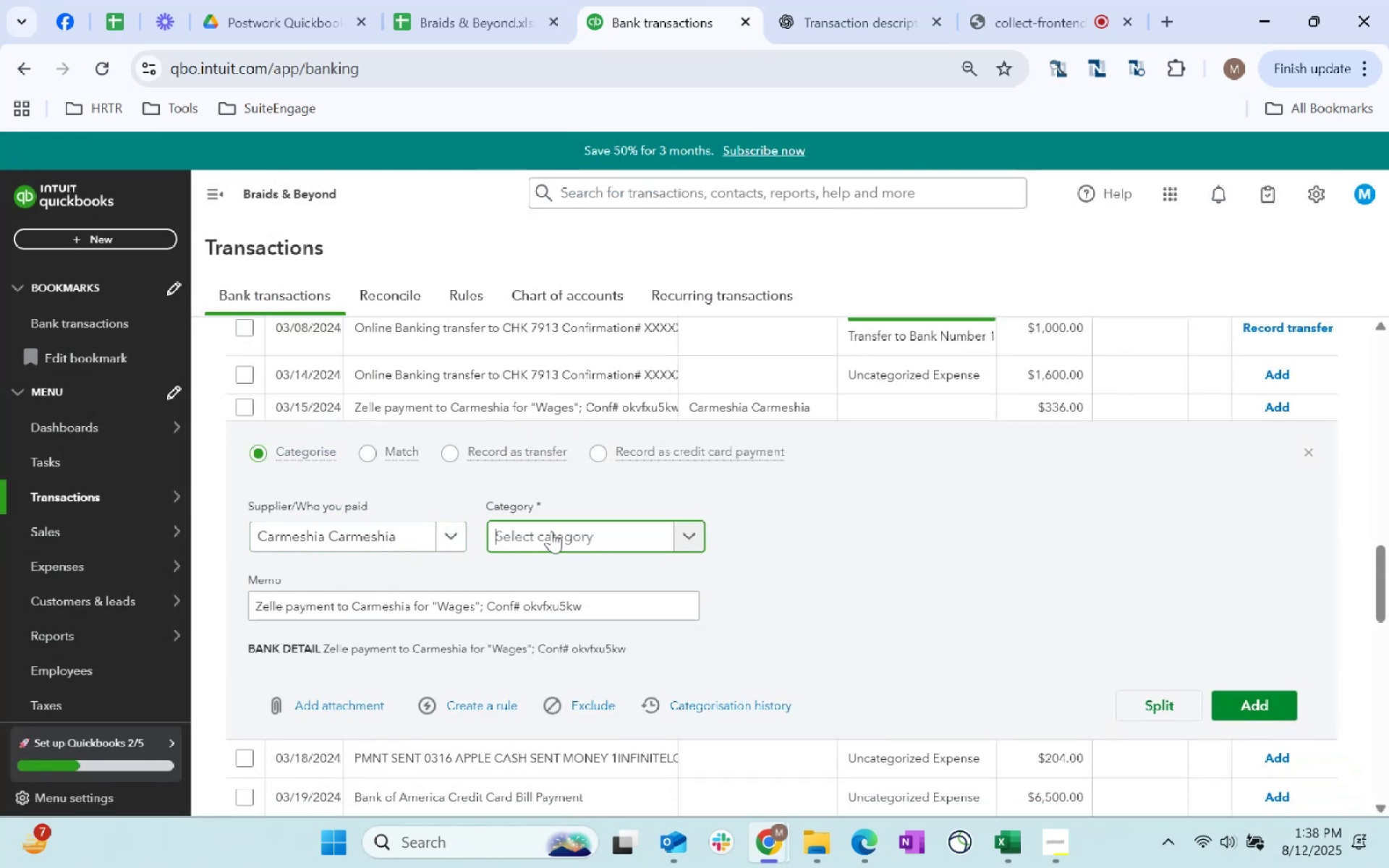 
left_click([575, 533])
 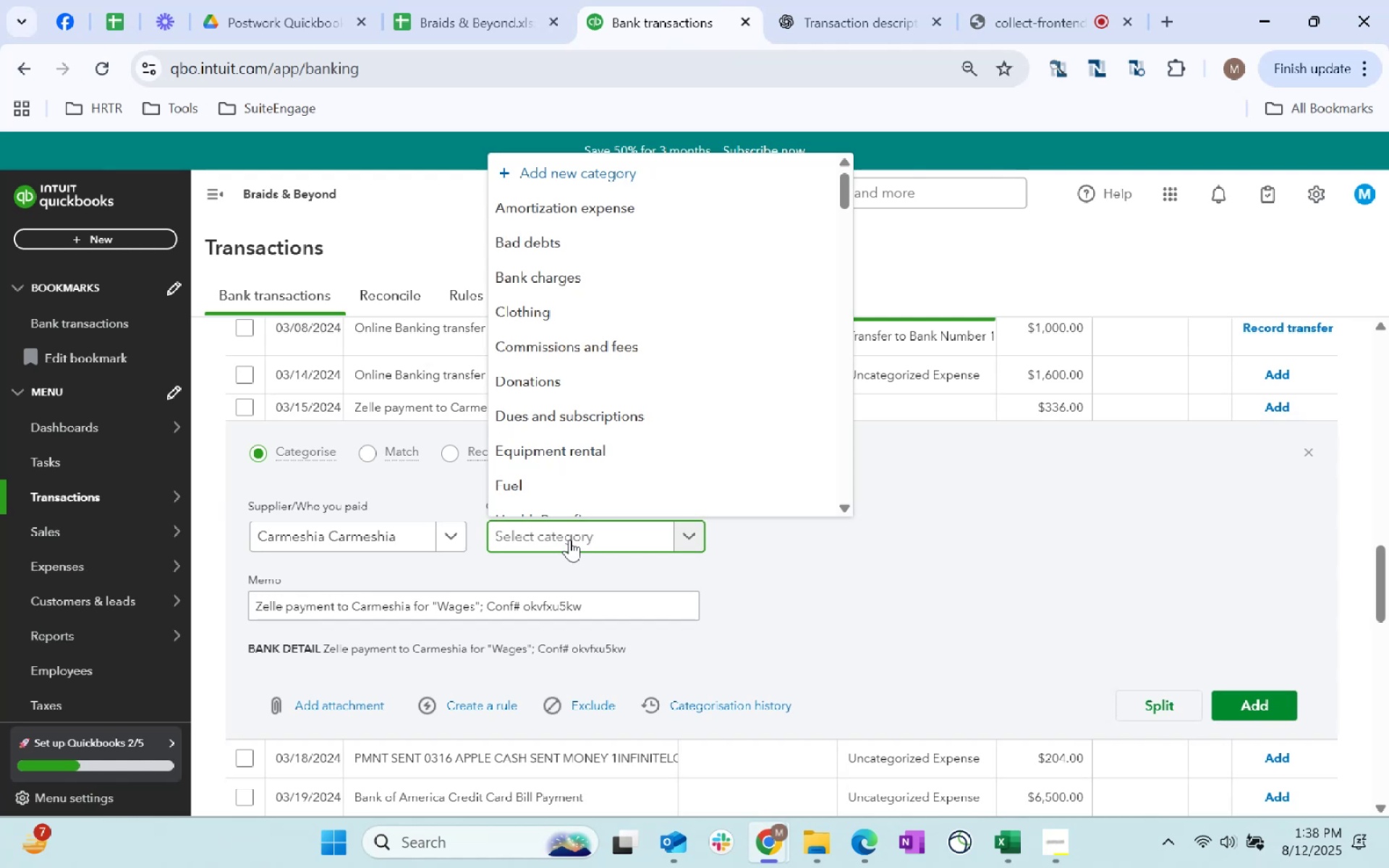 
type(wage)
key(Tab)
 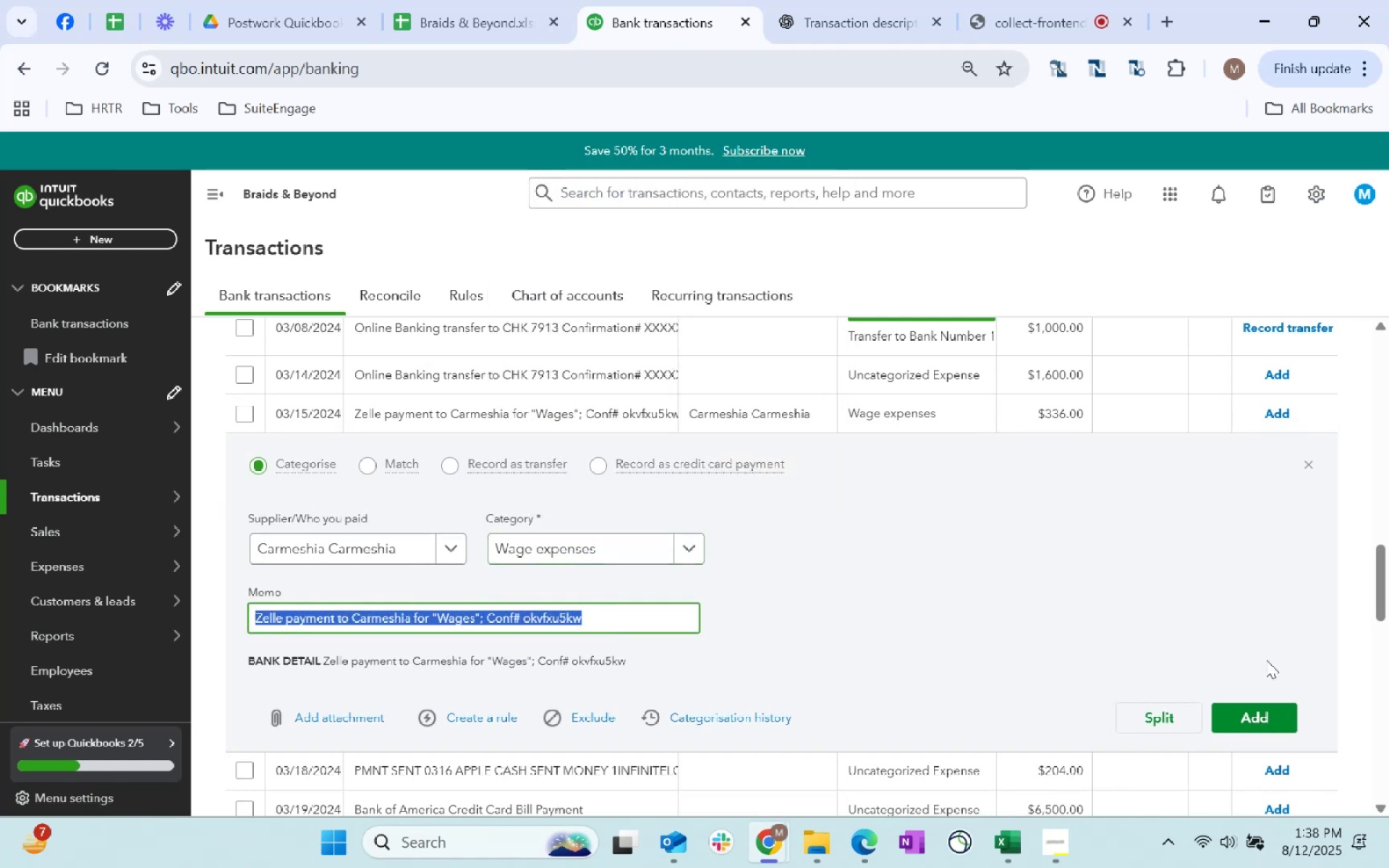 
left_click([1283, 720])
 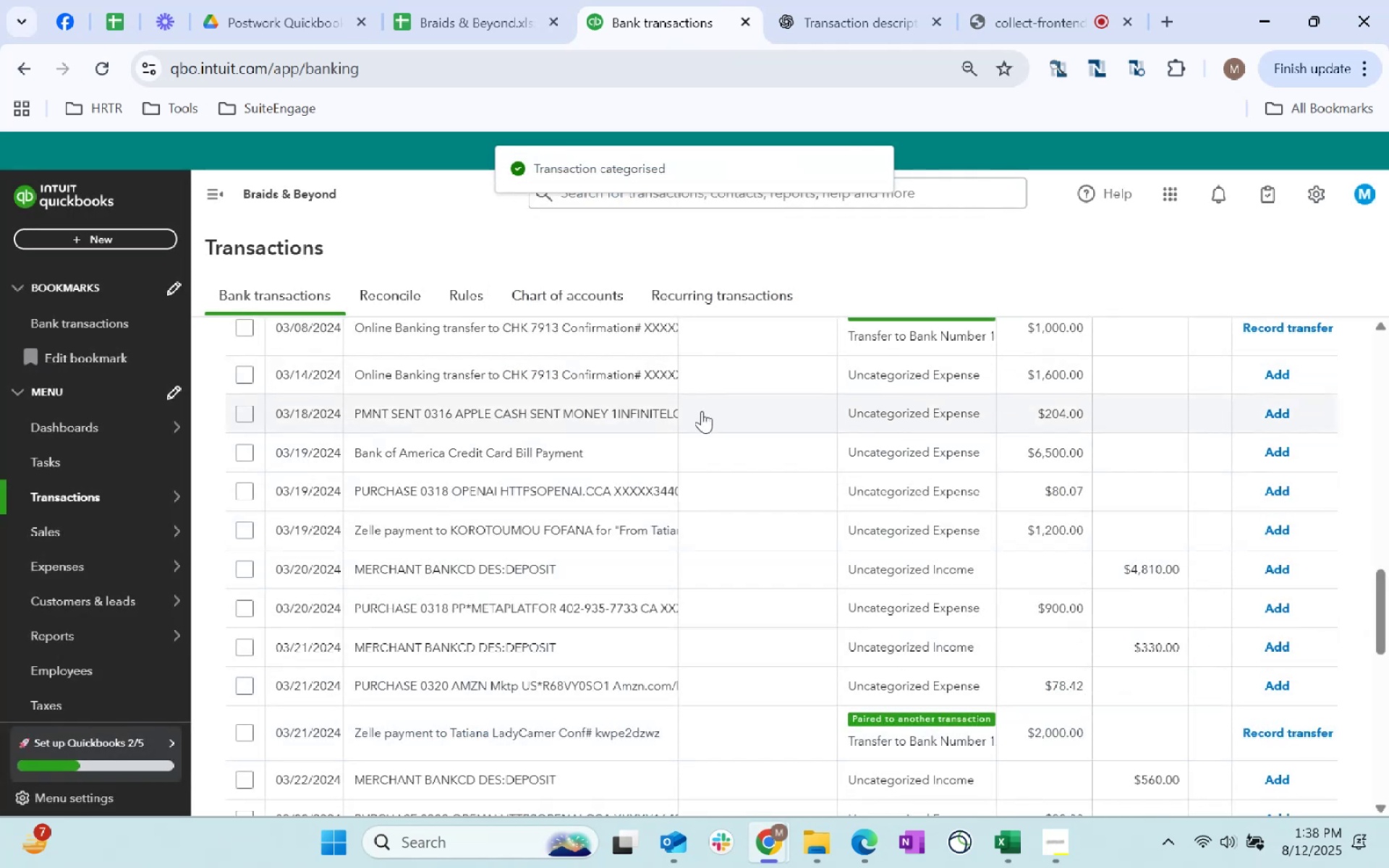 
left_click([729, 411])
 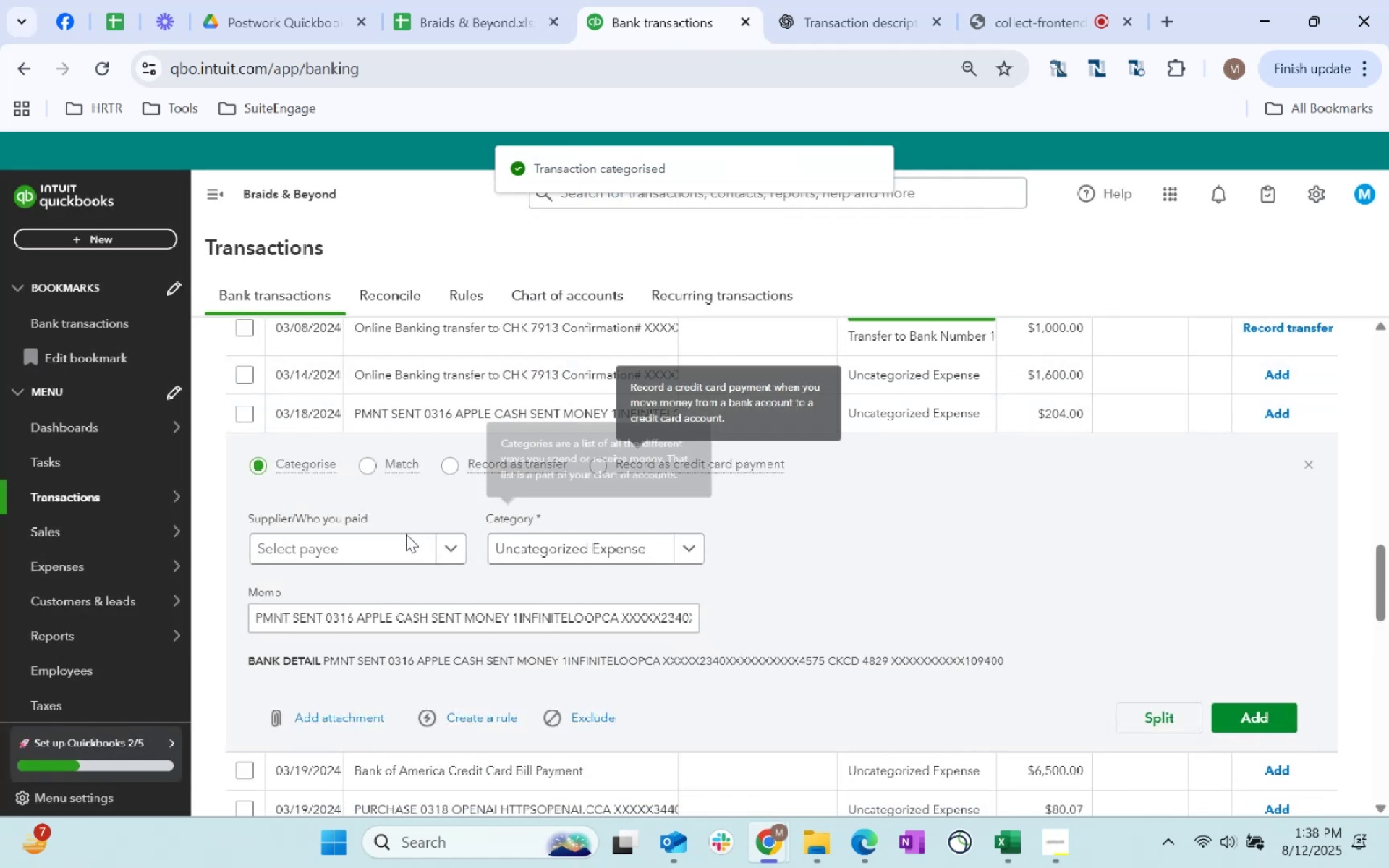 
left_click([366, 540])
 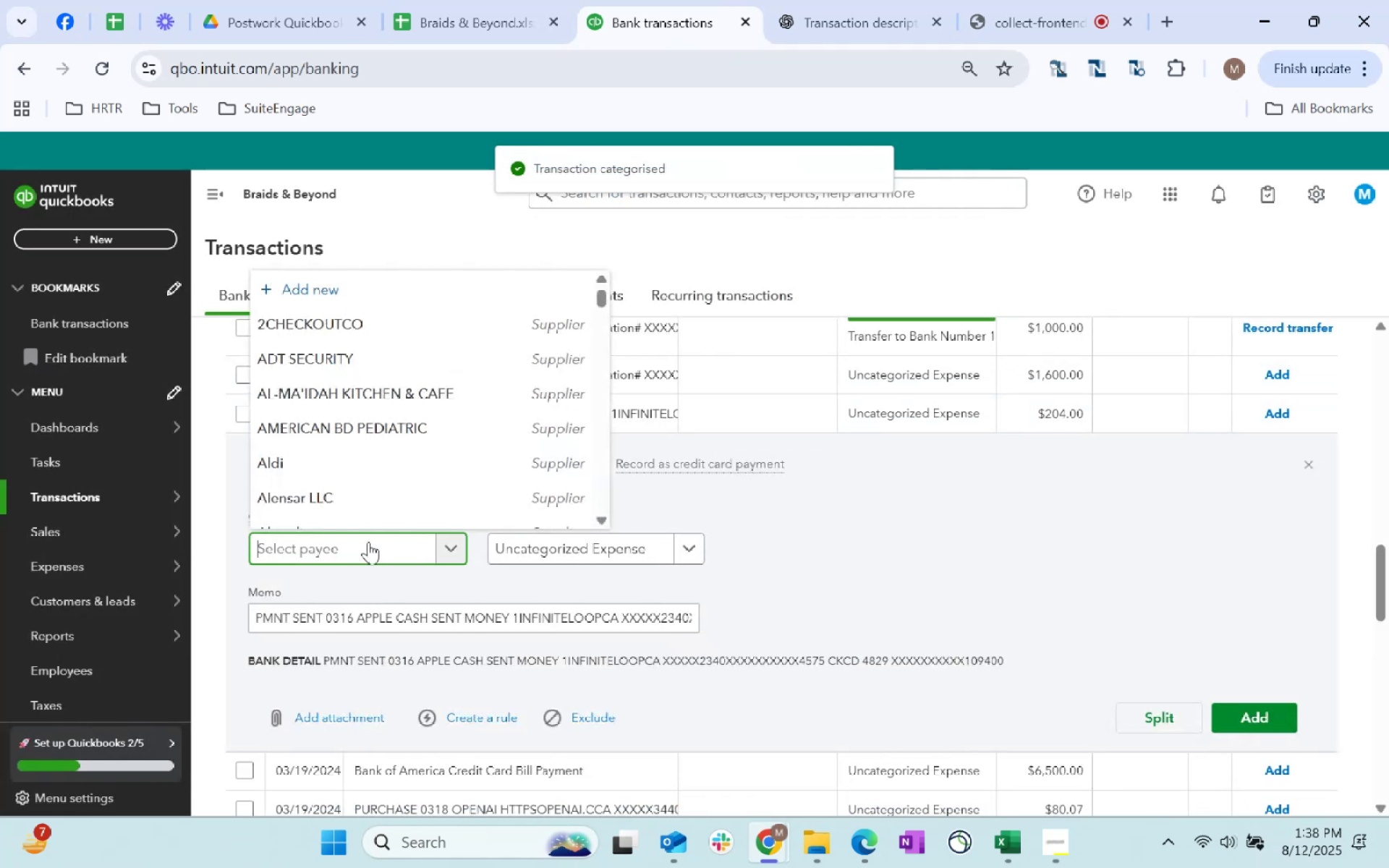 
type(Apple)
key(Tab)
type(supplies)
key(Tab)
 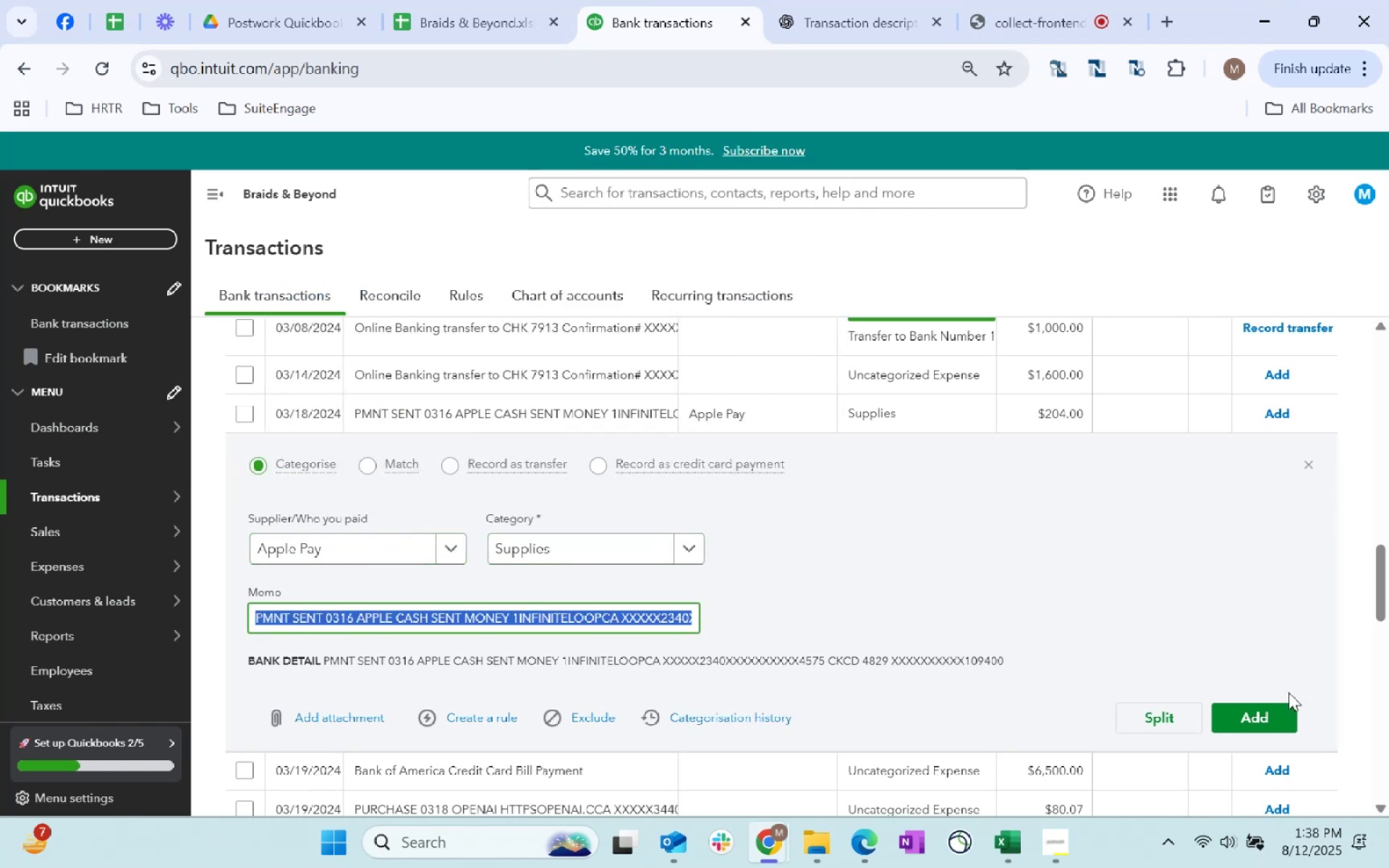 
left_click([1288, 720])
 